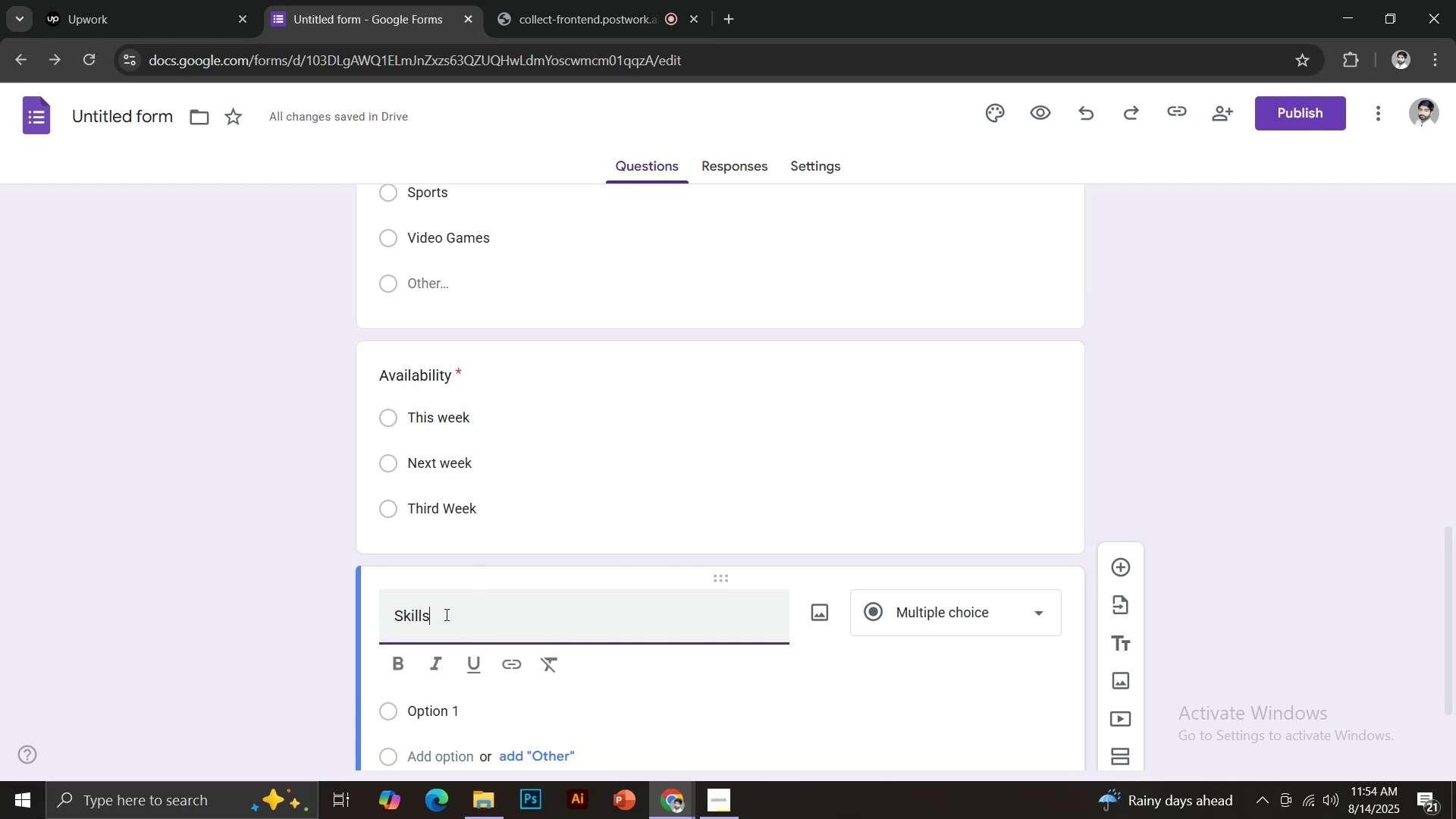 
left_click([936, 610])
 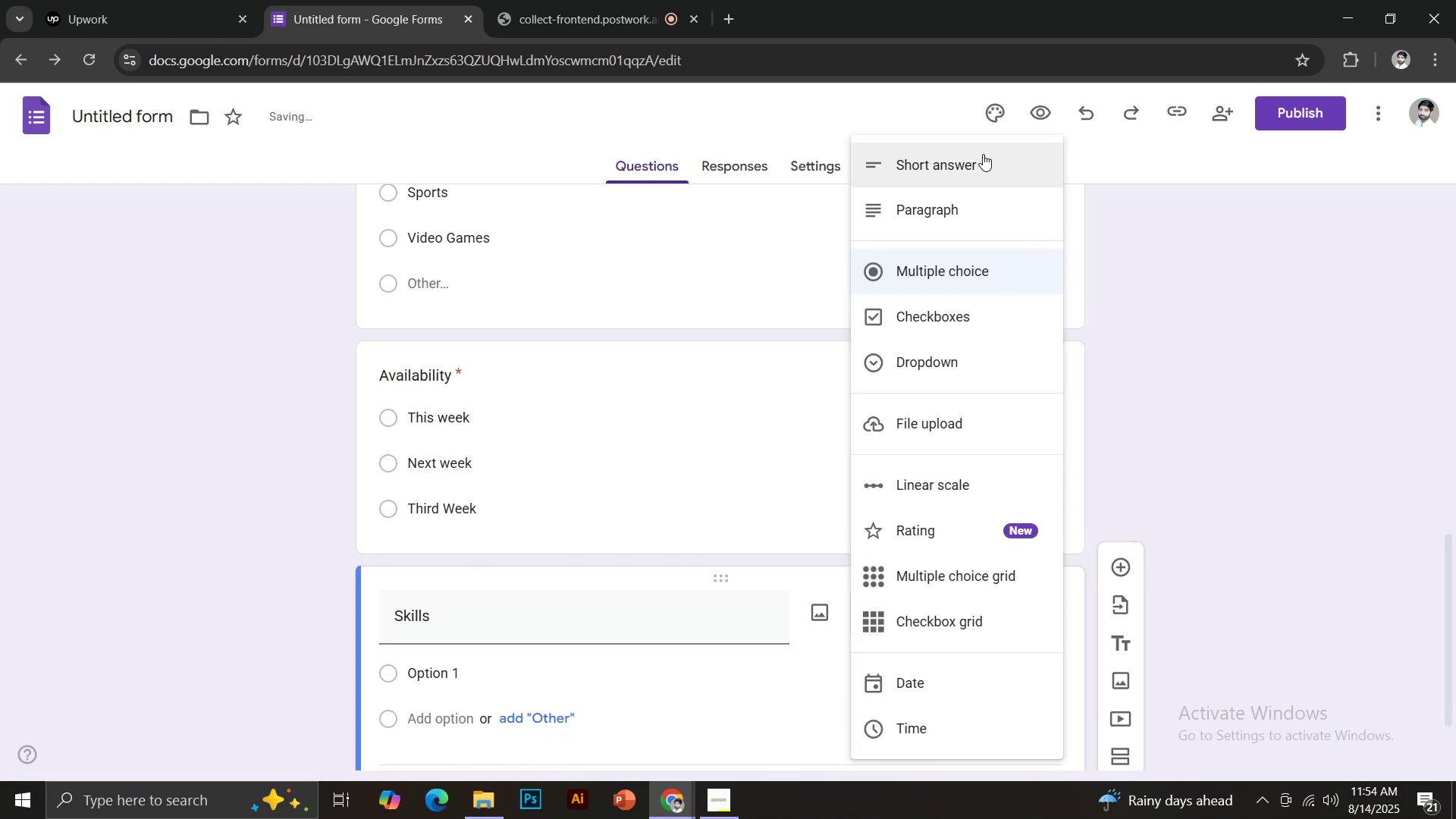 
left_click([940, 199])
 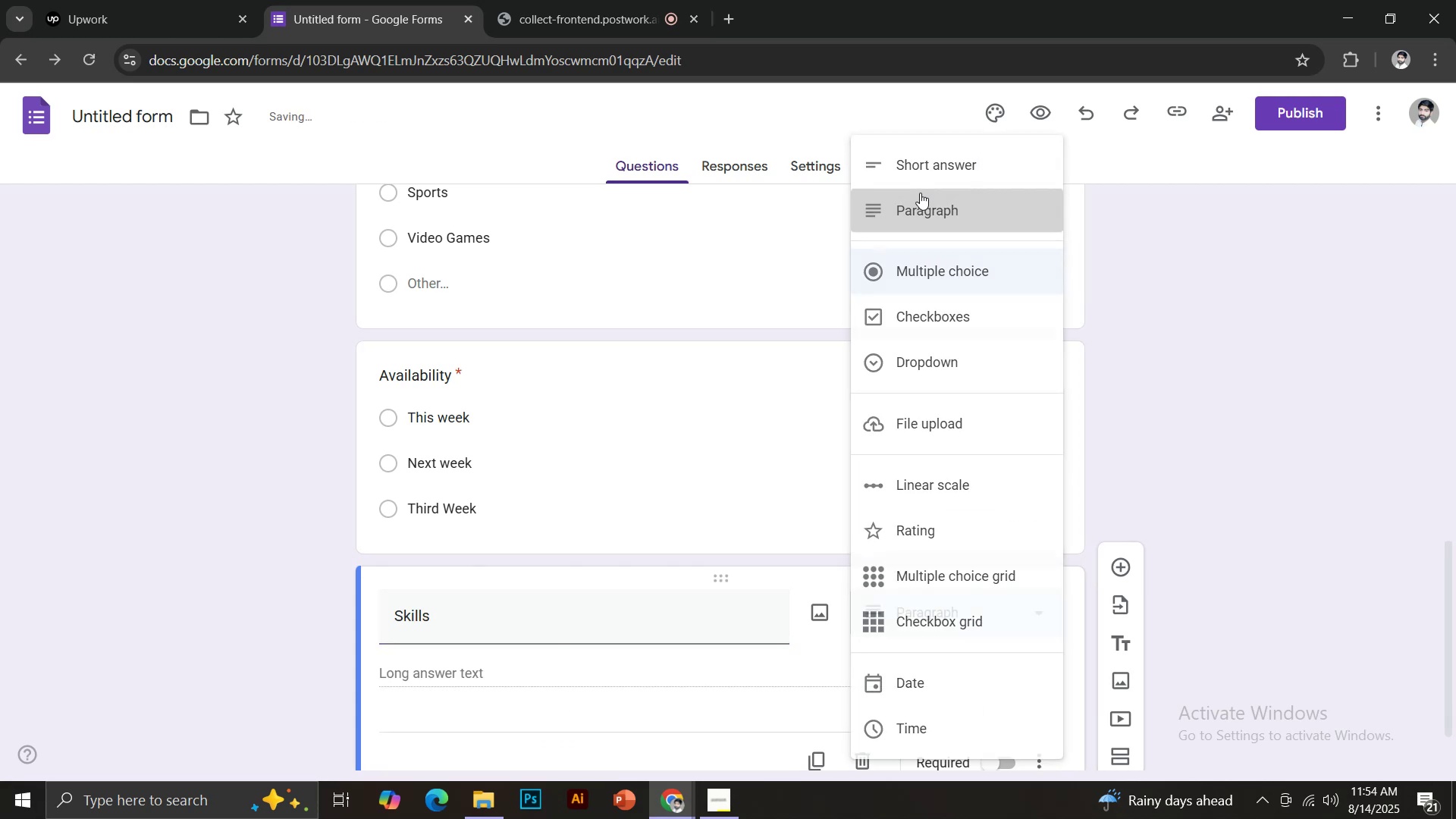 
scroll: coordinate [713, 428], scroll_direction: down, amount: 4.0
 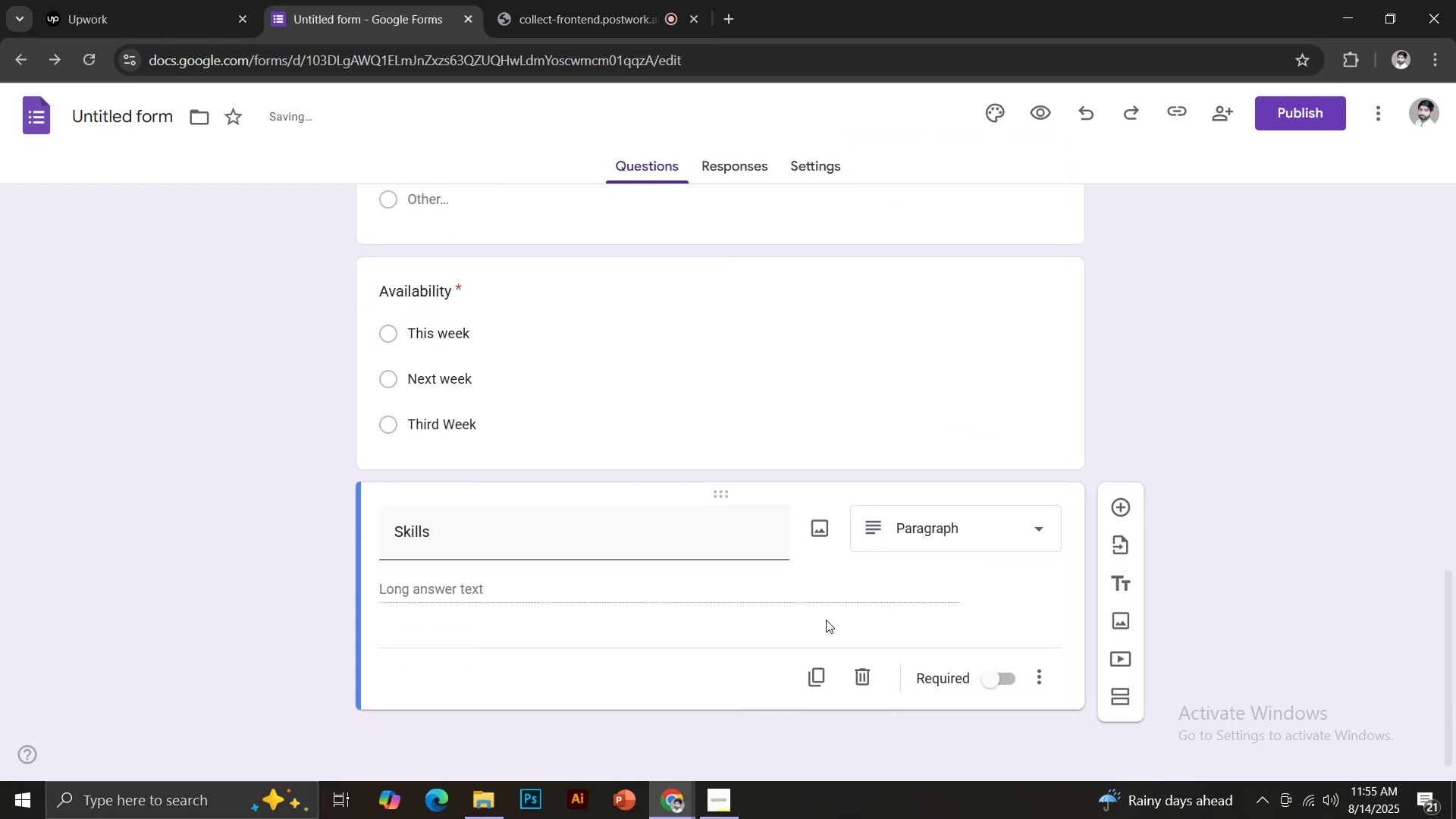 
left_click([989, 680])
 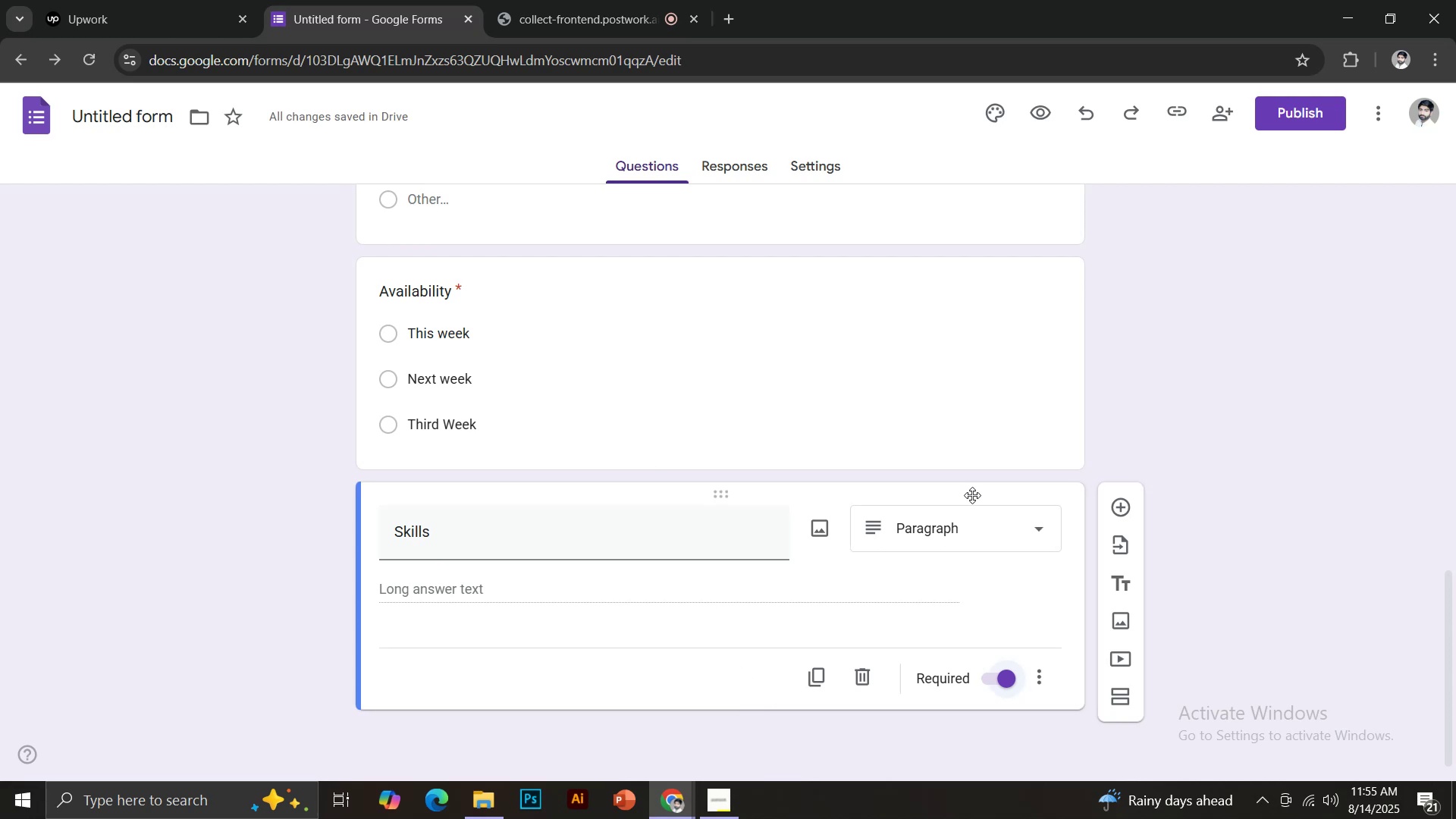 
wait(10.0)
 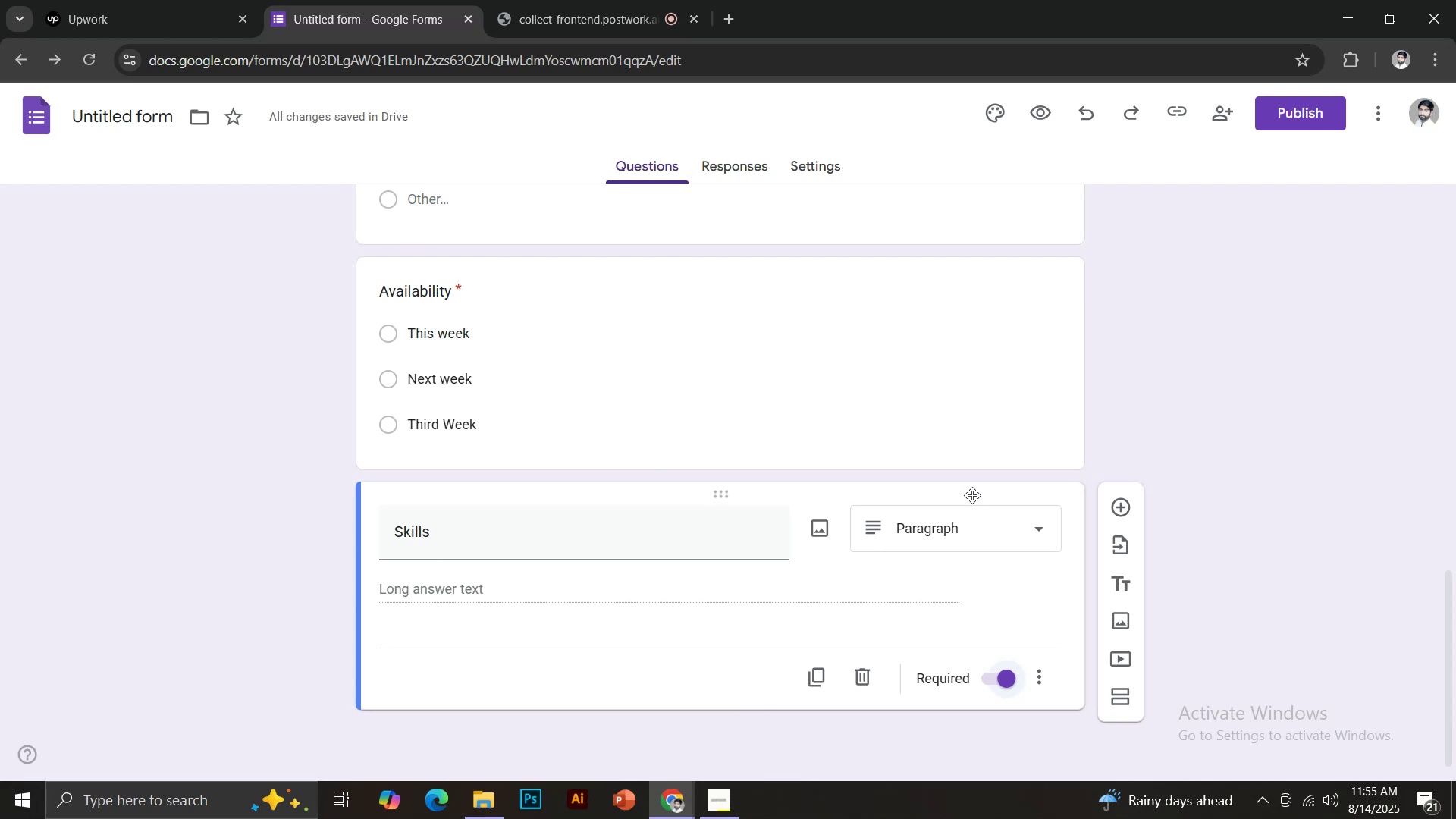 
left_click([1116, 508])
 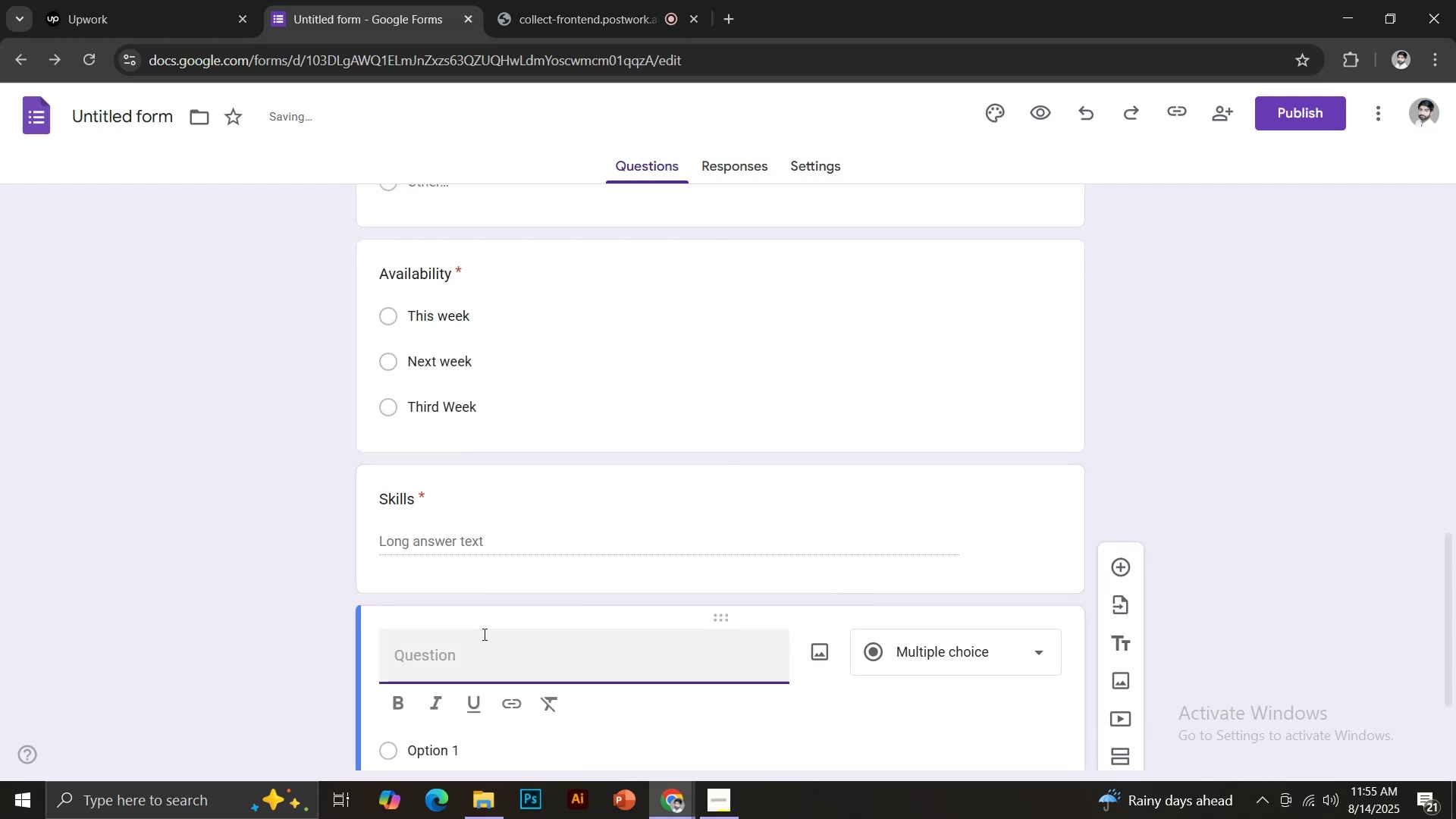 
type(Previous Volunteer Experience?)
 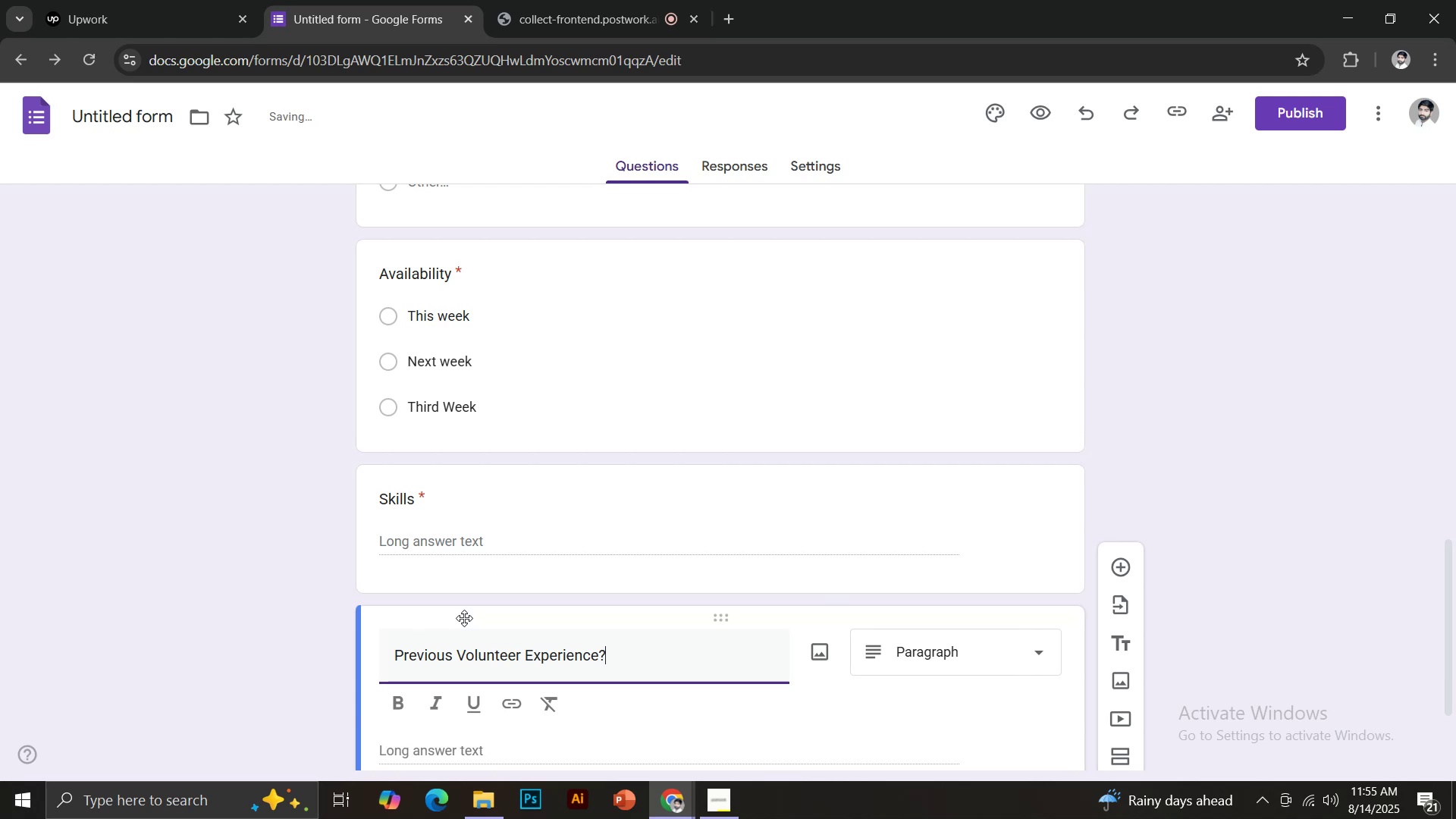 
scroll: coordinate [721, 570], scroll_direction: down, amount: 3.0
 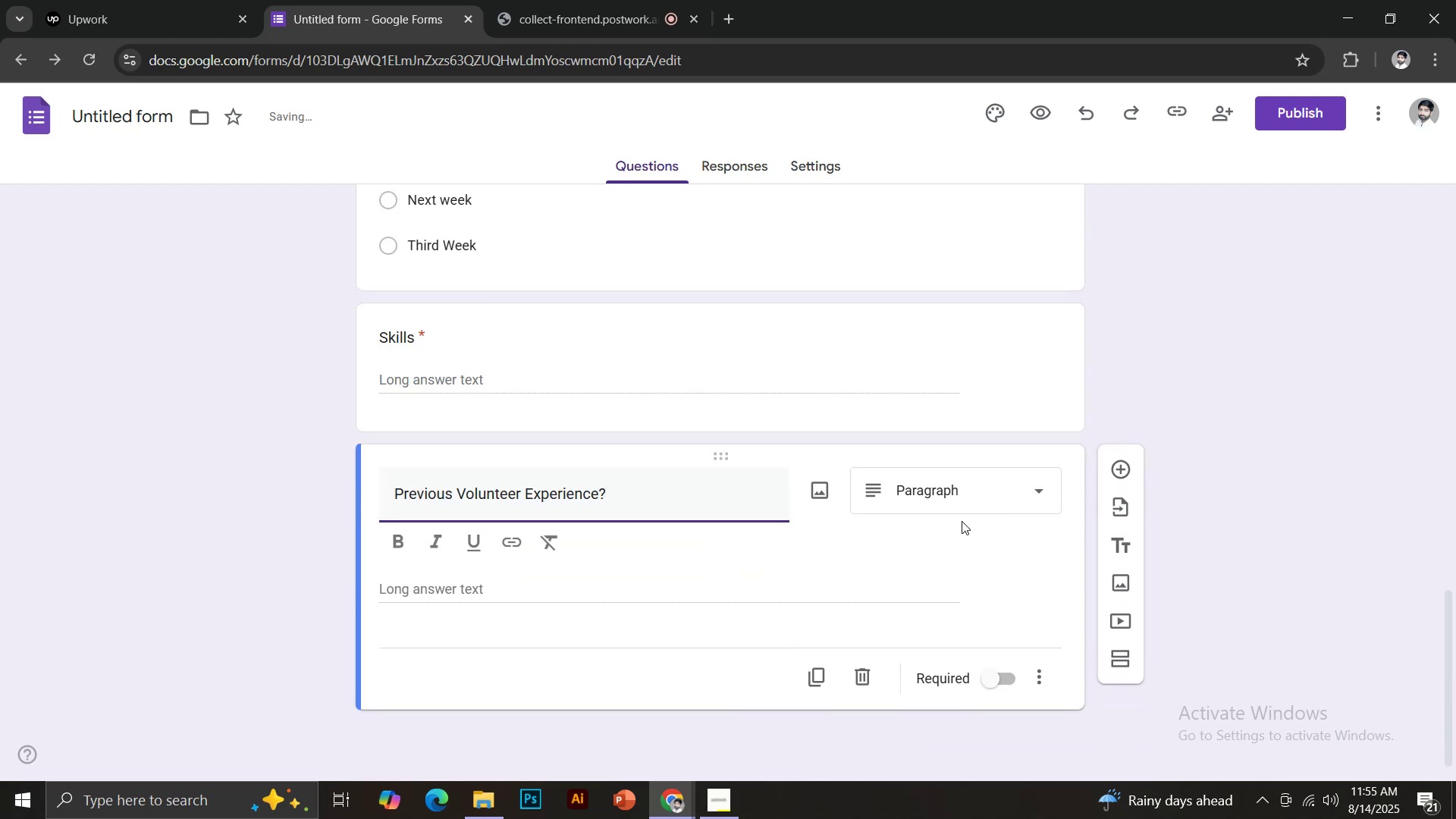 
left_click([997, 494])
 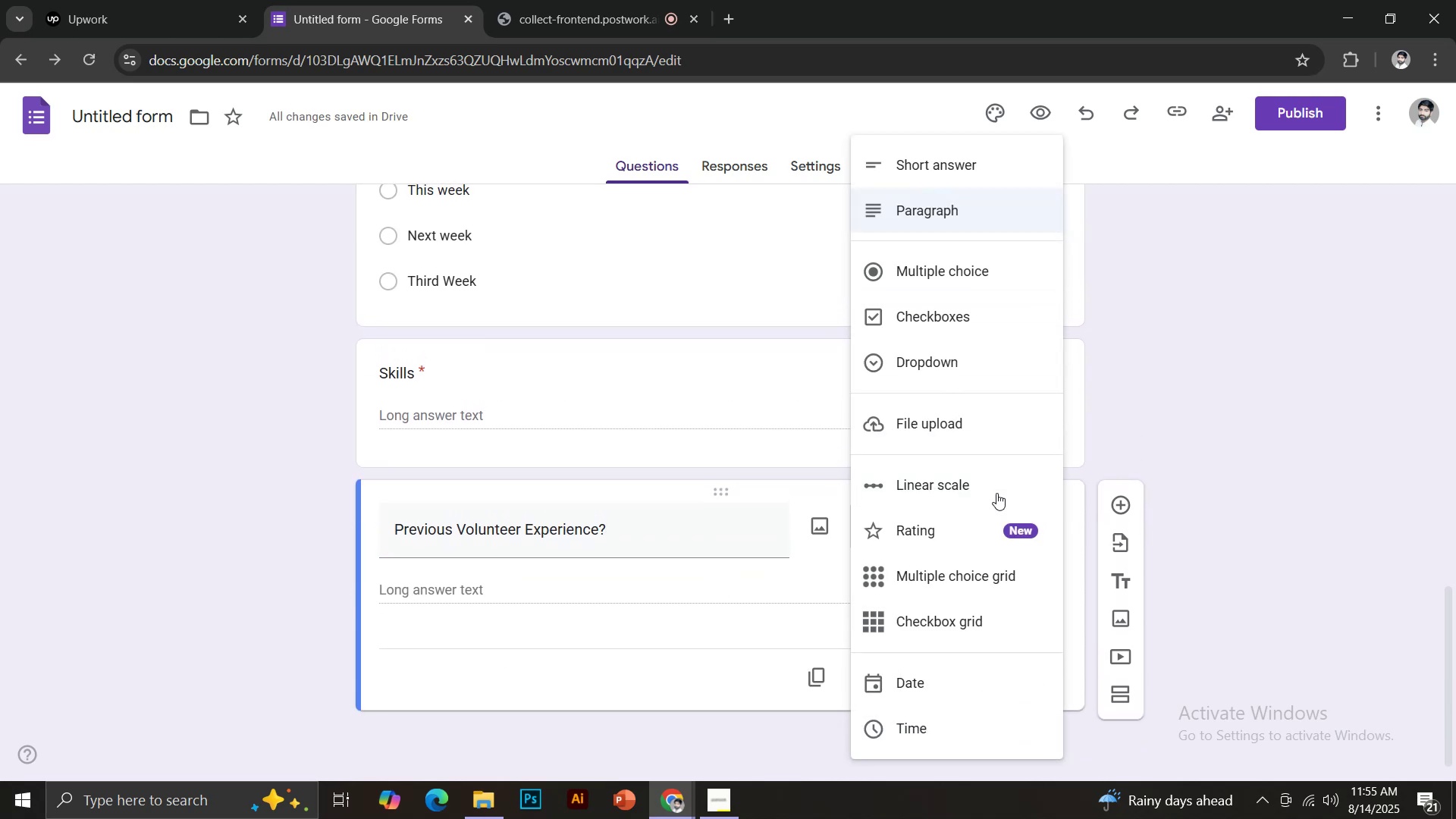 
scroll: coordinate [958, 470], scroll_direction: down, amount: 5.0
 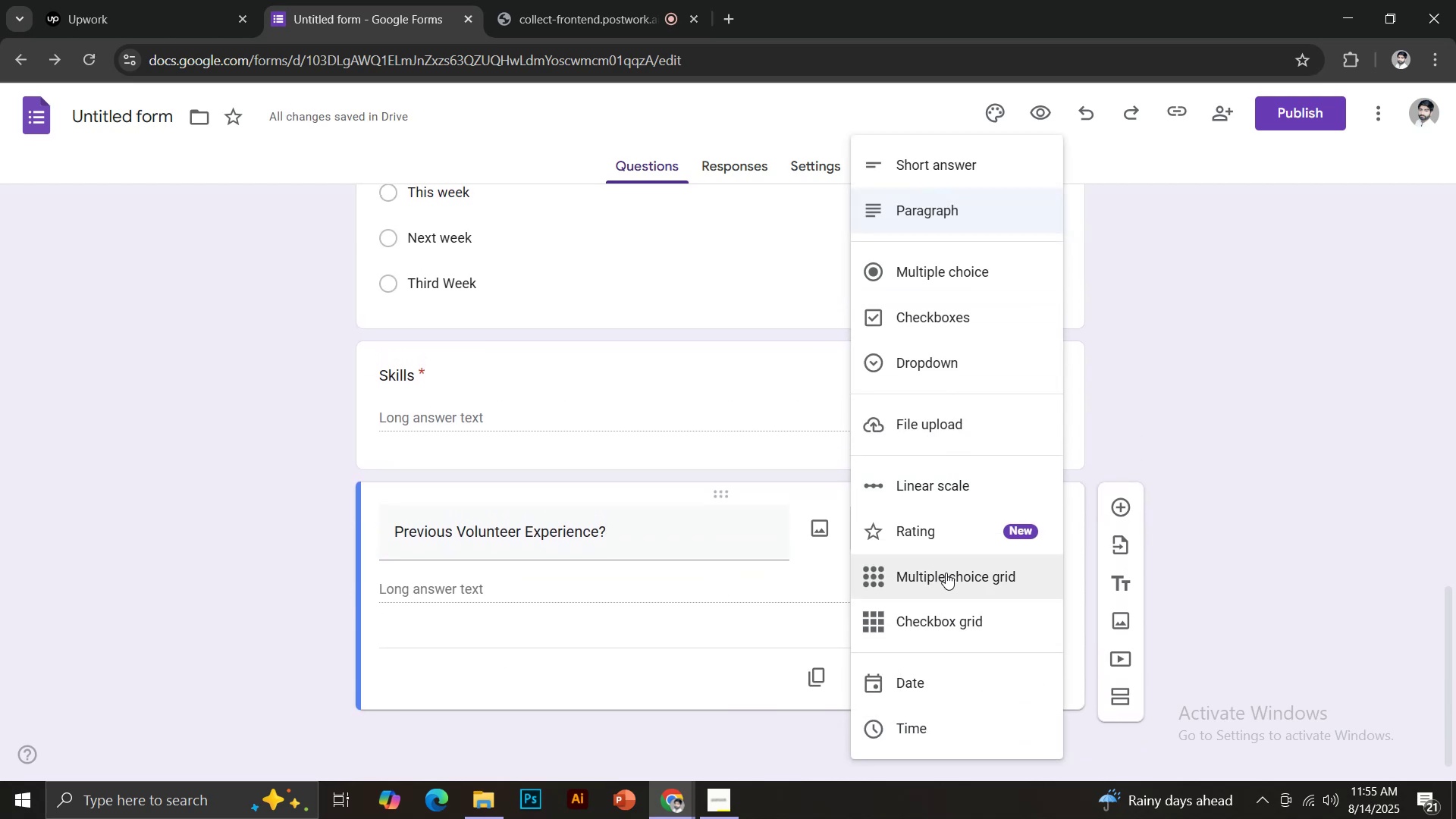 
wait(8.12)
 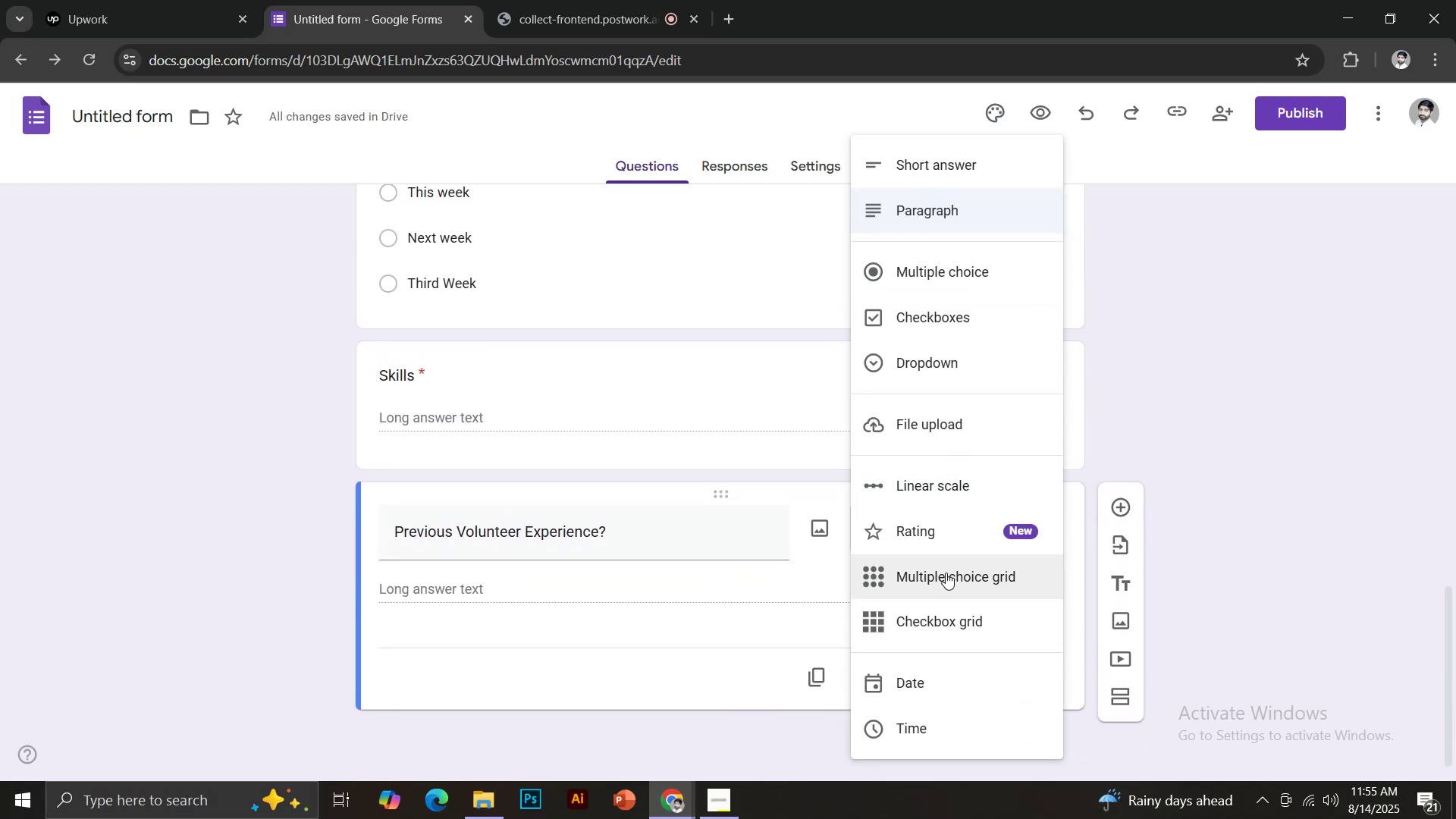 
left_click([955, 362])
 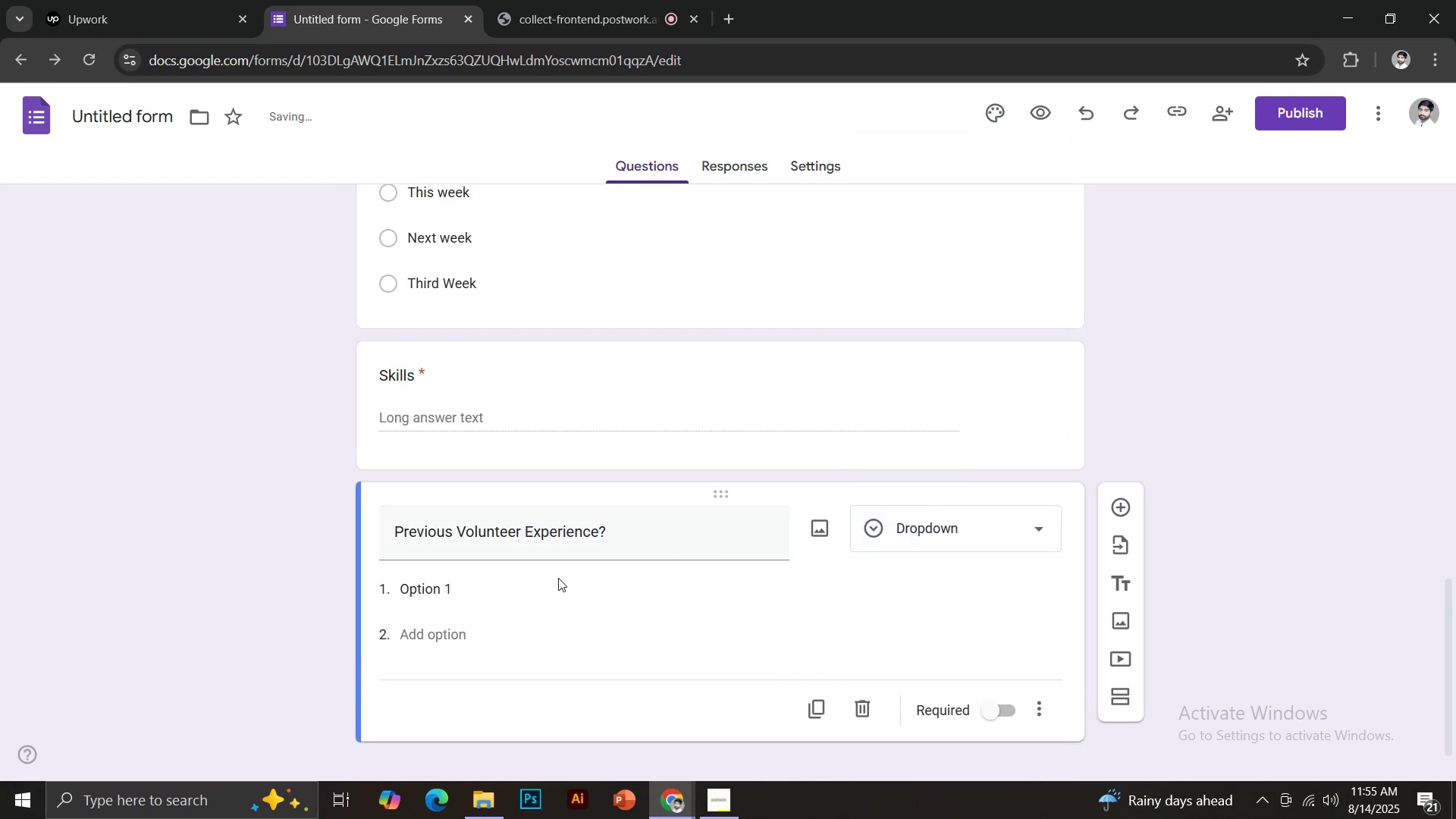 
left_click([488, 582])
 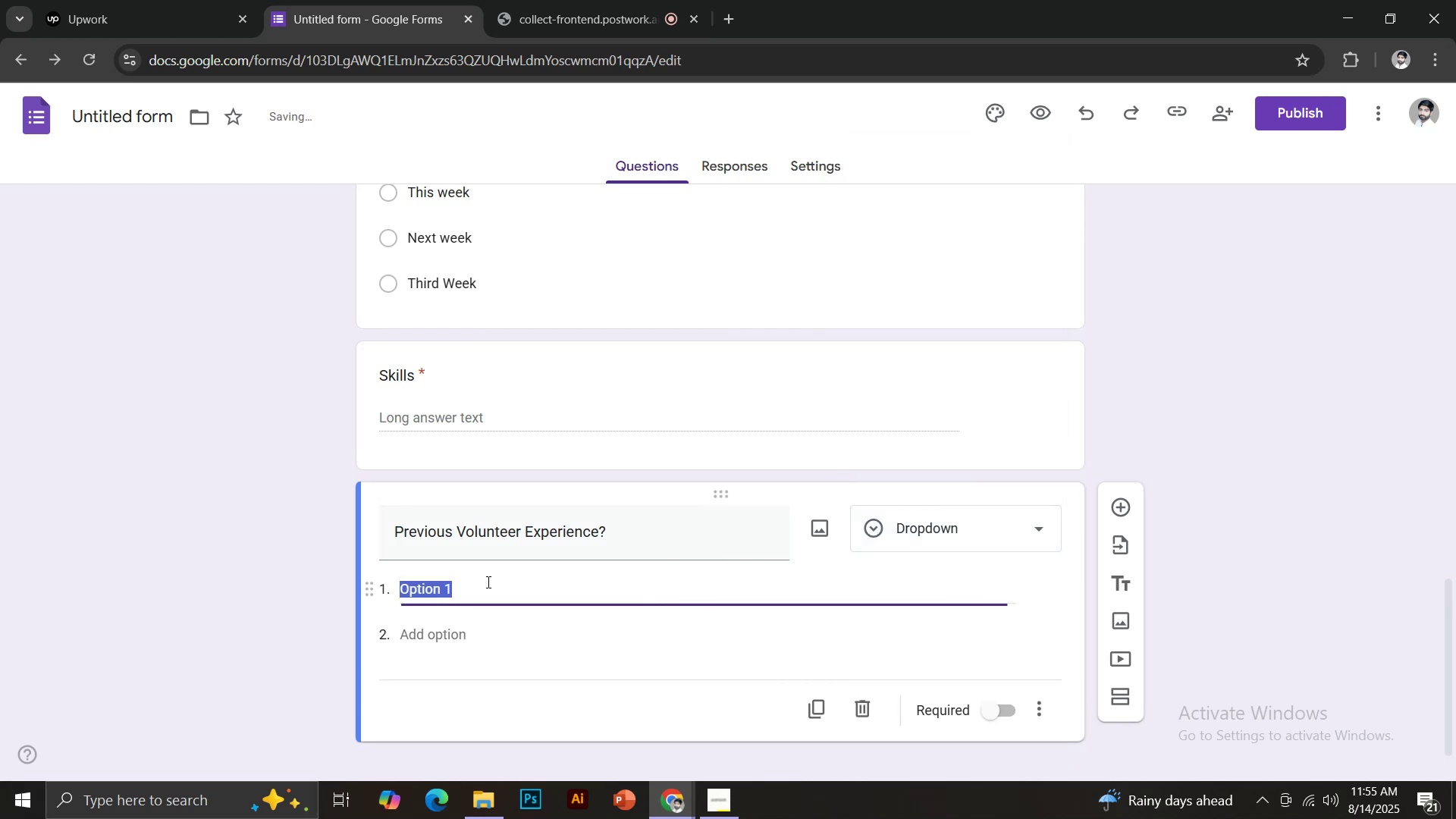 
type(Yes)
 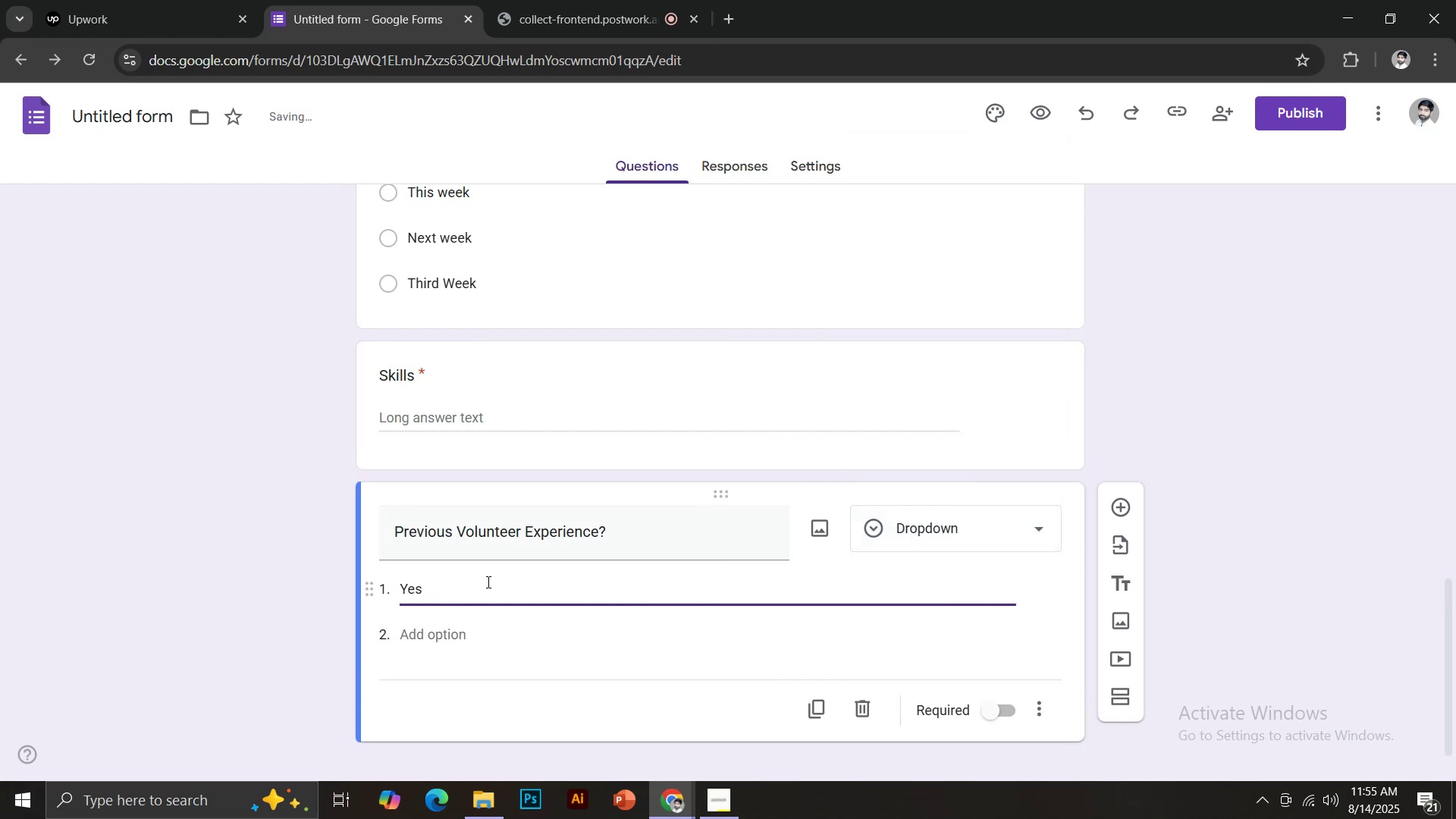 
left_click([425, 635])
 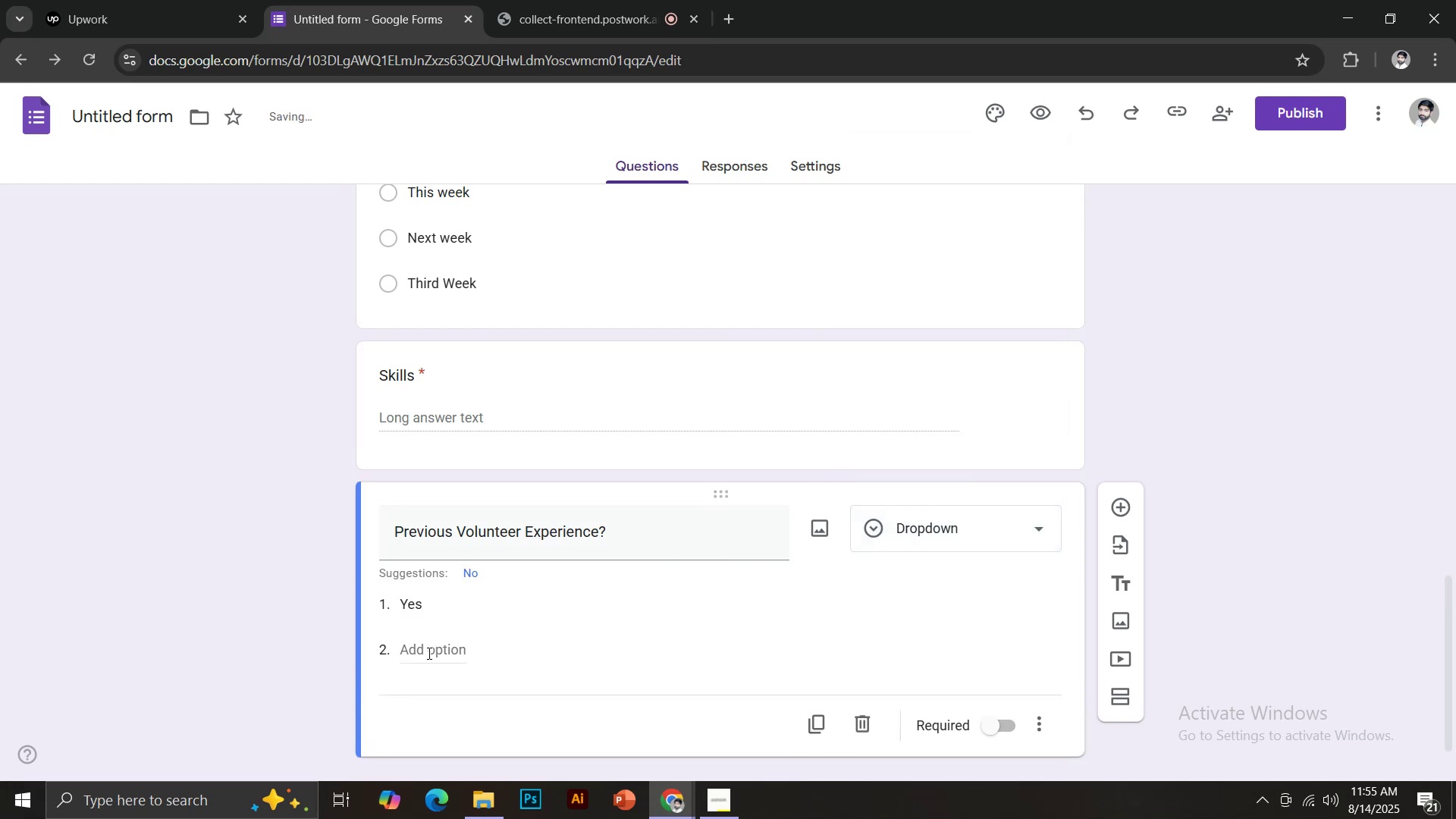 
left_click([428, 657])
 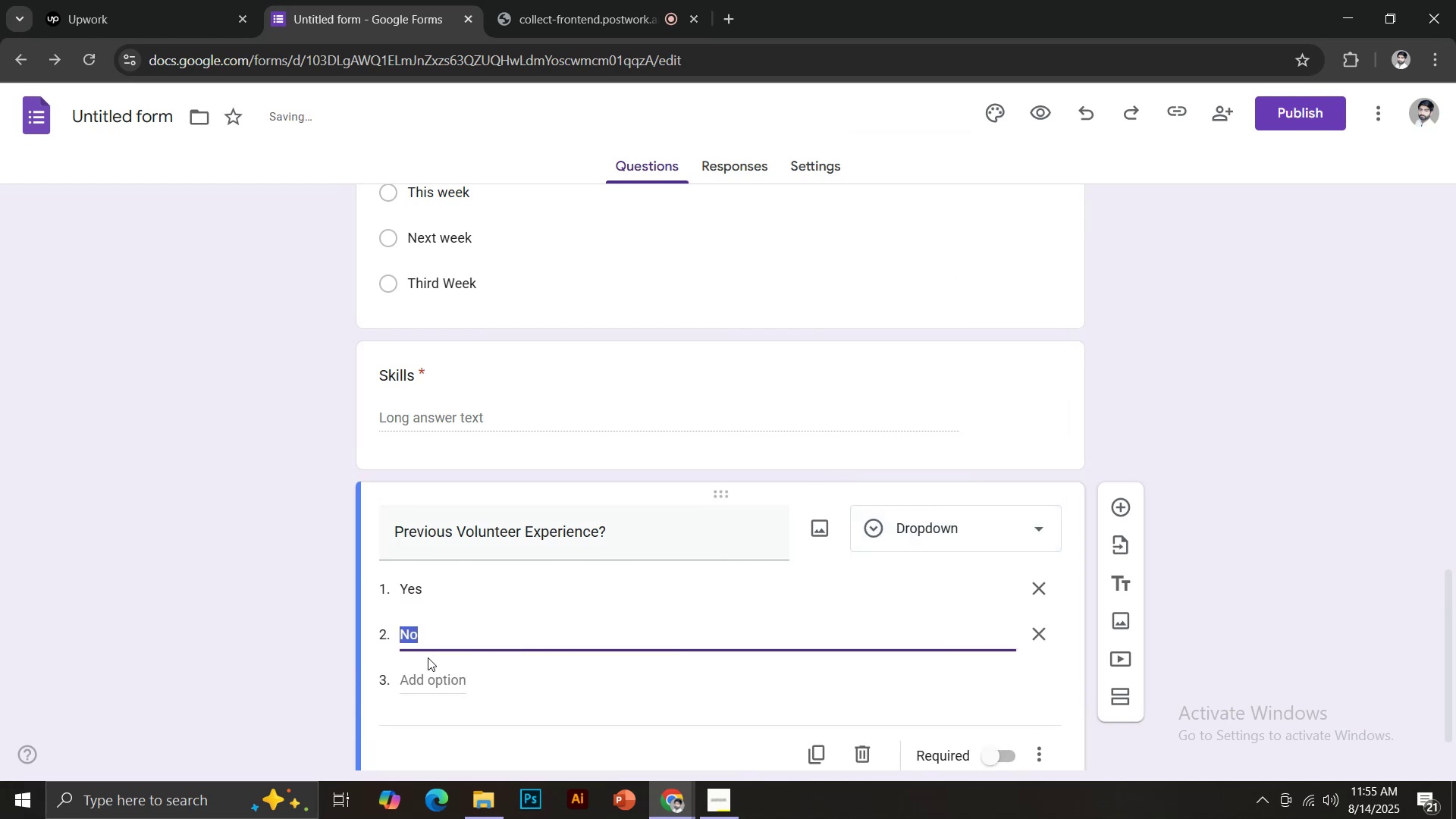 
key(N)
 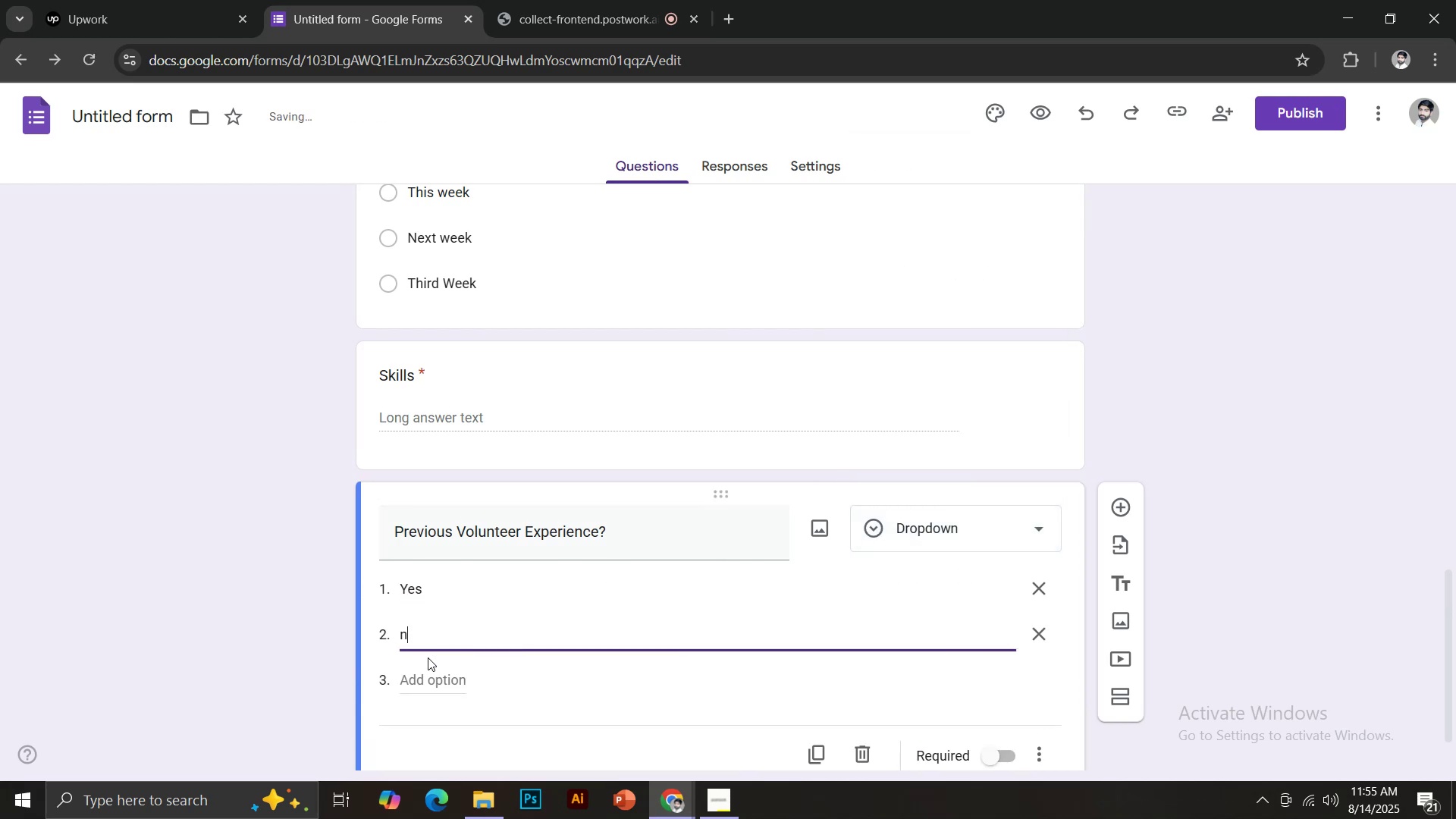 
key(Backspace)
 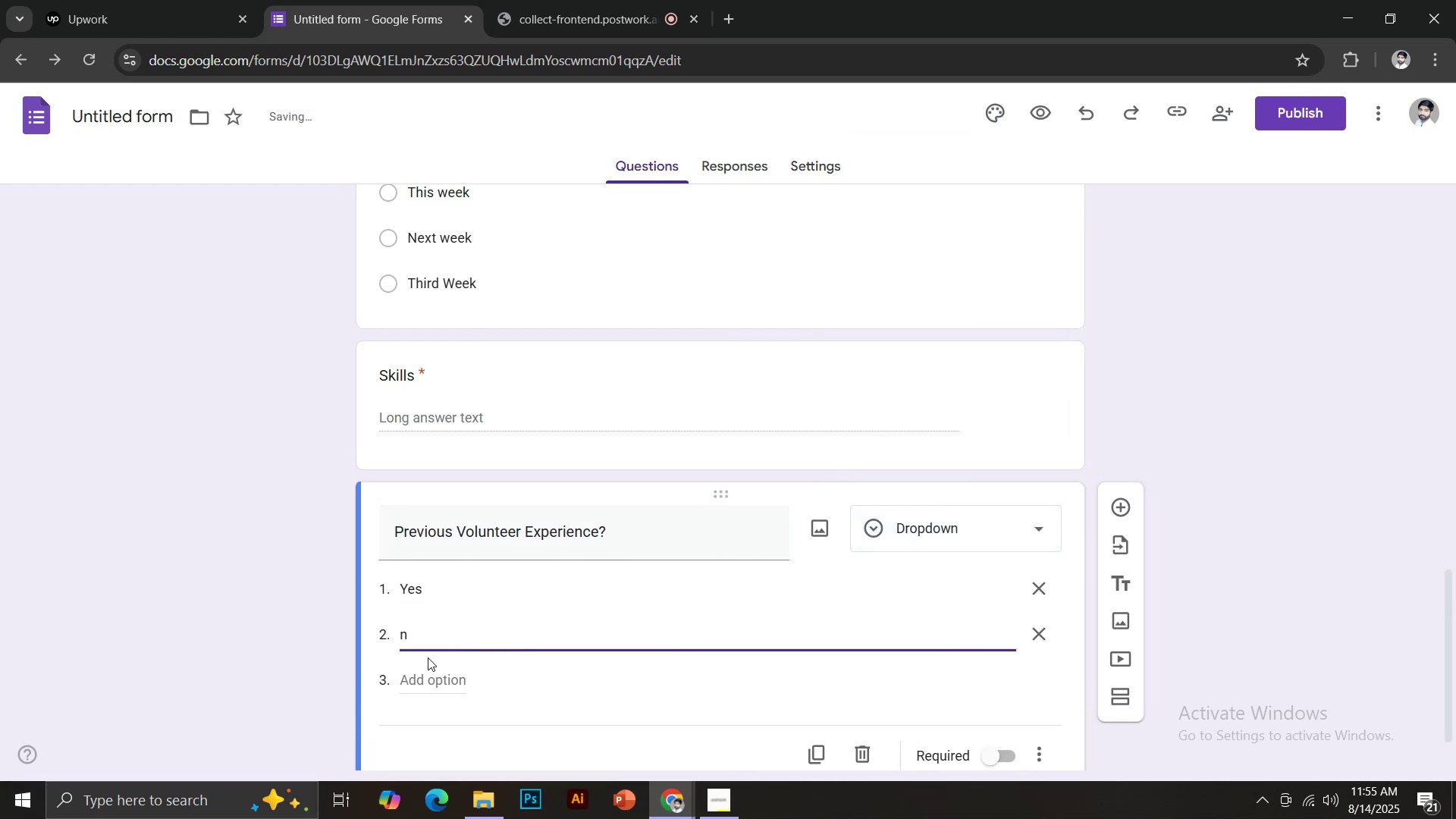 
key(CapsLock)
 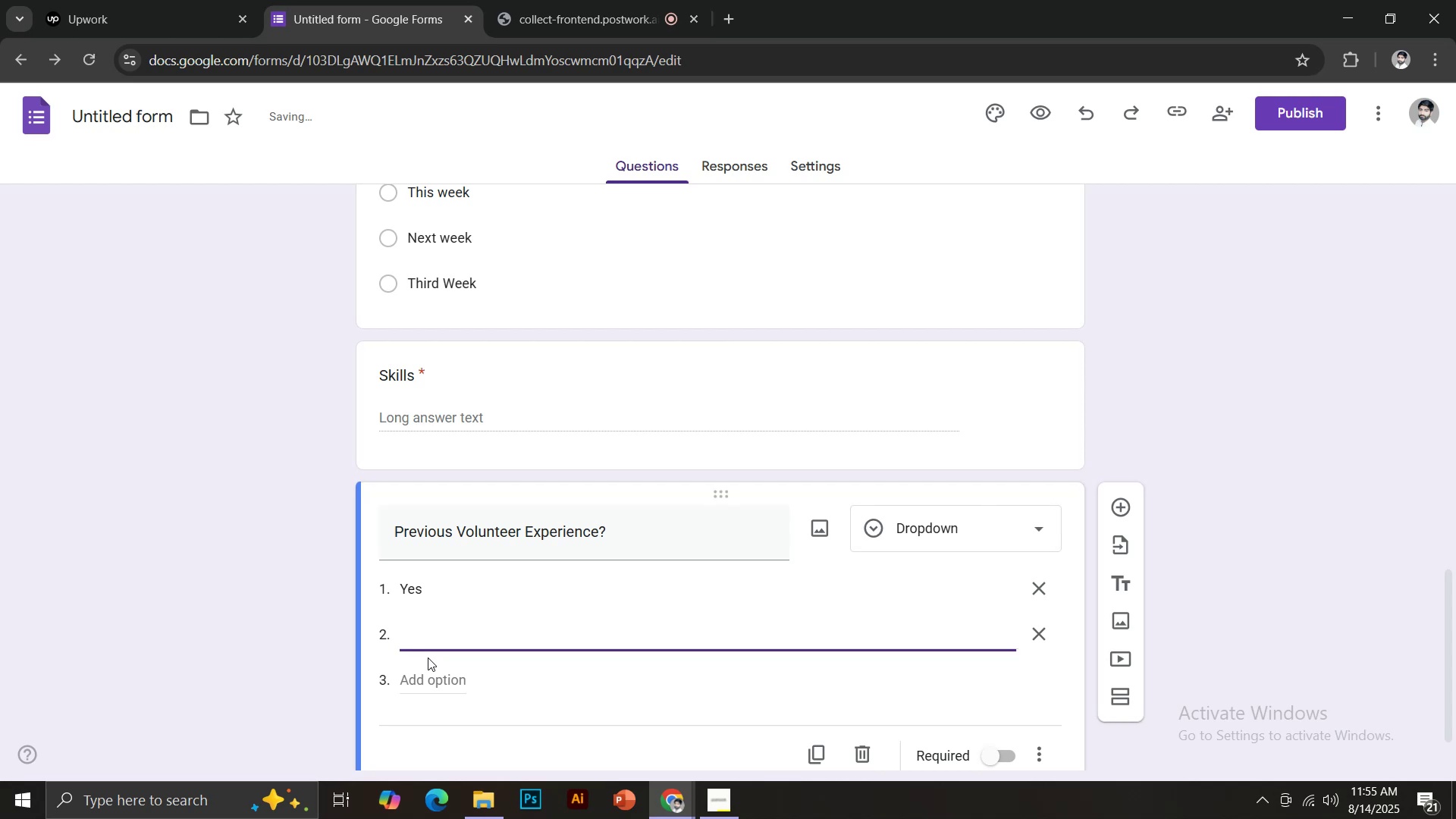 
key(N)
 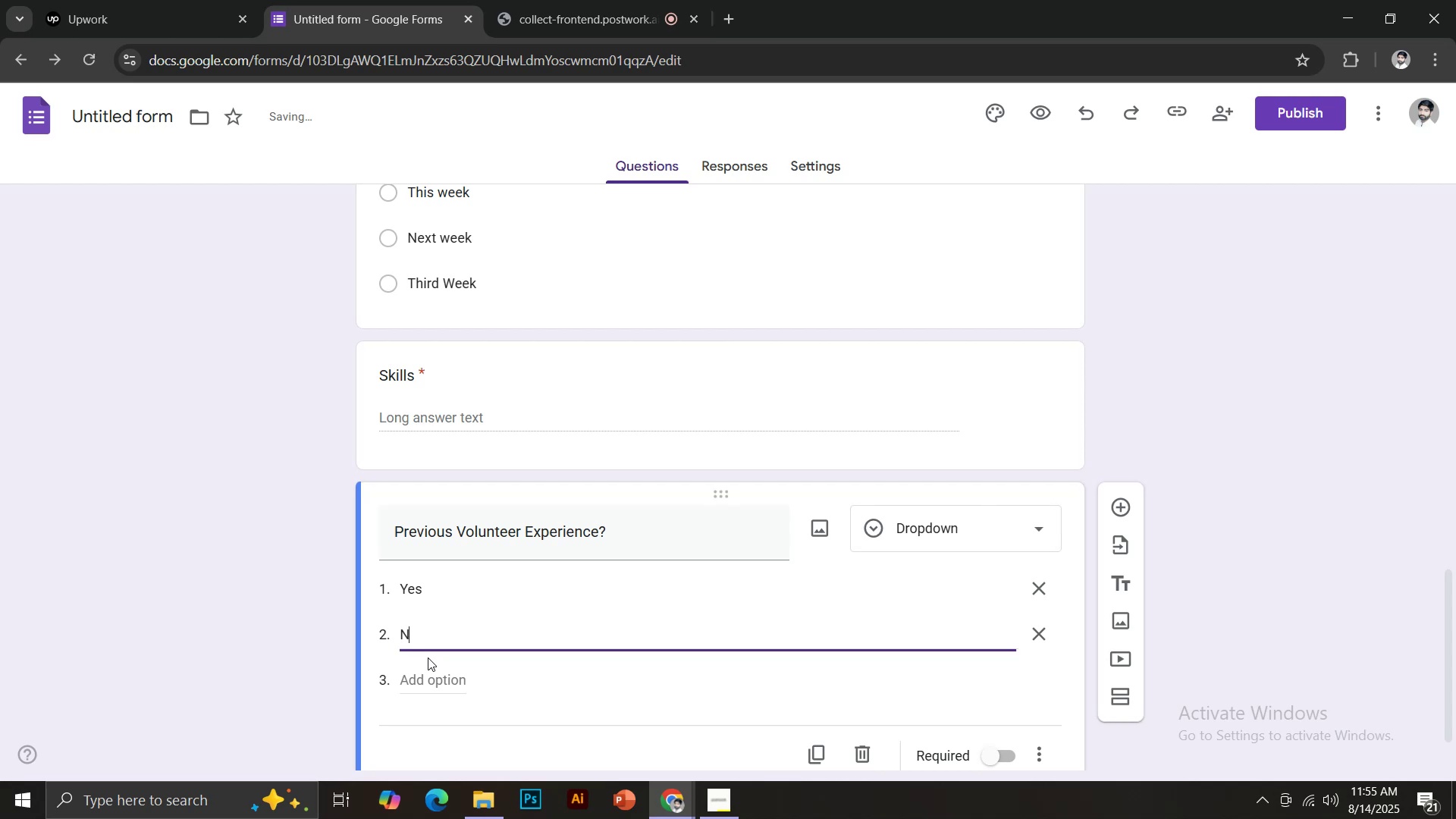 
key(CapsLock)
 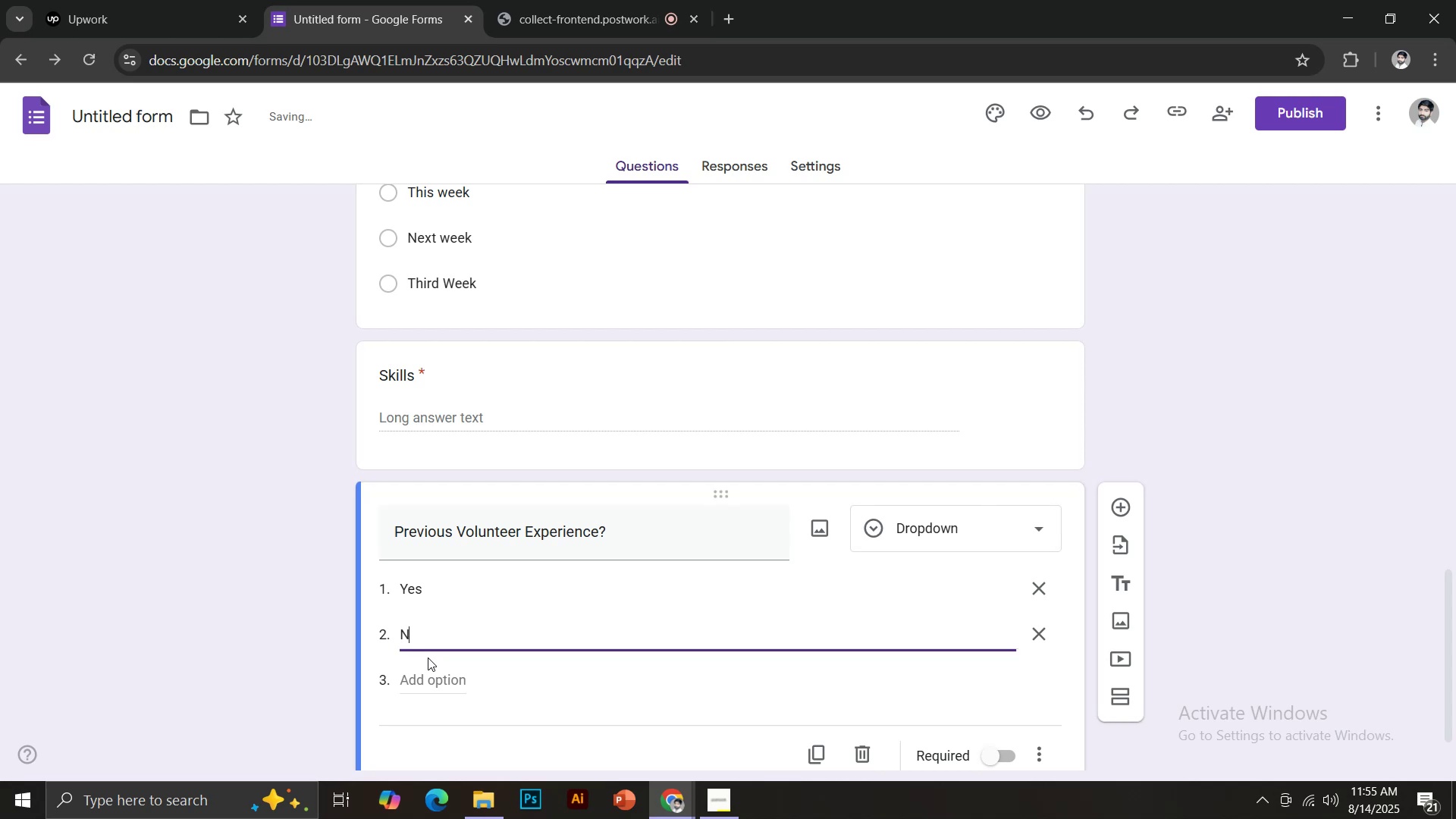 
key(O)
 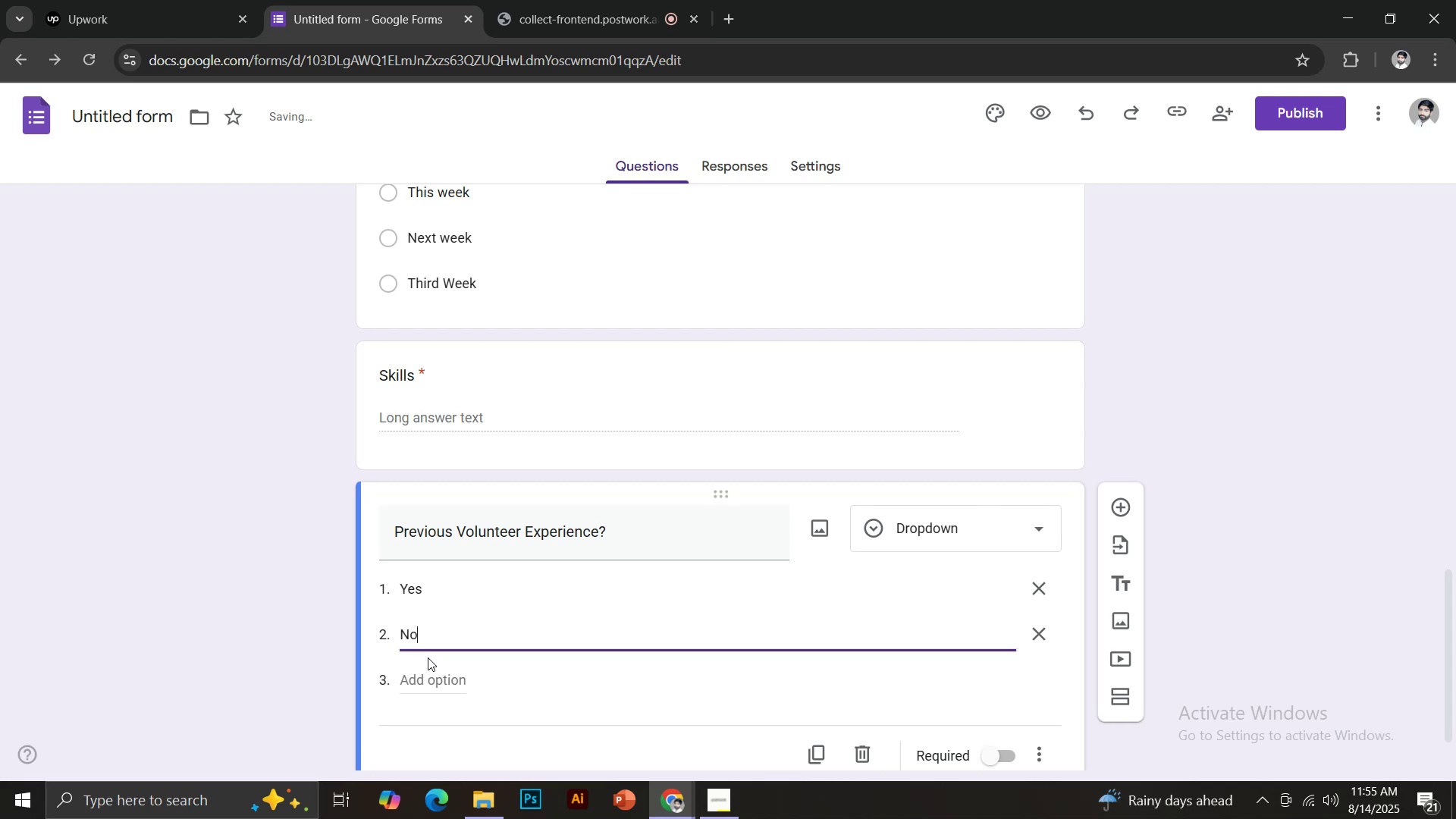 
scroll: coordinate [552, 670], scroll_direction: down, amount: 2.0
 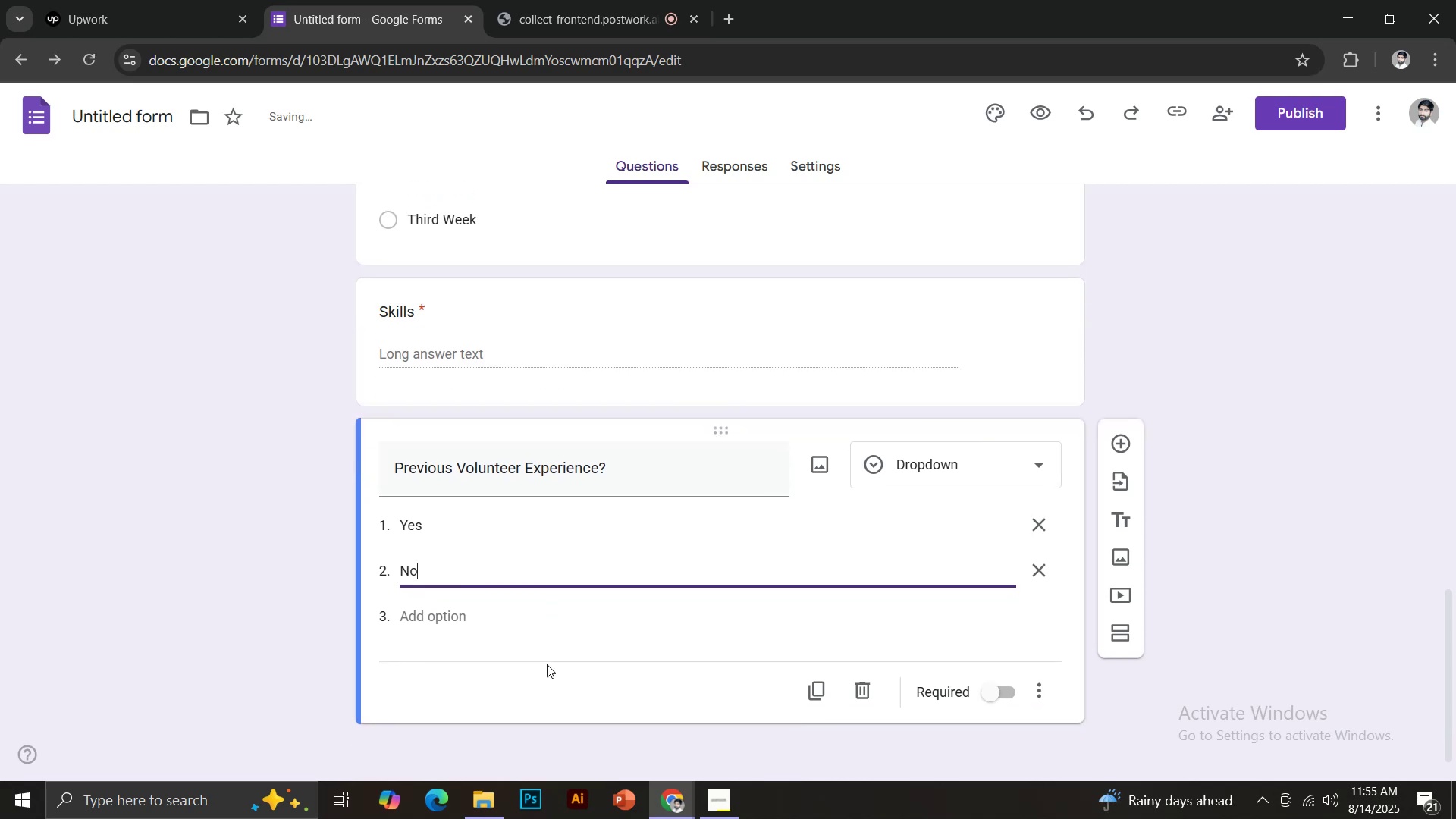 
left_click([549, 630])
 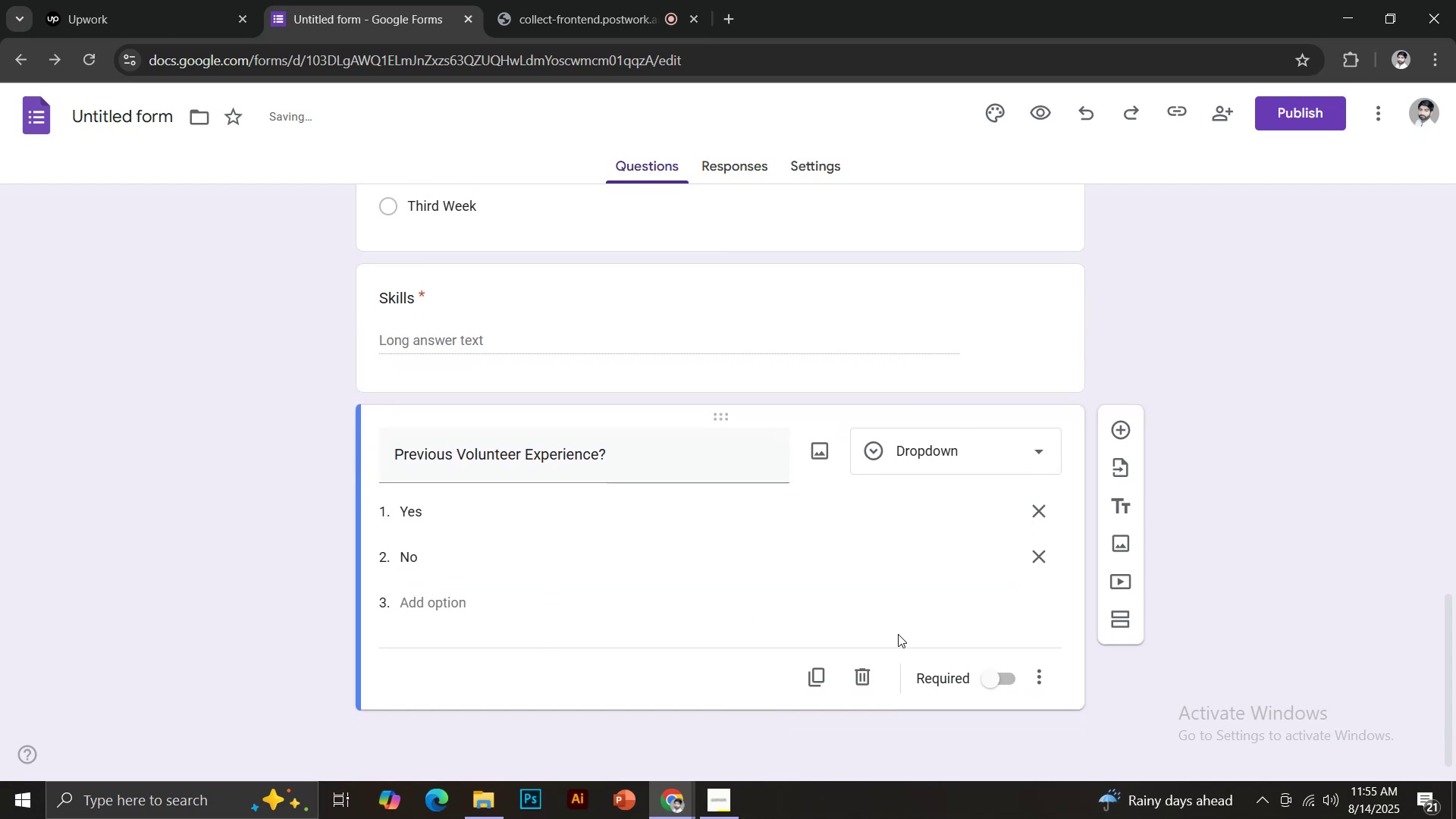 
left_click([988, 681])
 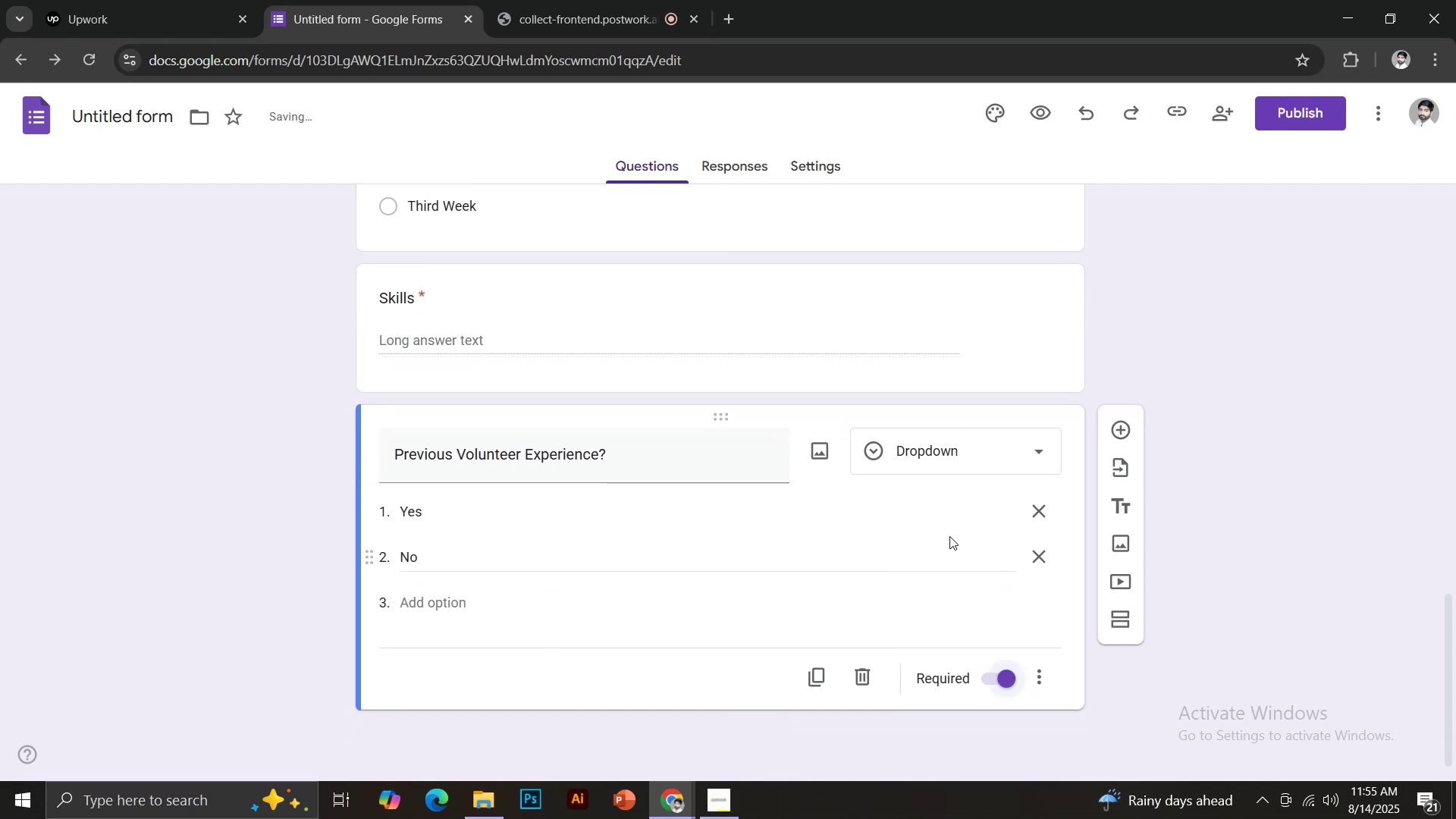 
left_click([1128, 424])
 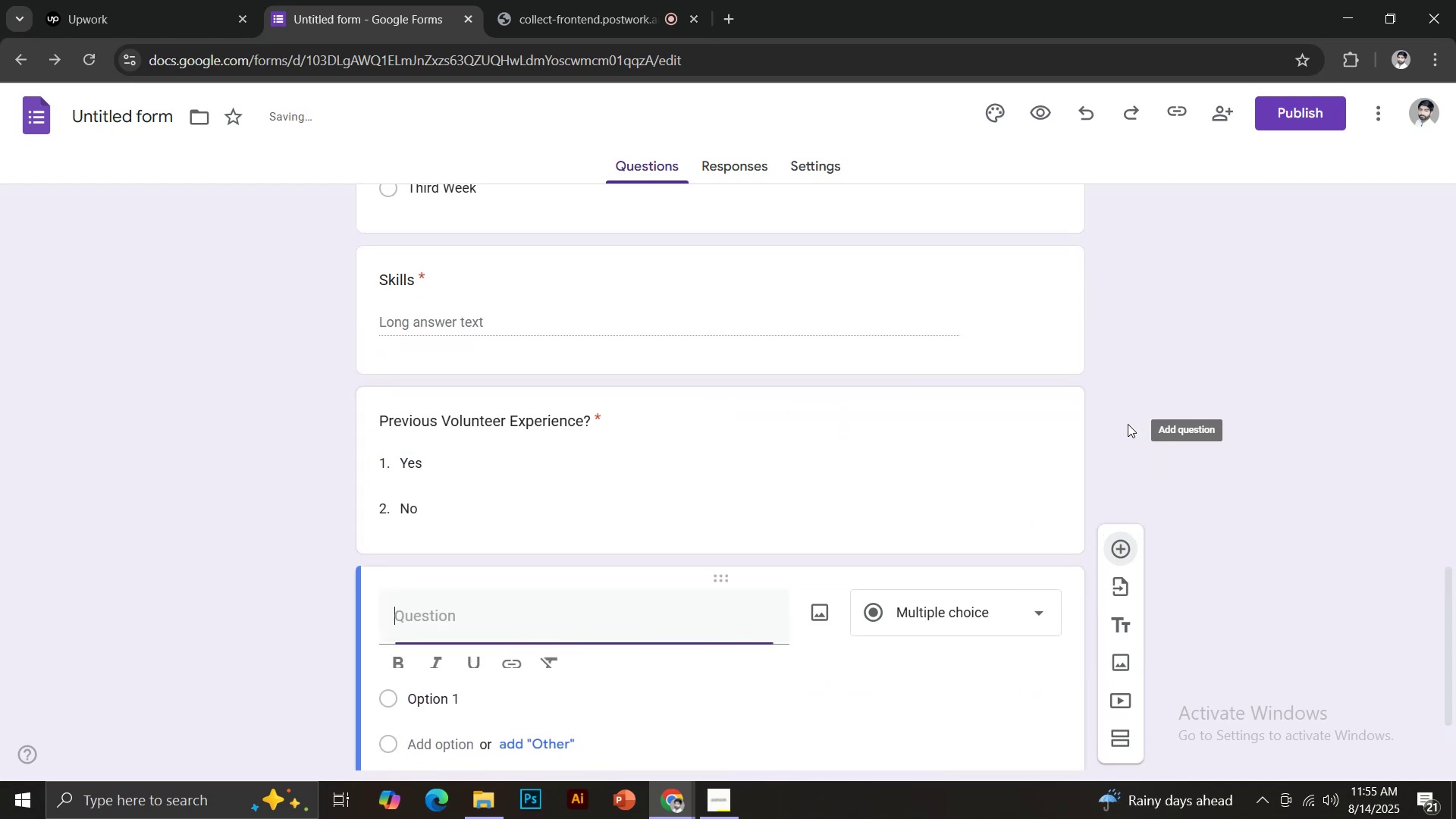 
scroll: coordinate [698, 630], scroll_direction: down, amount: 2.0
 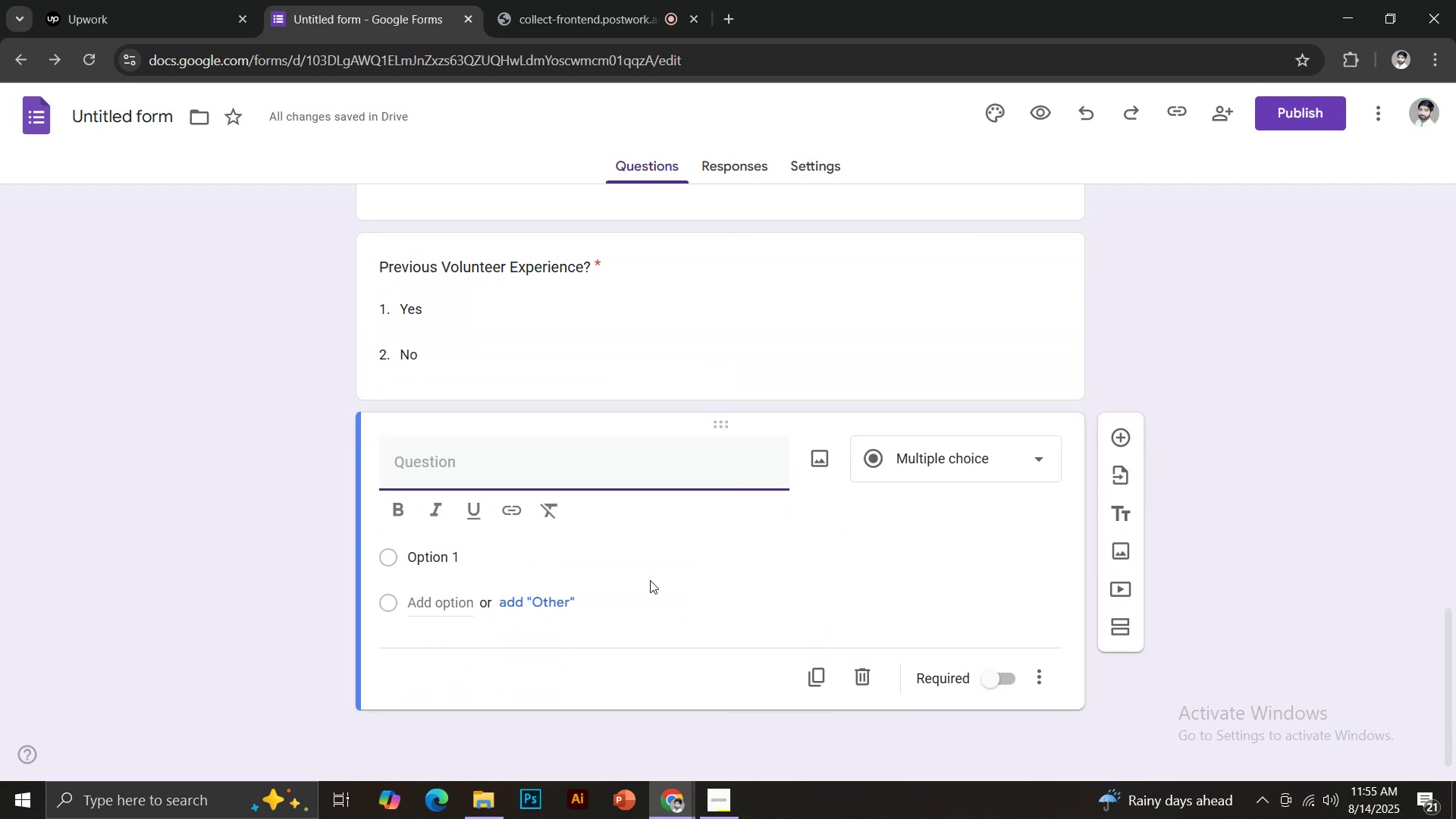 
type(Describe Expereince)
 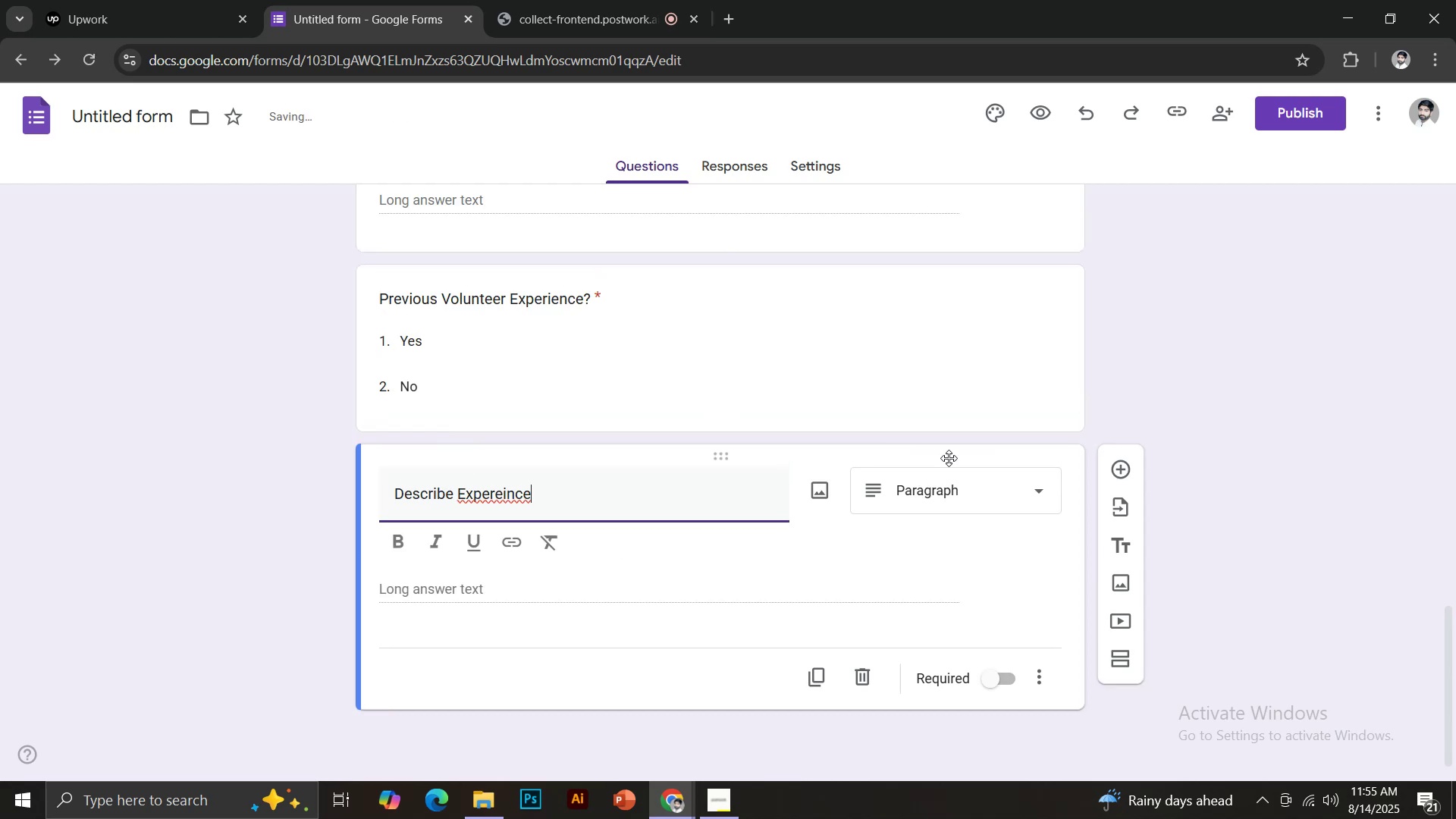 
left_click([965, 495])
 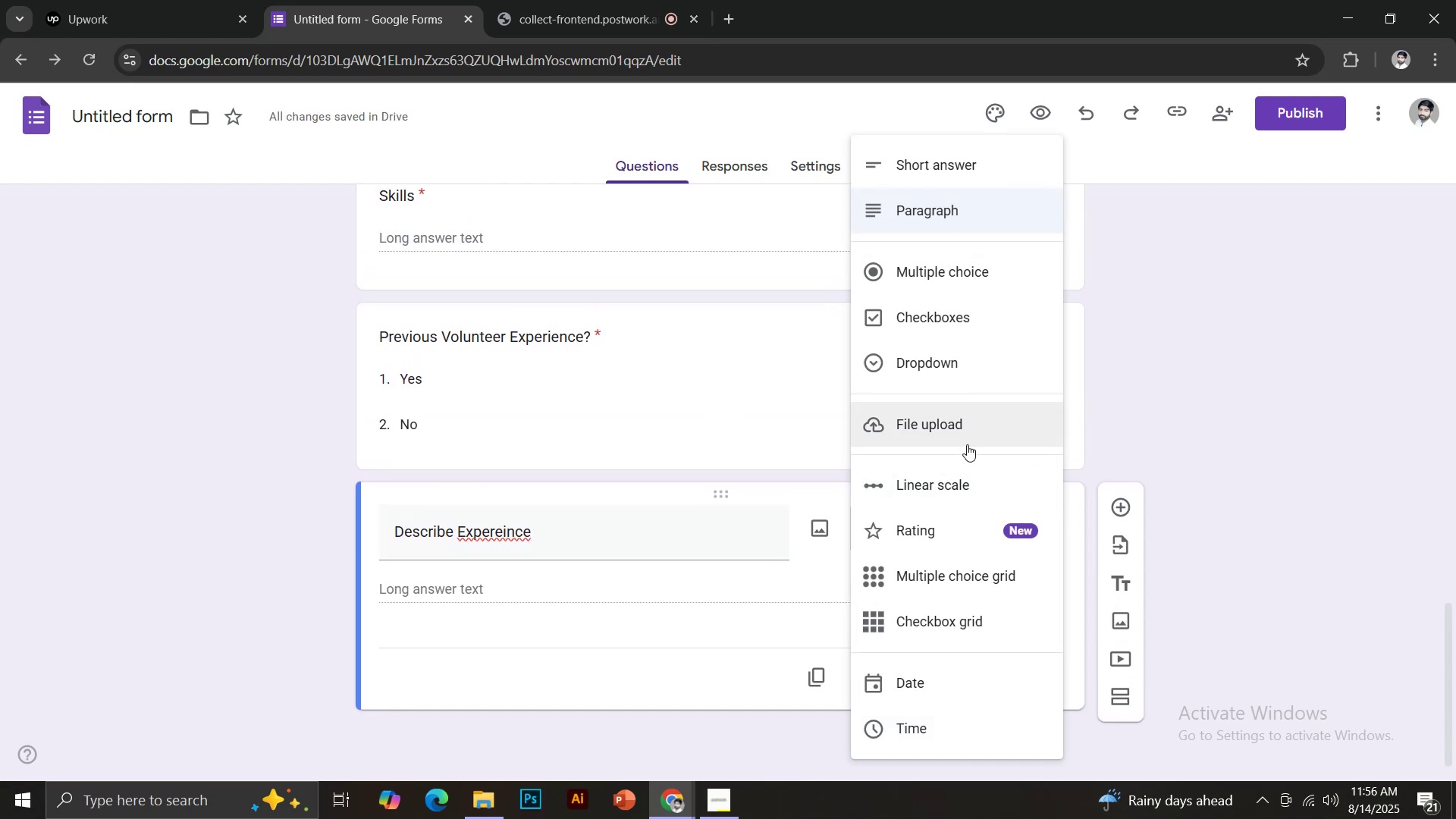 
left_click([947, 215])
 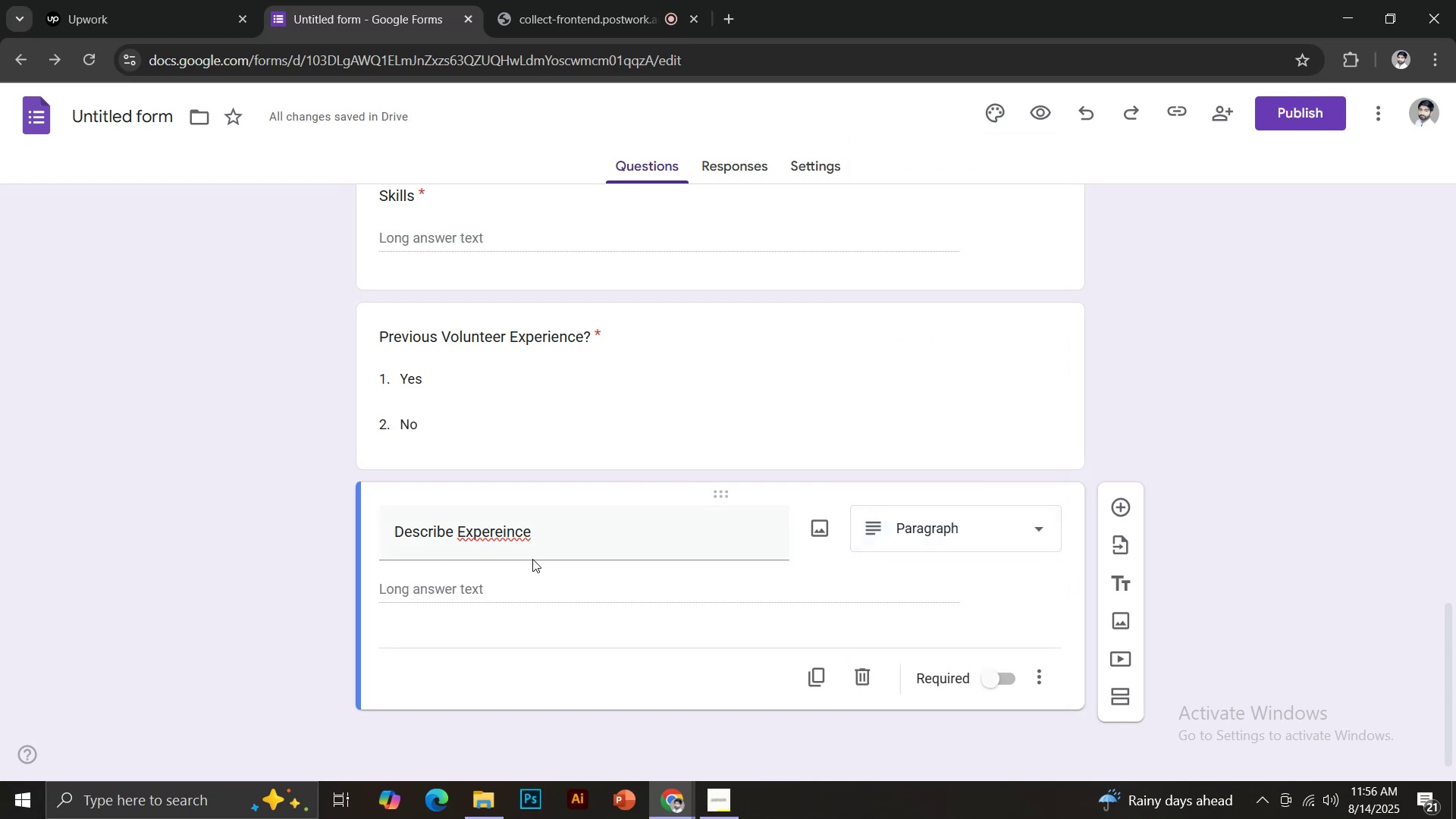 
right_click([507, 535])
 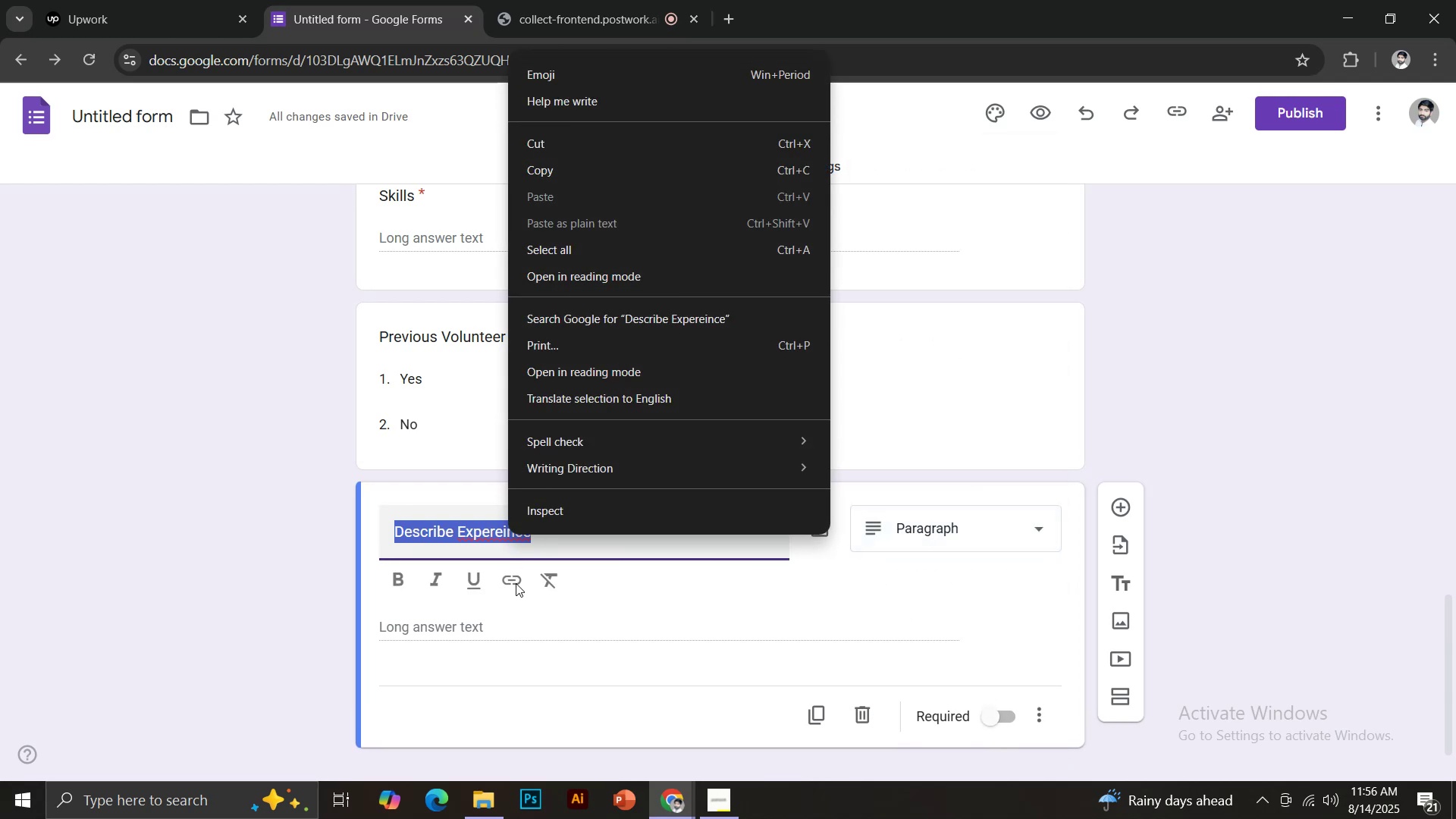 
left_click([485, 537])
 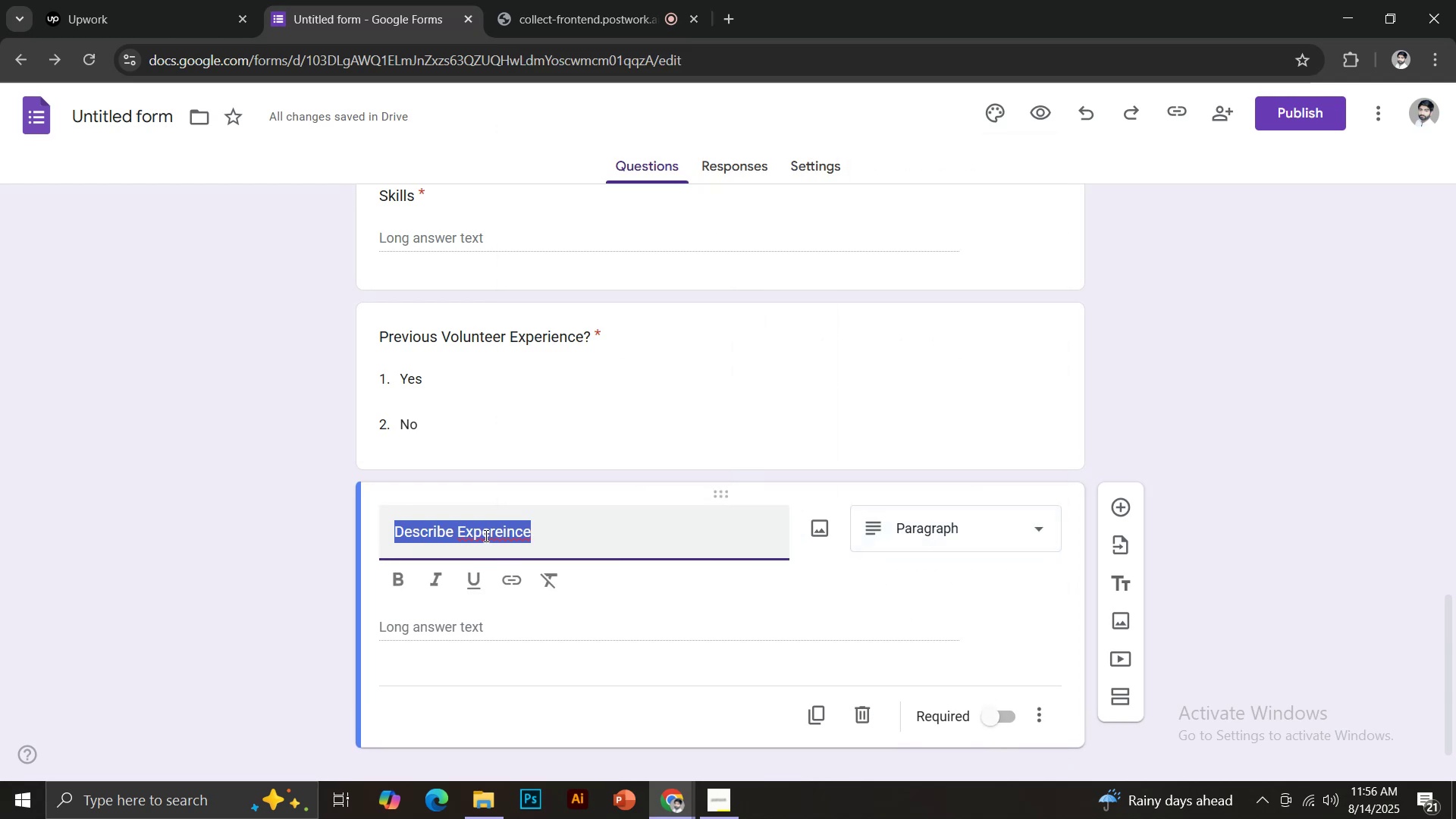 
right_click([493, 524])
 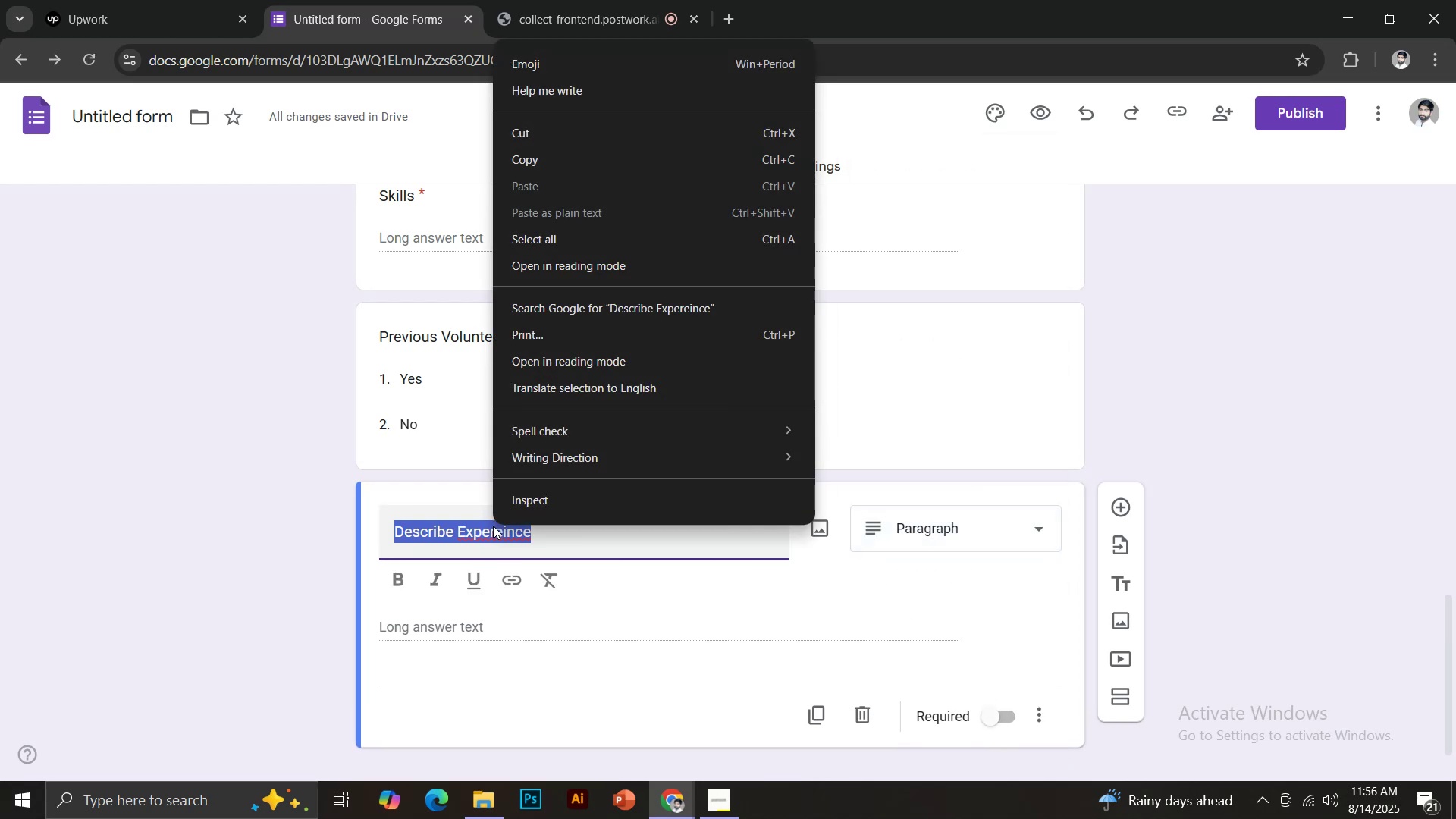 
double_click([491, 541])
 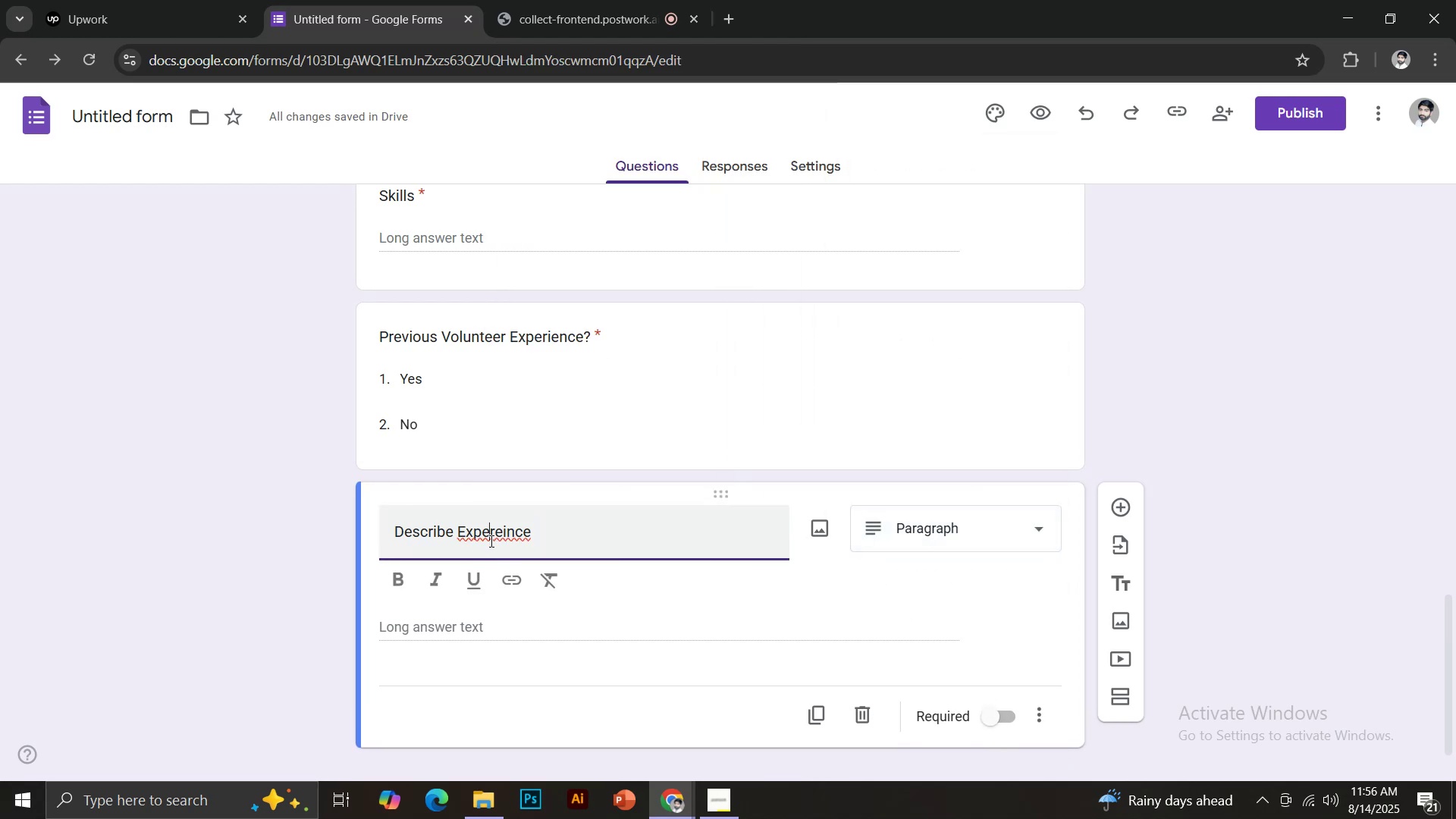 
right_click([488, 540])
 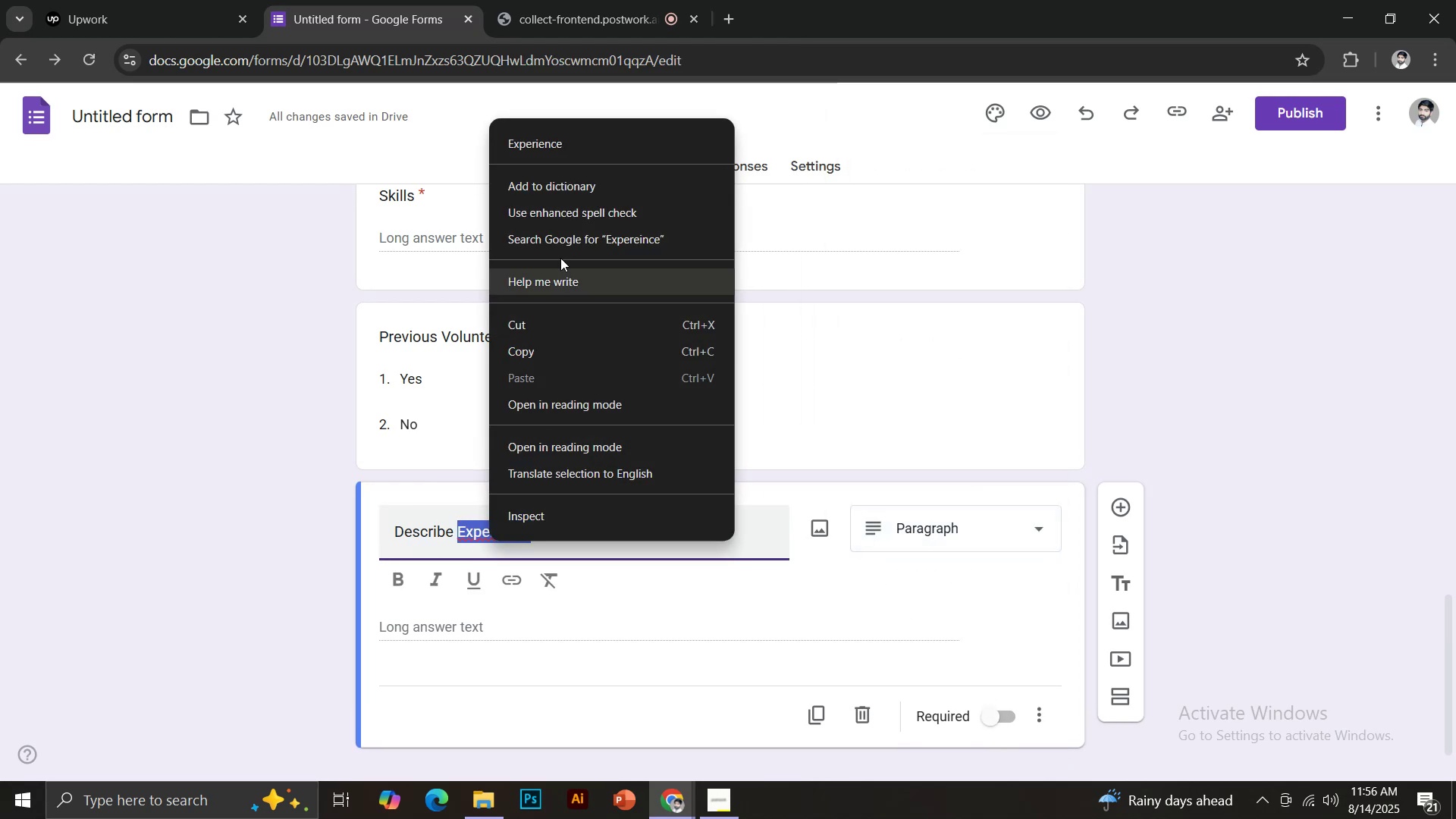 
left_click([549, 133])
 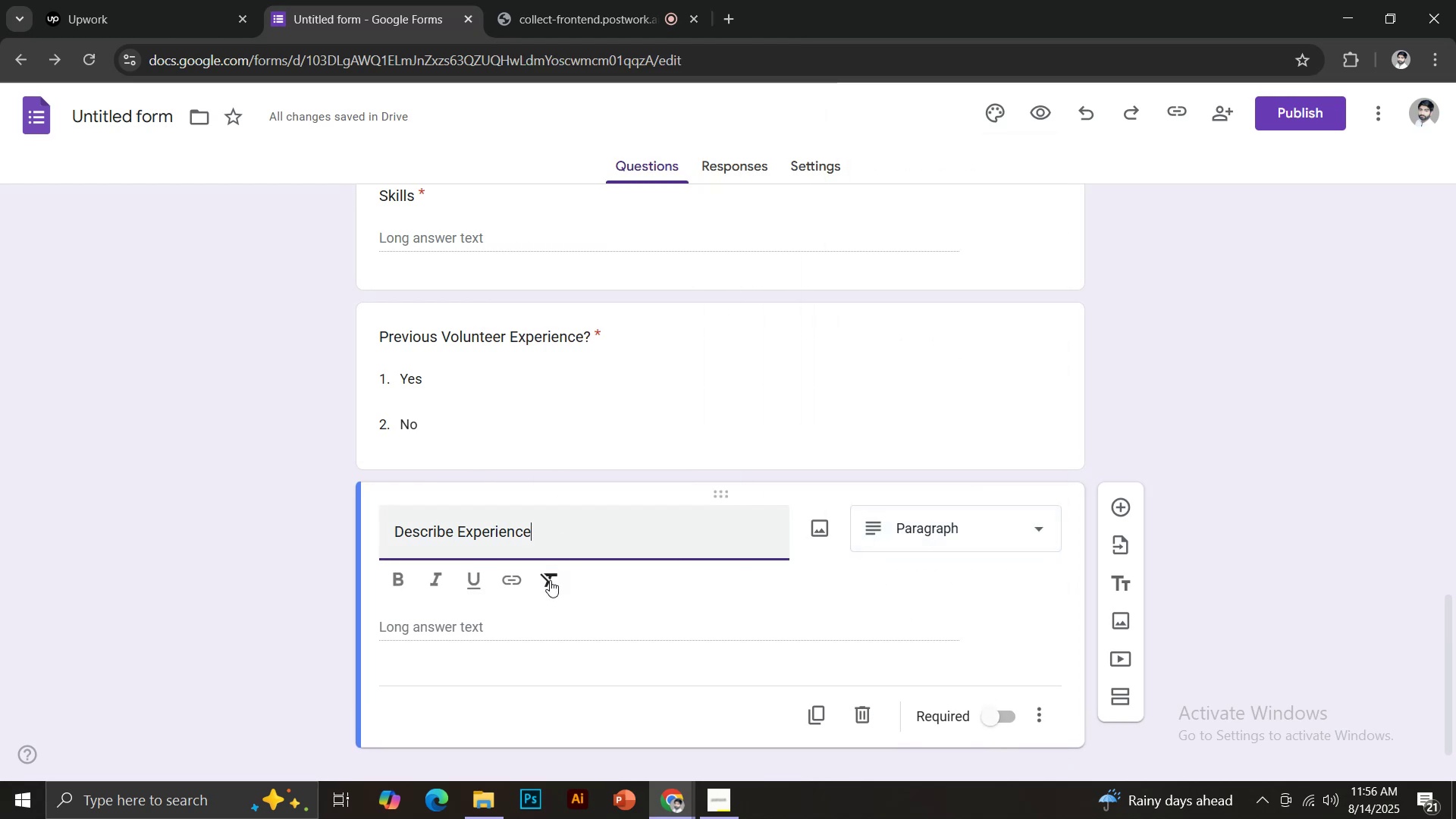 
scroll: coordinate [702, 645], scroll_direction: down, amount: 2.0
 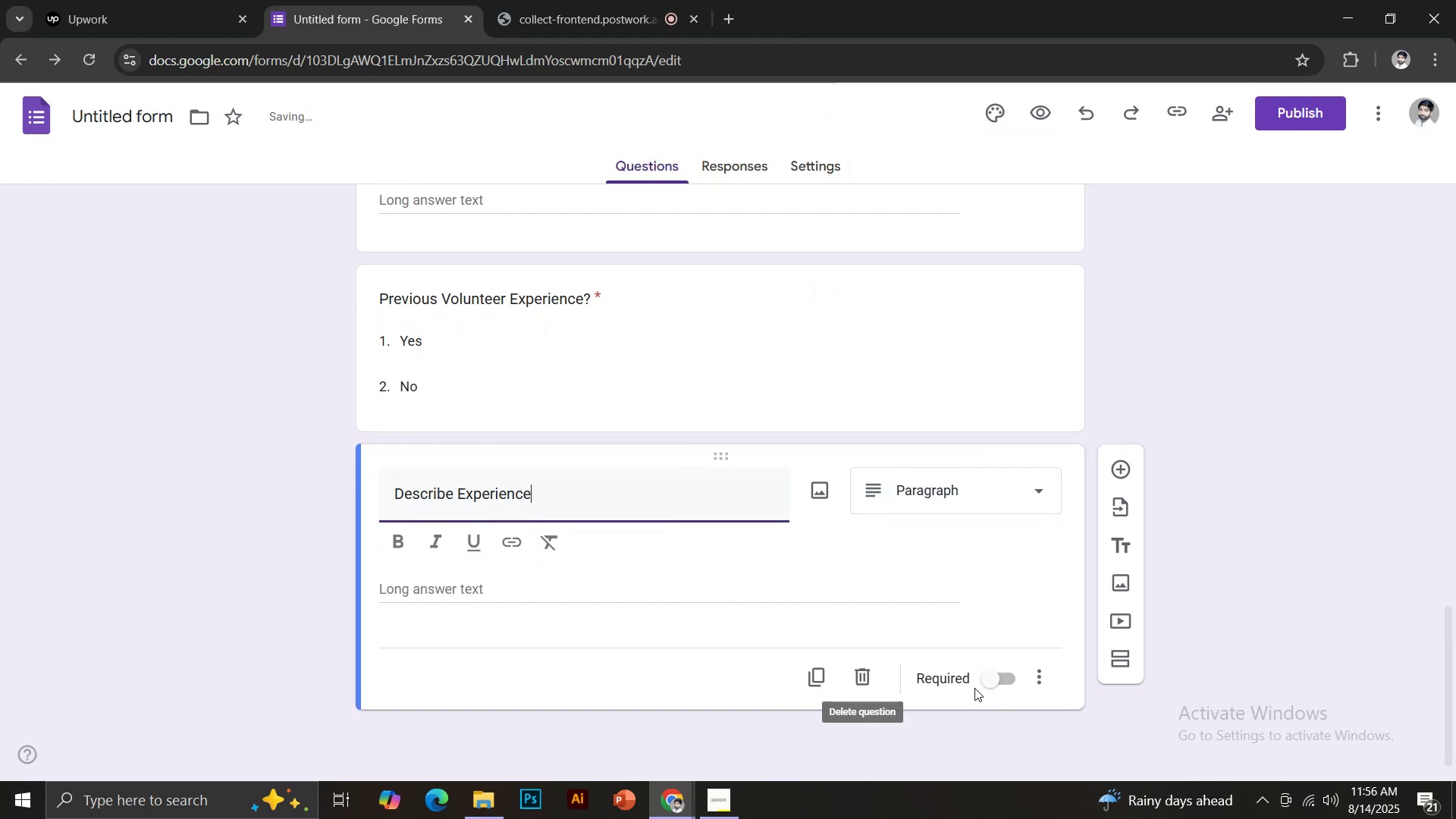 
left_click([999, 686])
 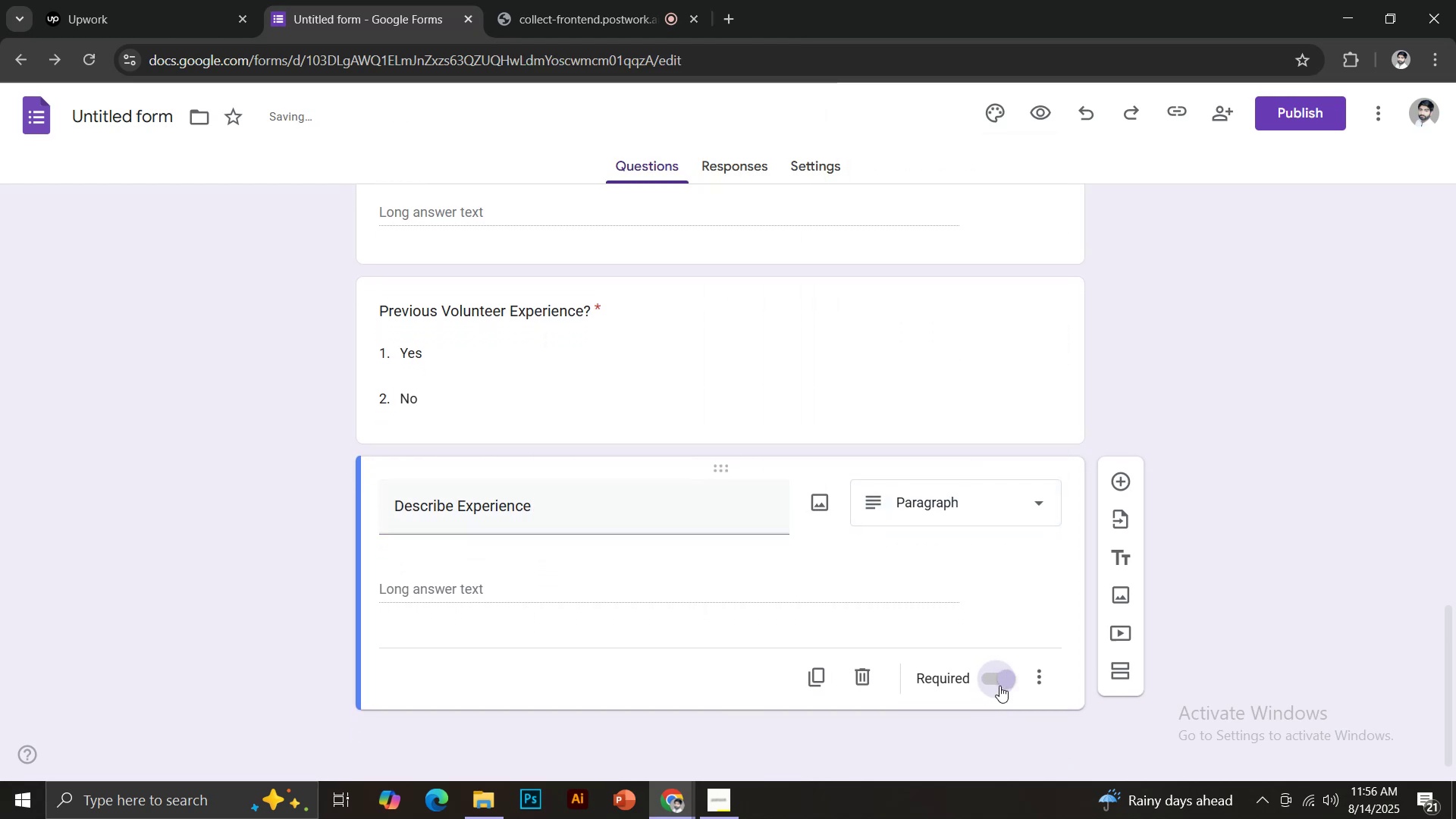 
left_click([1001, 685])
 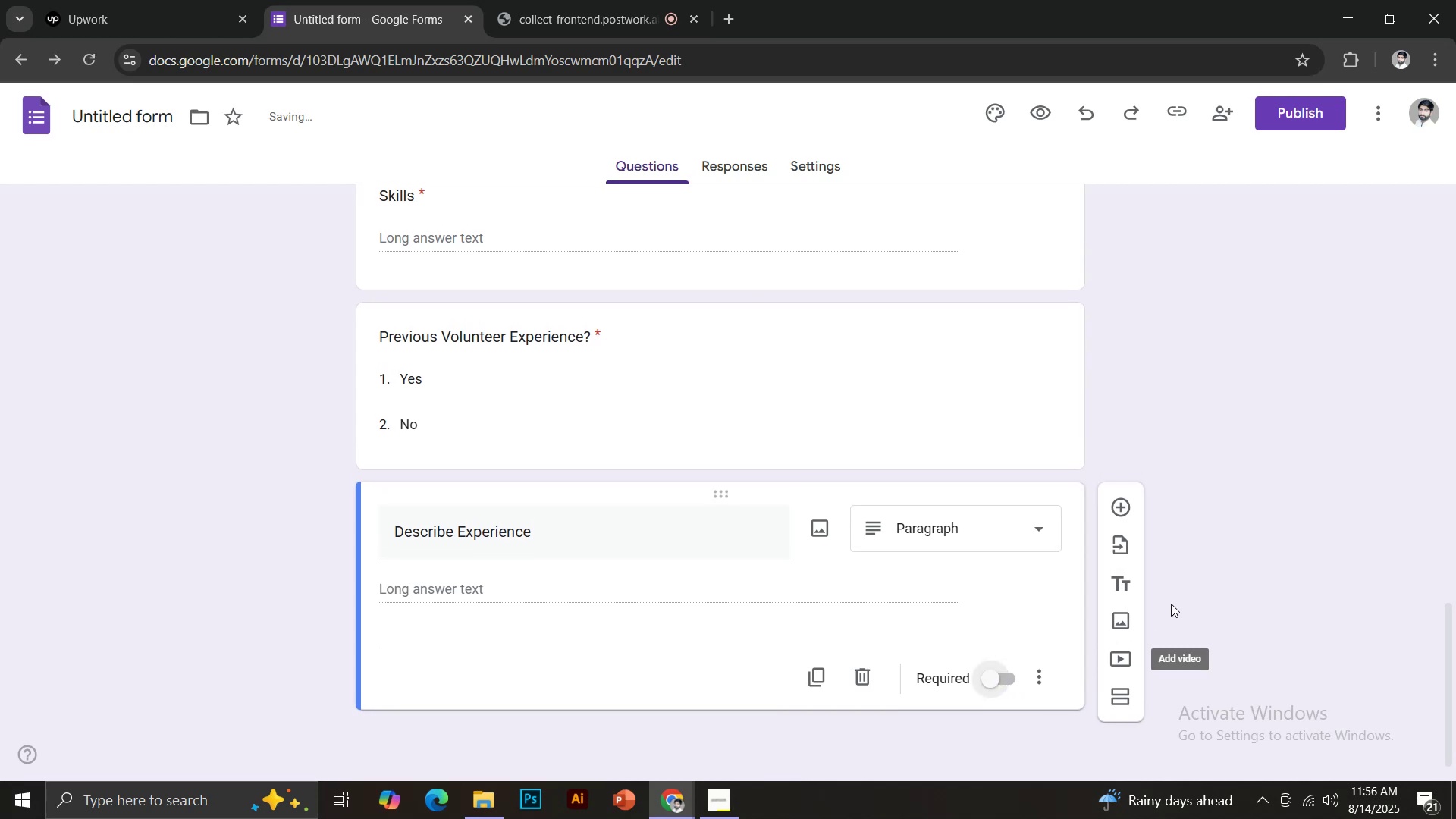 
left_click([1128, 496])
 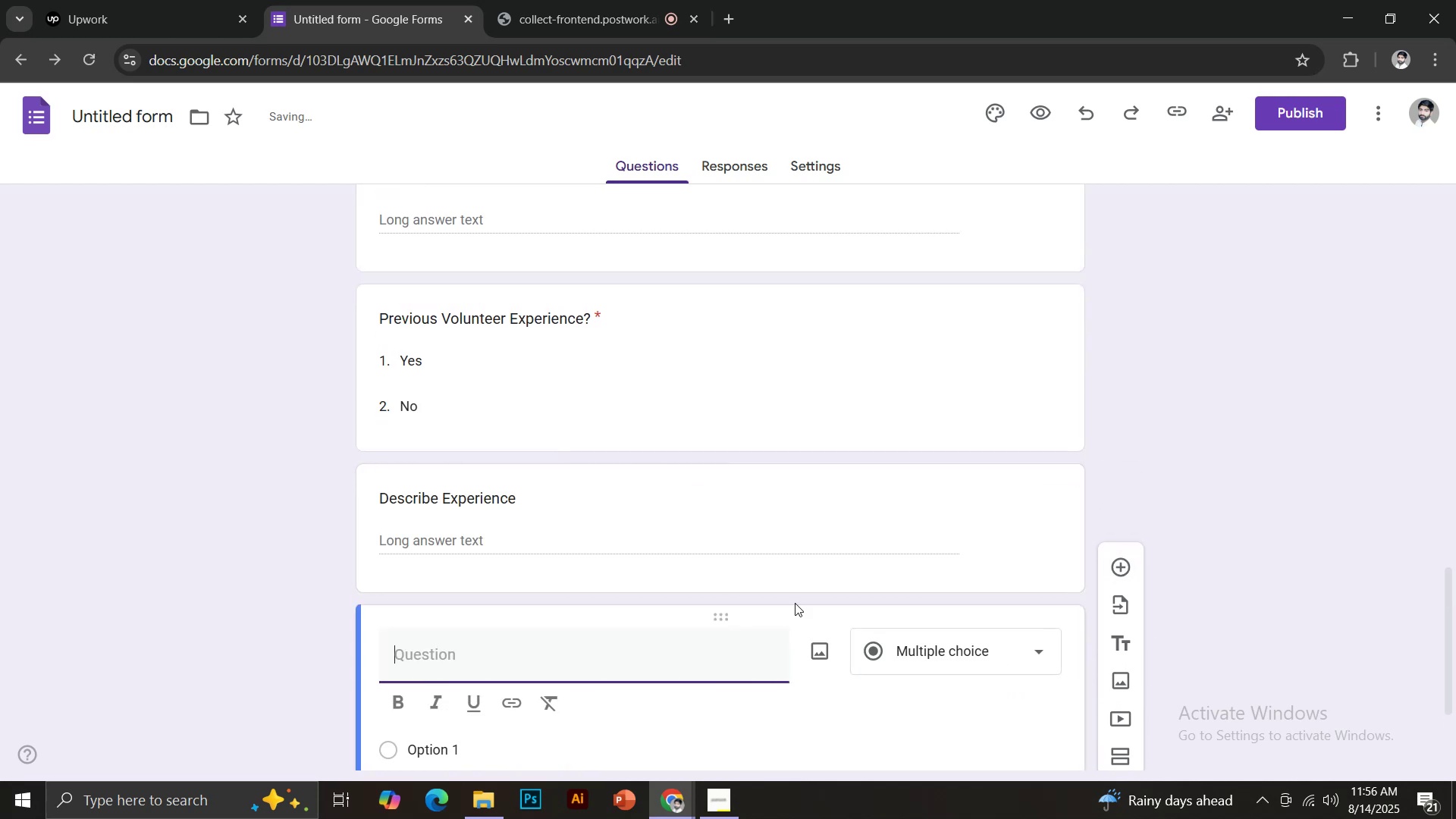 
scroll: coordinate [537, 655], scroll_direction: down, amount: 2.0
 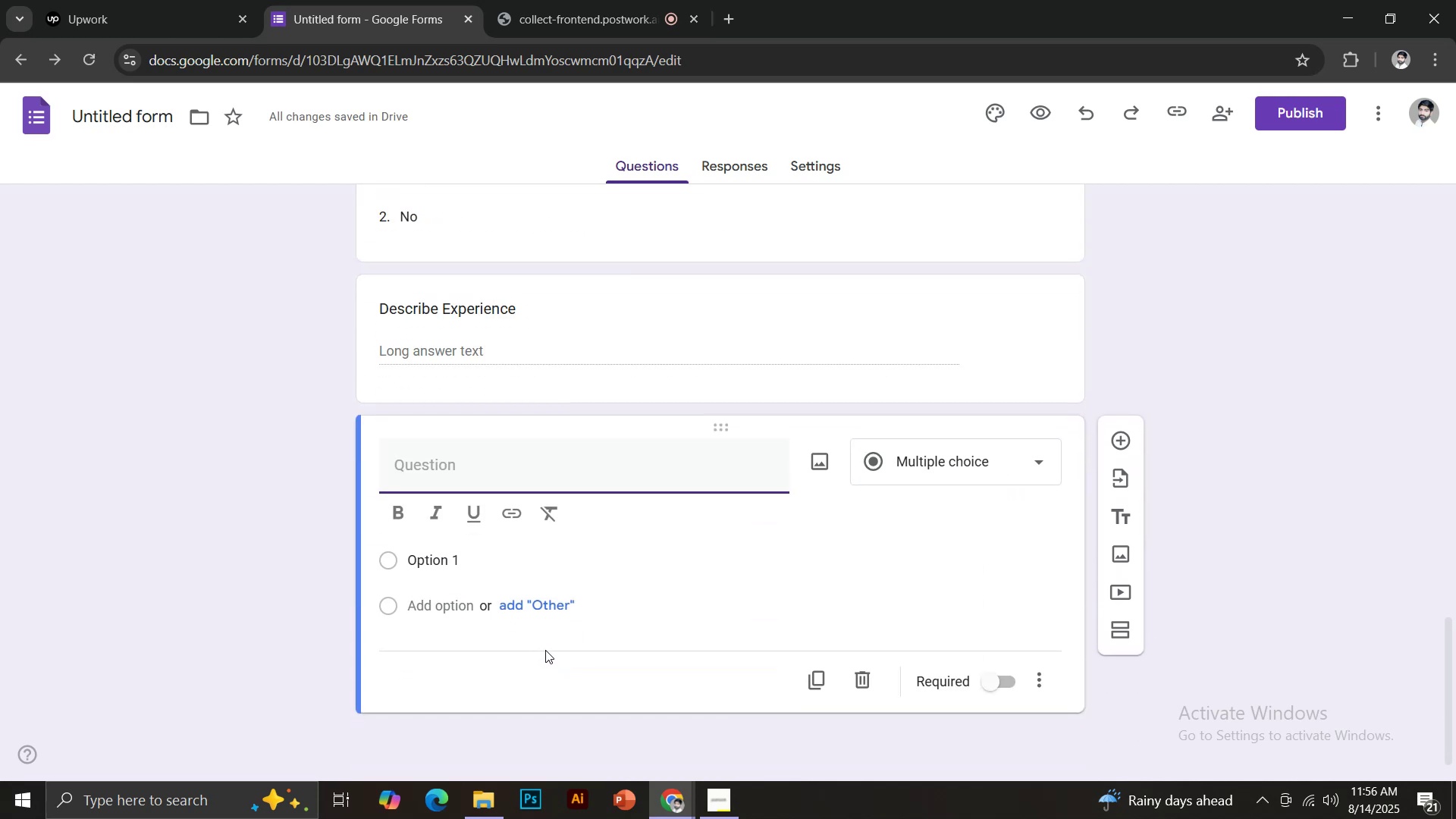 
type(Emergenct)
key(Backspace)
type(y contact name)
 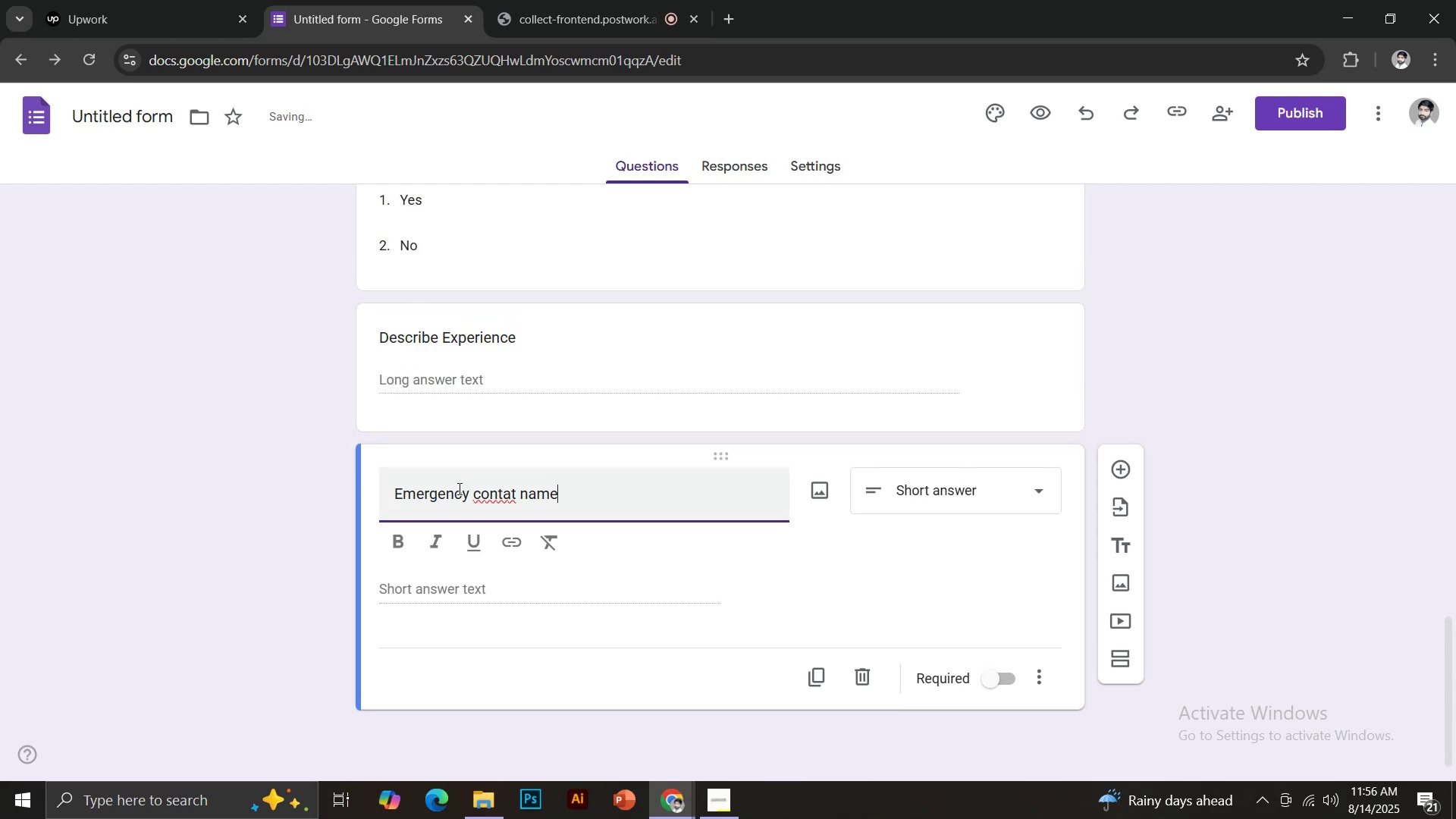 
right_click([497, 504])
 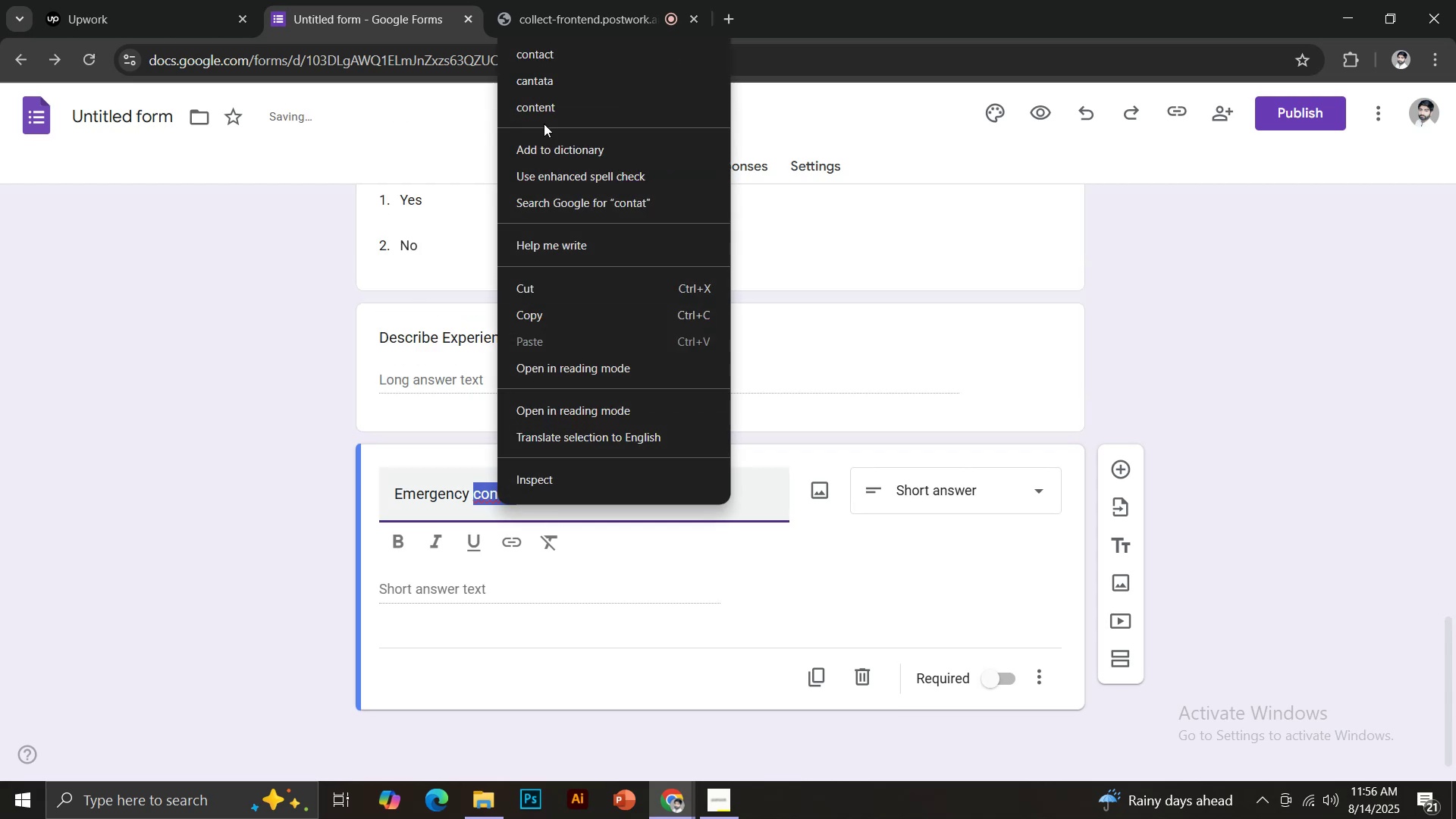 
left_click([551, 57])
 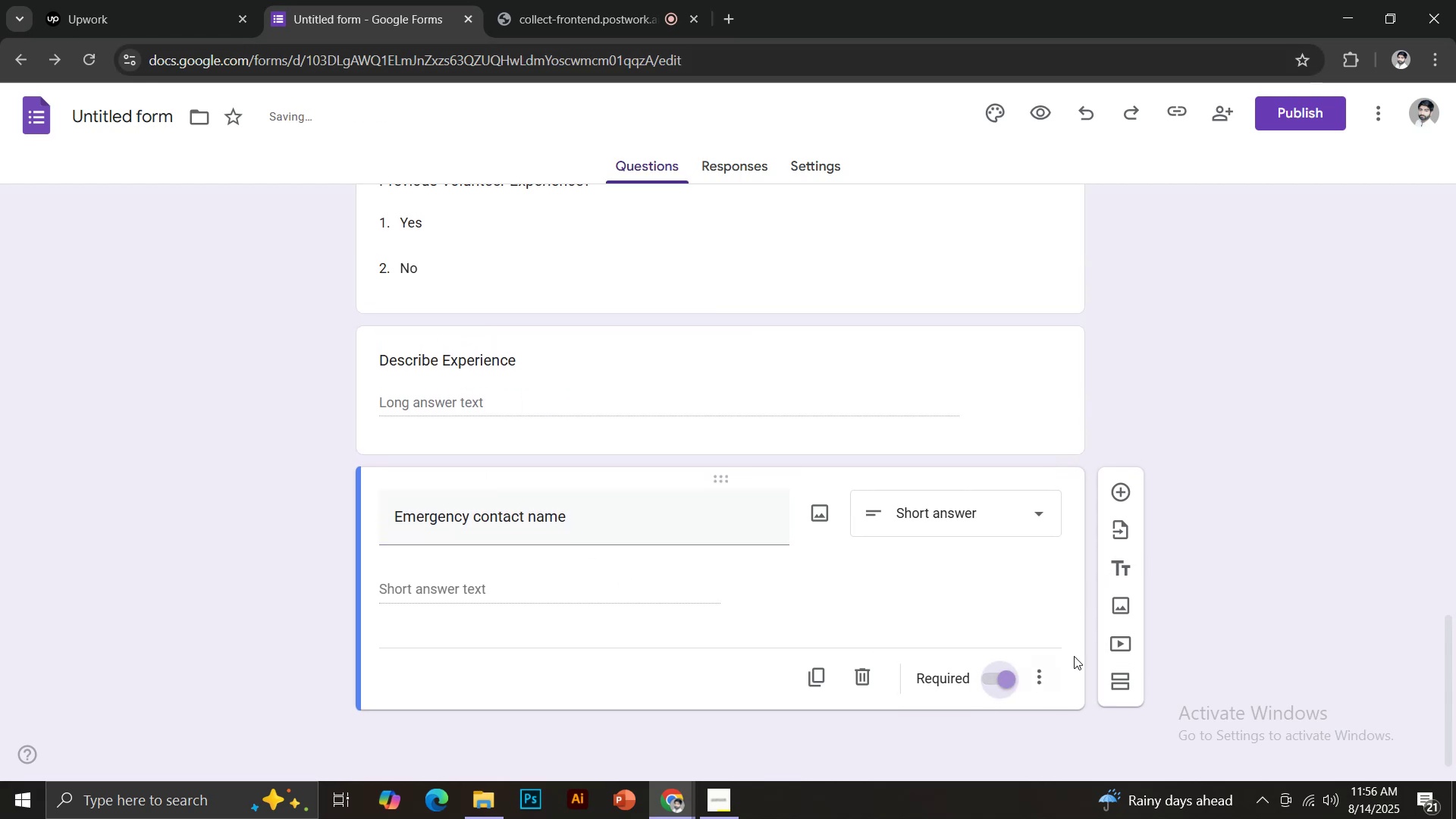 
left_click([1120, 506])
 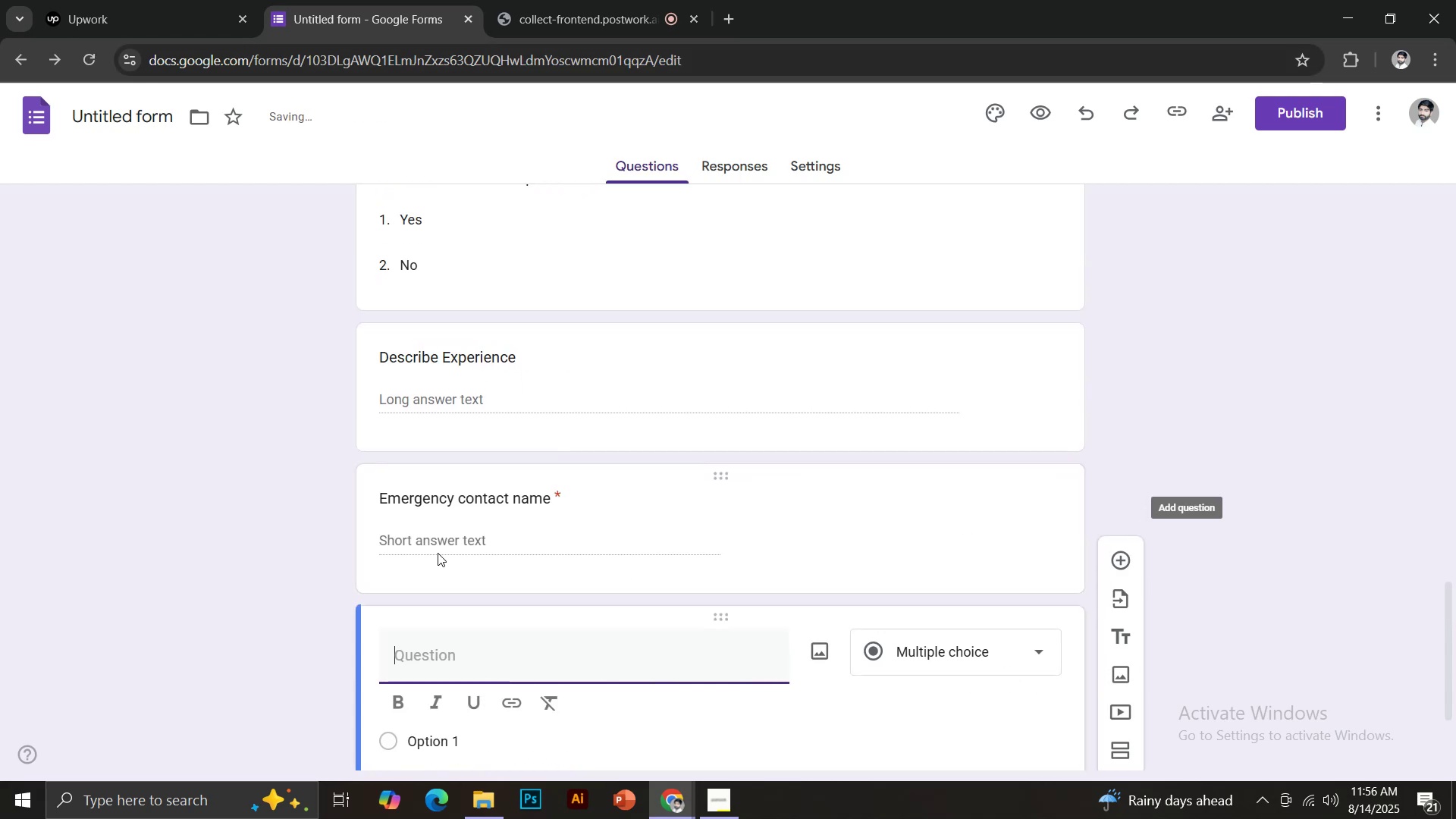 
scroll: coordinate [461, 623], scroll_direction: down, amount: 4.0
 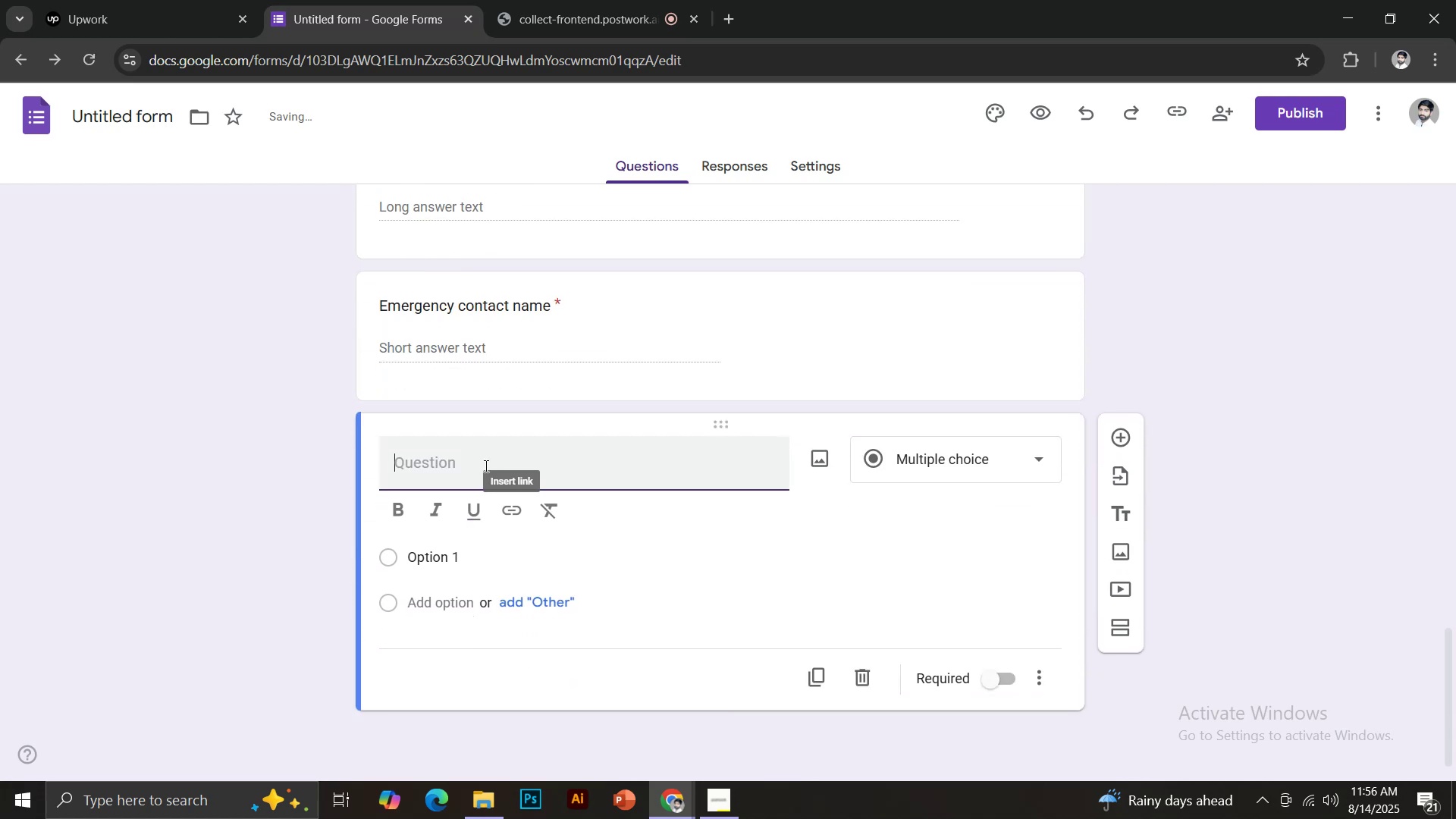 
type(Emergy)
key(Backspace)
type(ency Contact Number)
 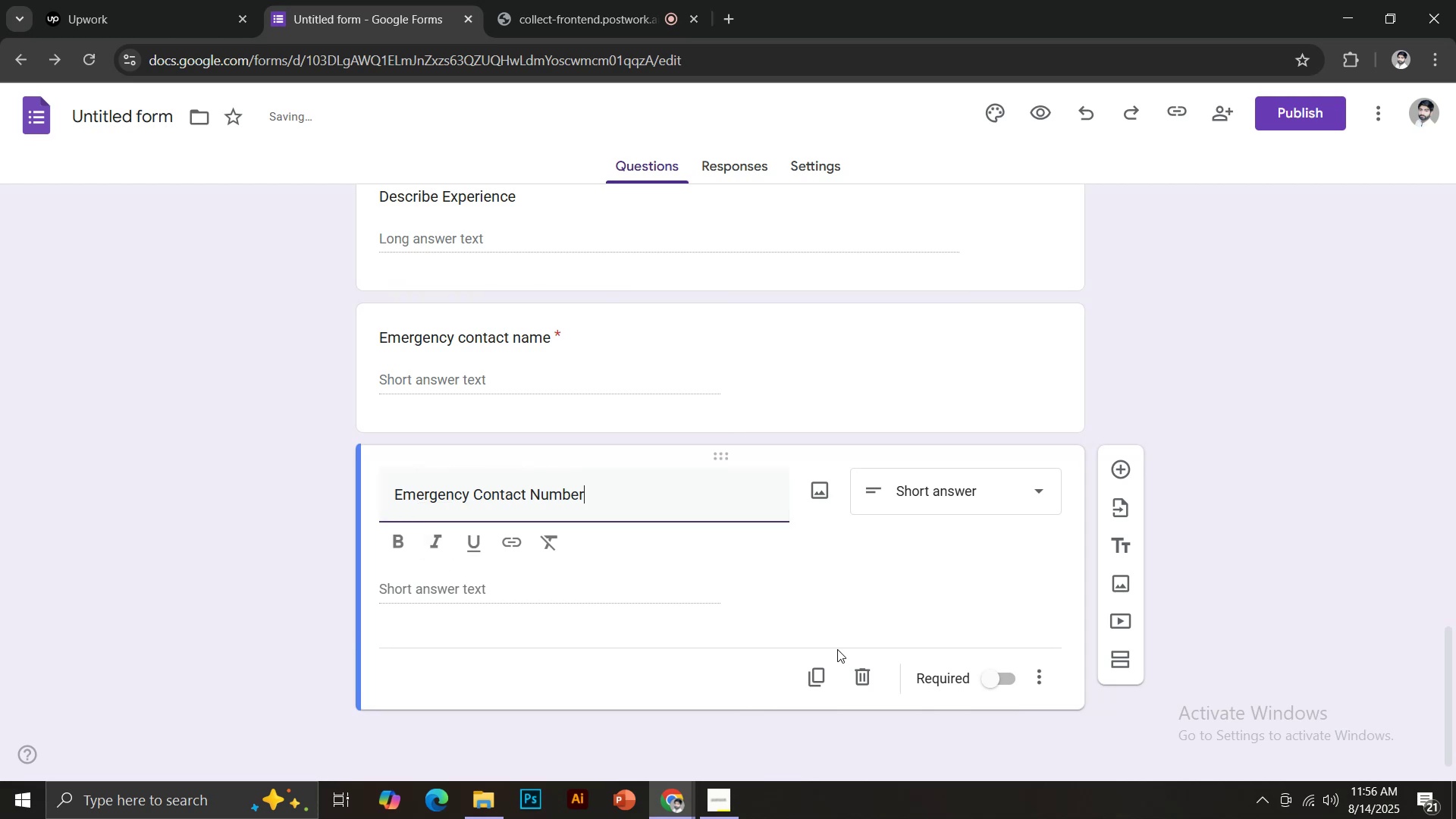 
left_click([992, 686])
 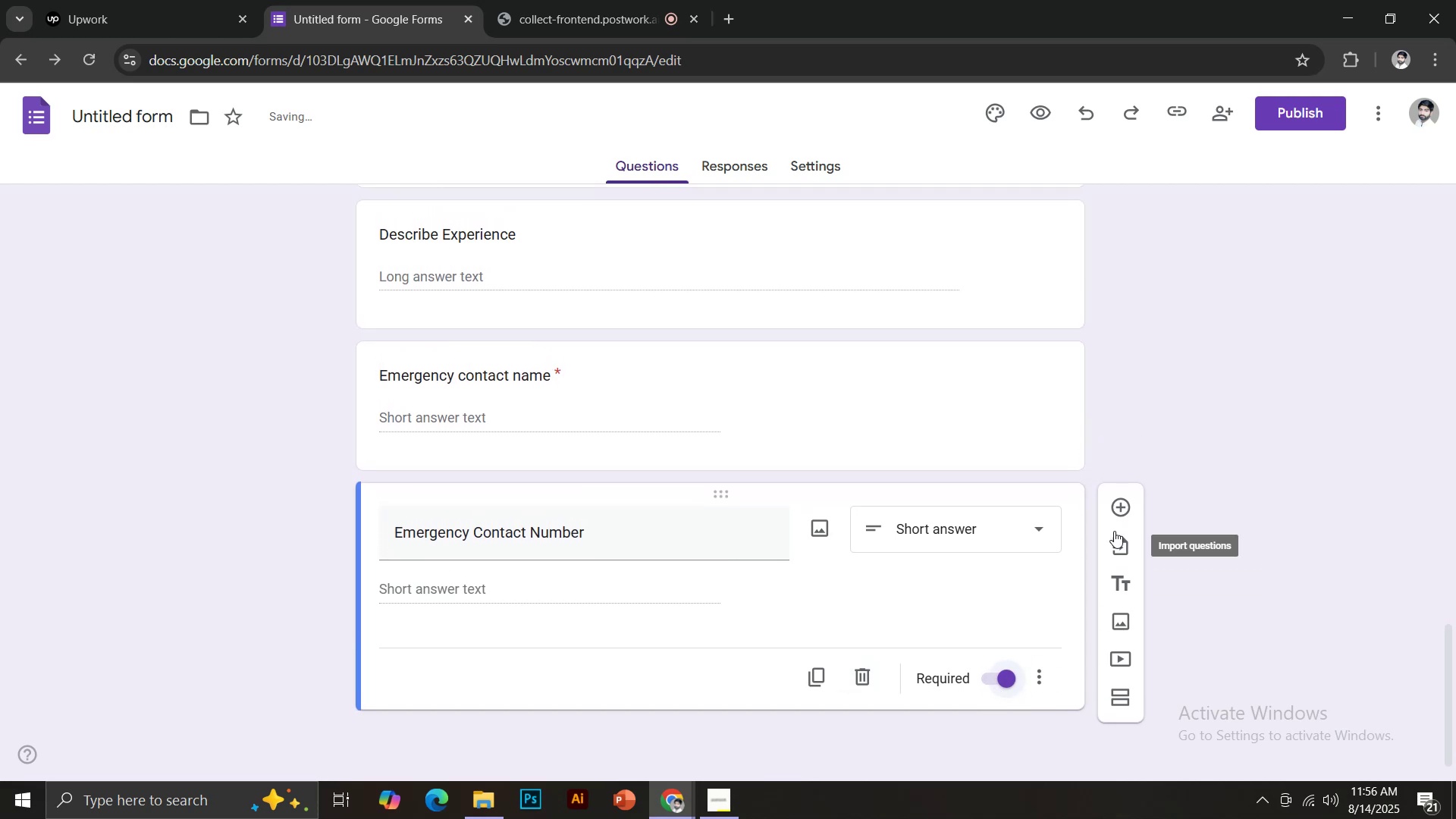 
left_click([1115, 514])
 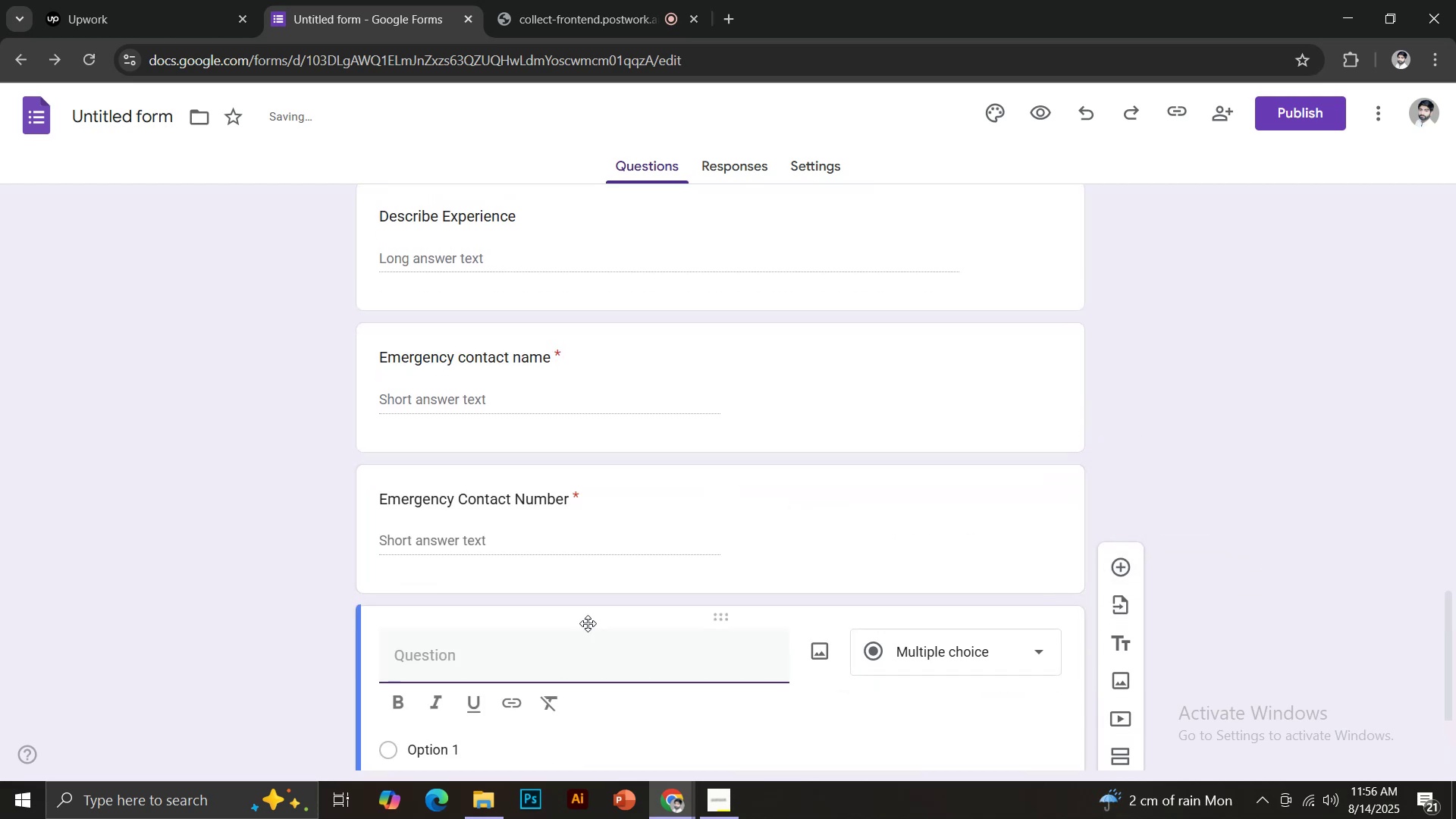 
left_click([576, 500])
 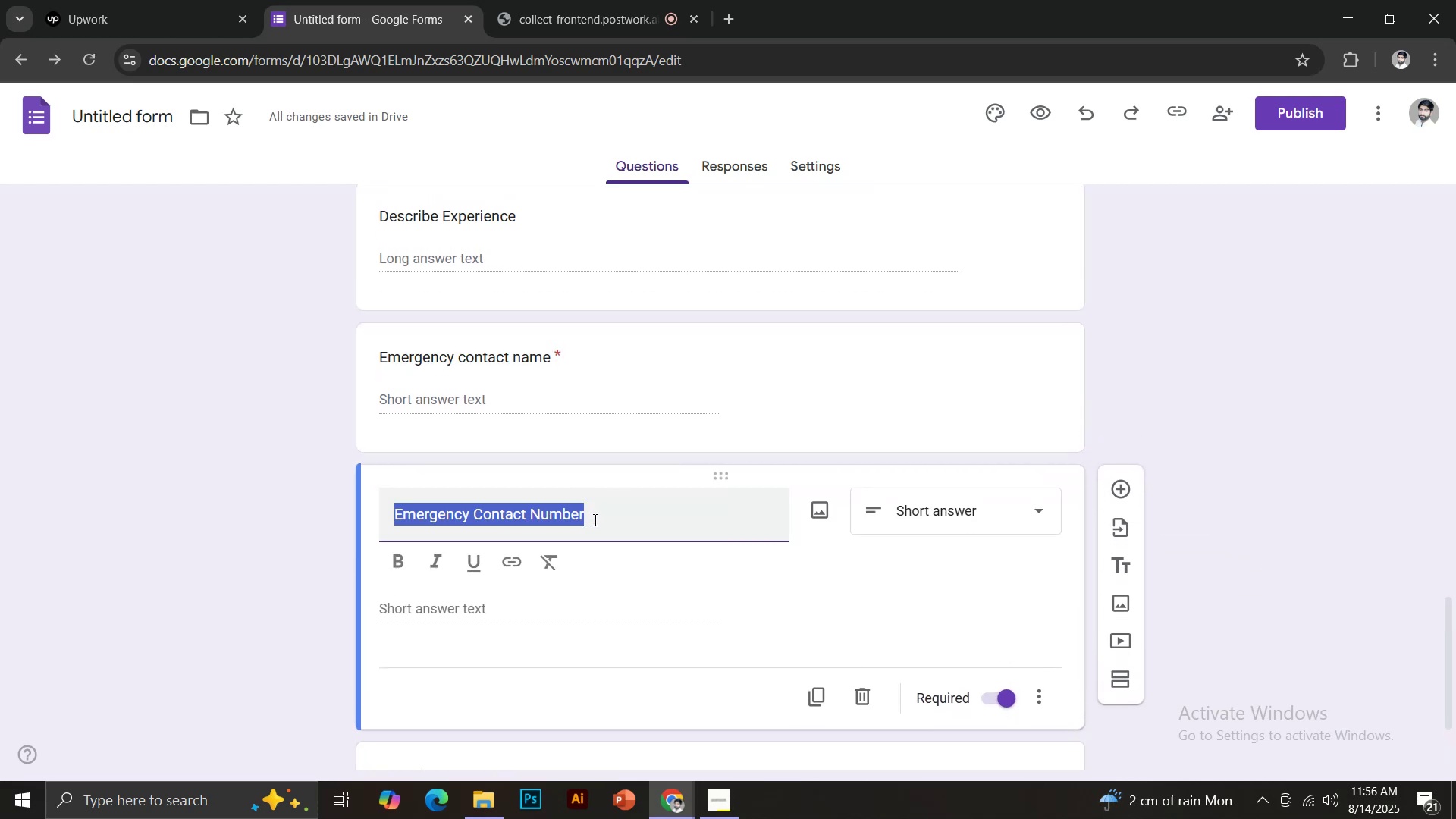 
left_click([594, 519])
 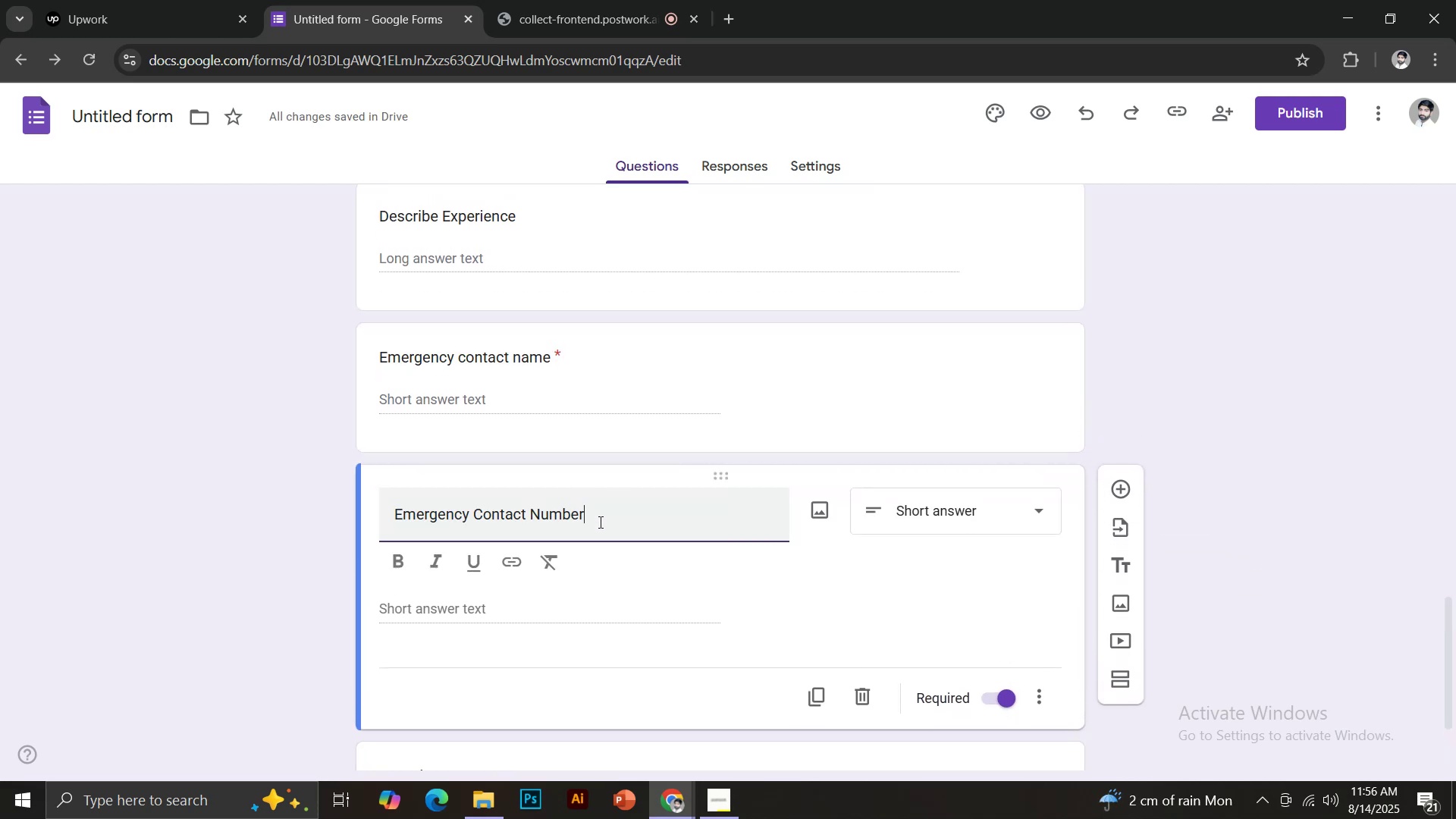 
key(Backspace)
key(Backspace)
key(Backspace)
key(Backspace)
key(Backspace)
key(Backspace)
type(Phone)
 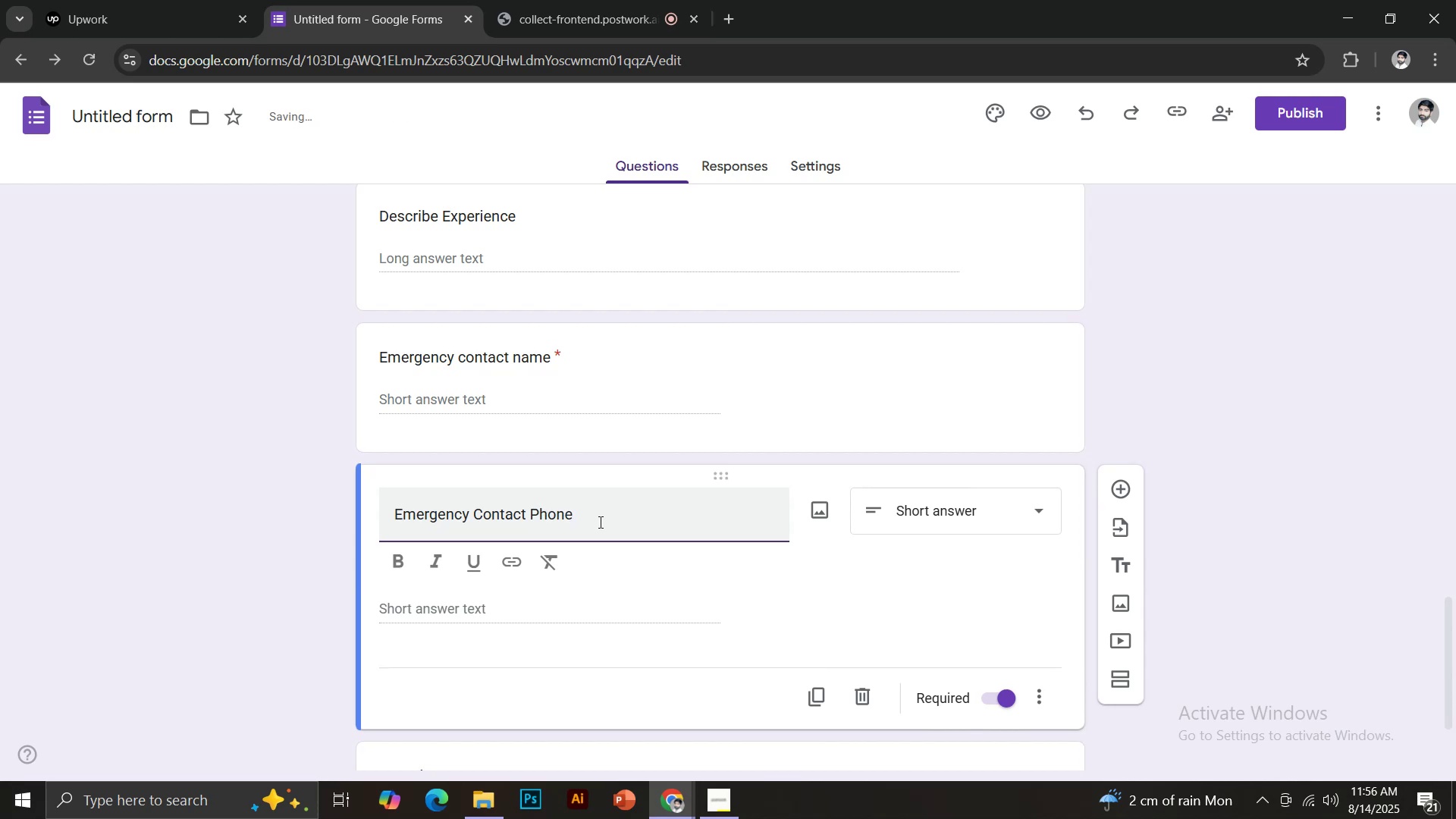 
scroll: coordinate [653, 503], scroll_direction: down, amount: 3.0
 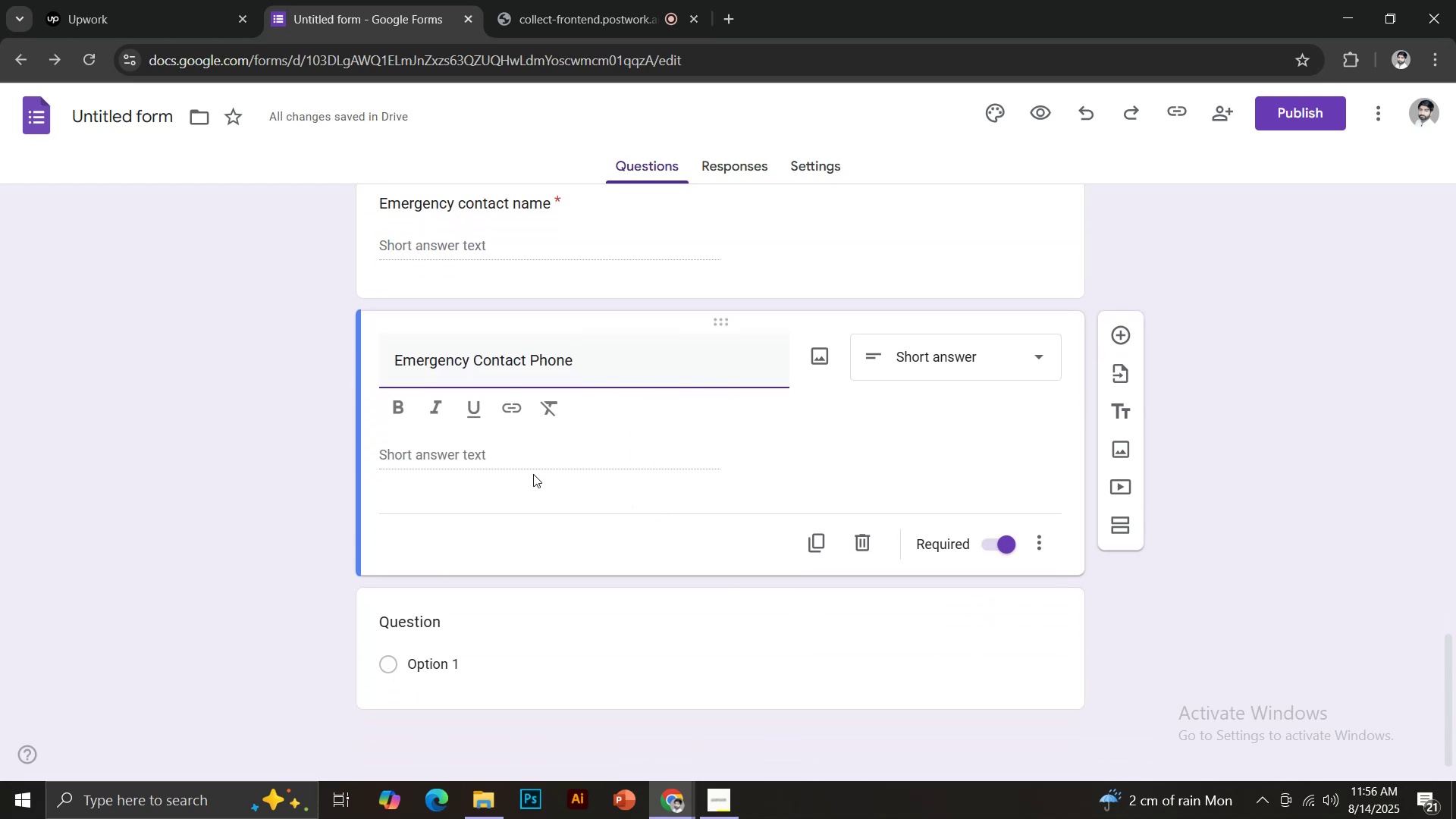 
left_click([796, 607])
 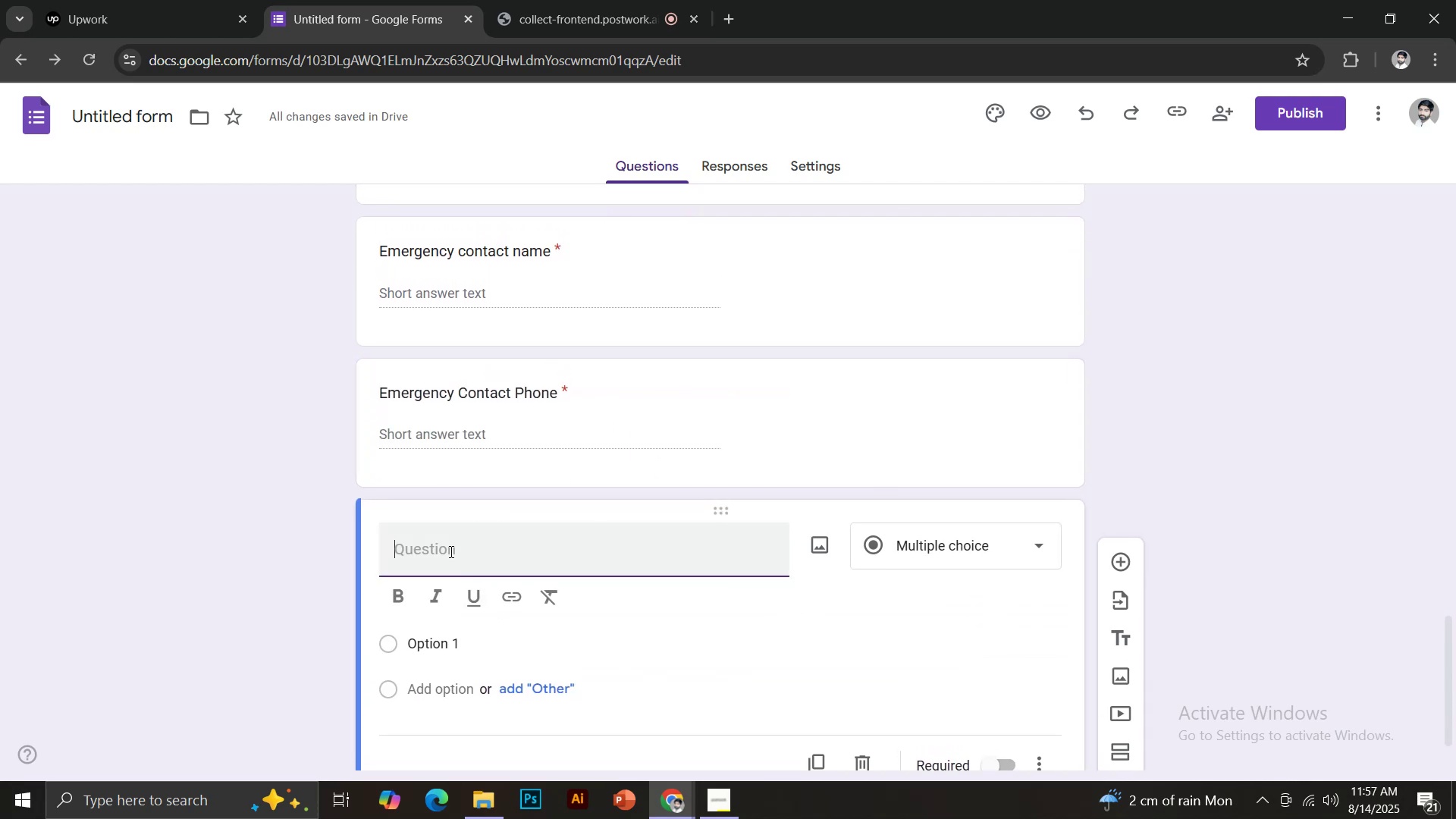 
wait(5.14)
 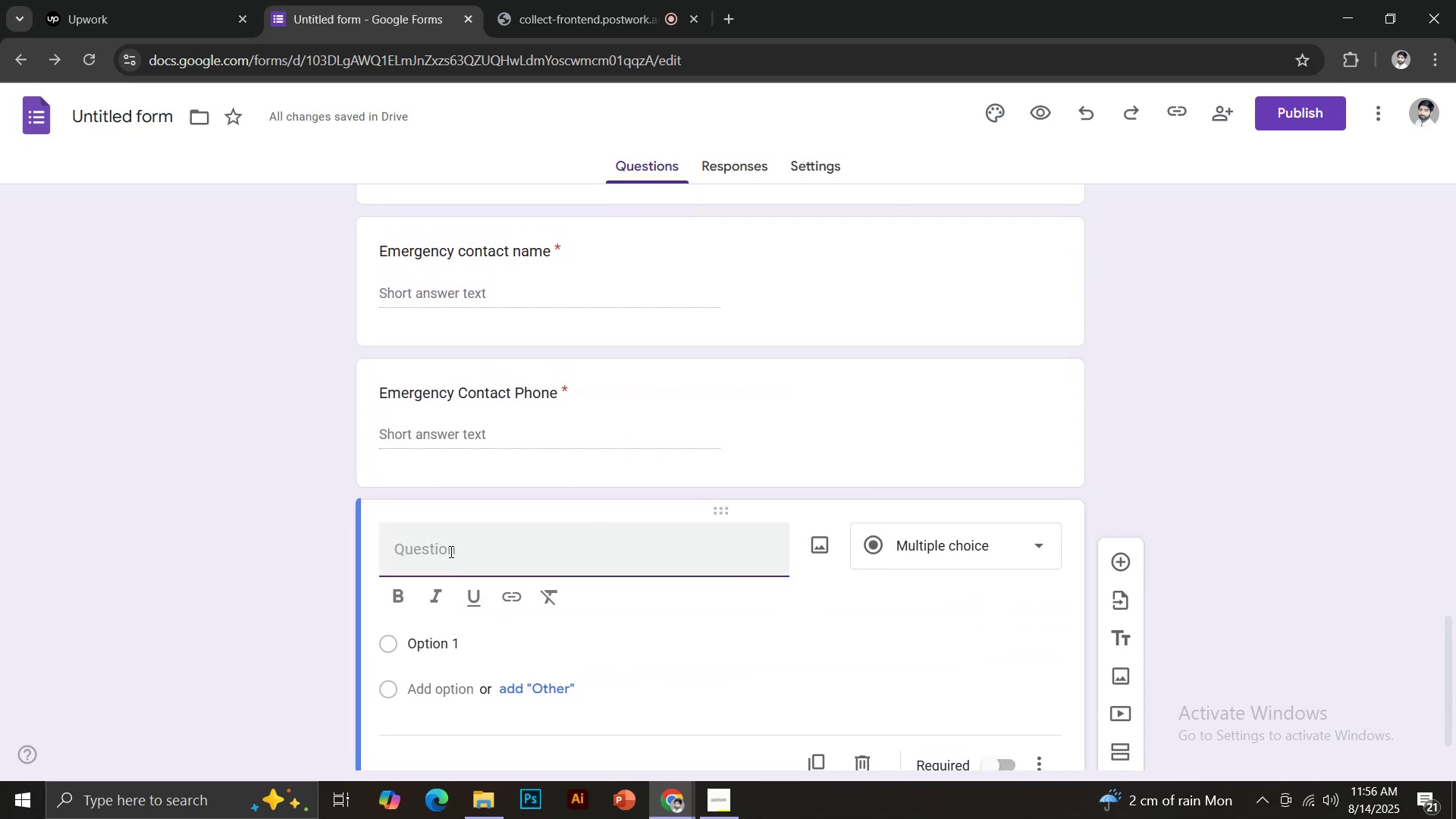 
scroll: coordinate [453, 544], scroll_direction: down, amount: 1.0
 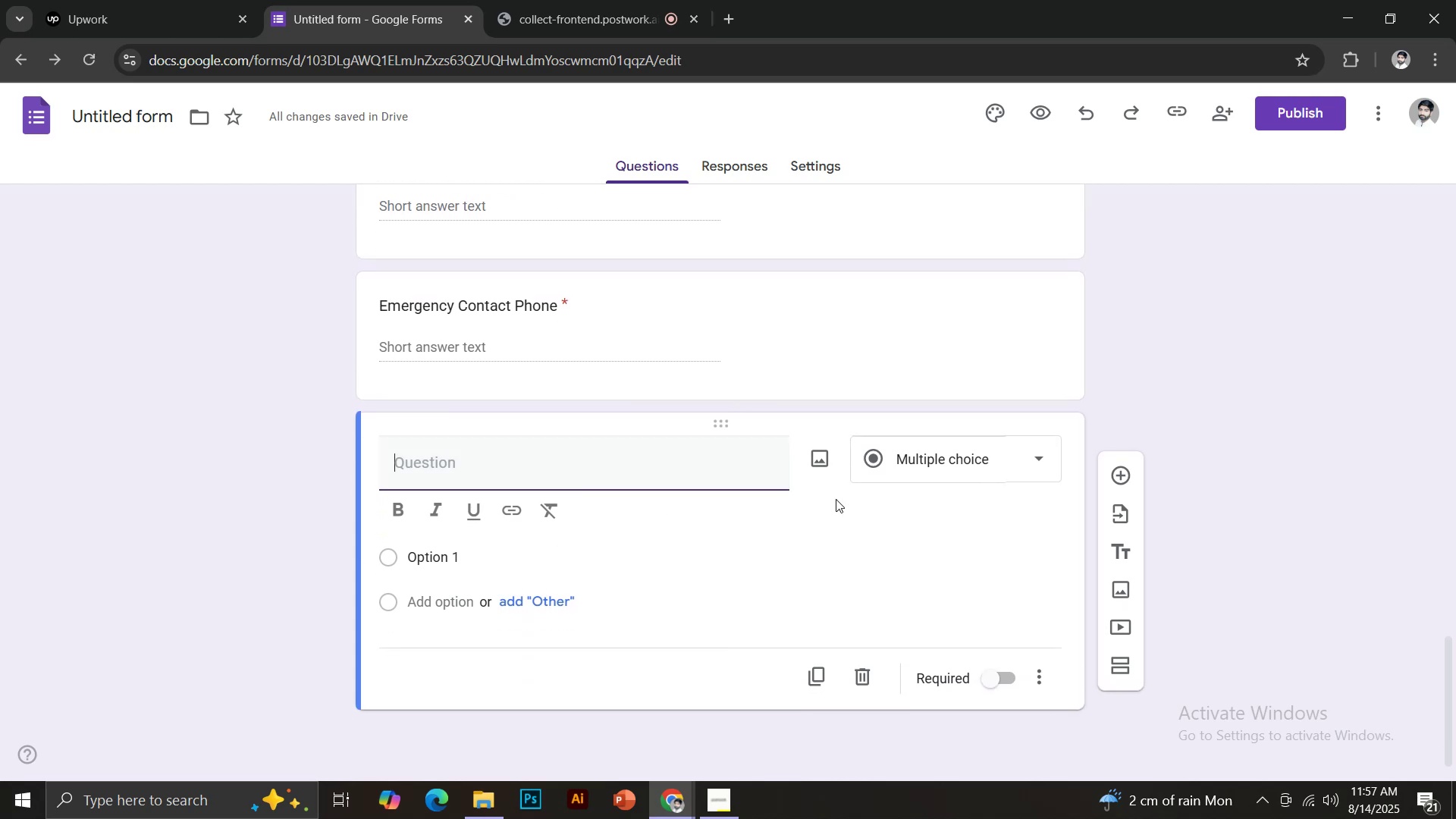 
left_click([924, 466])
 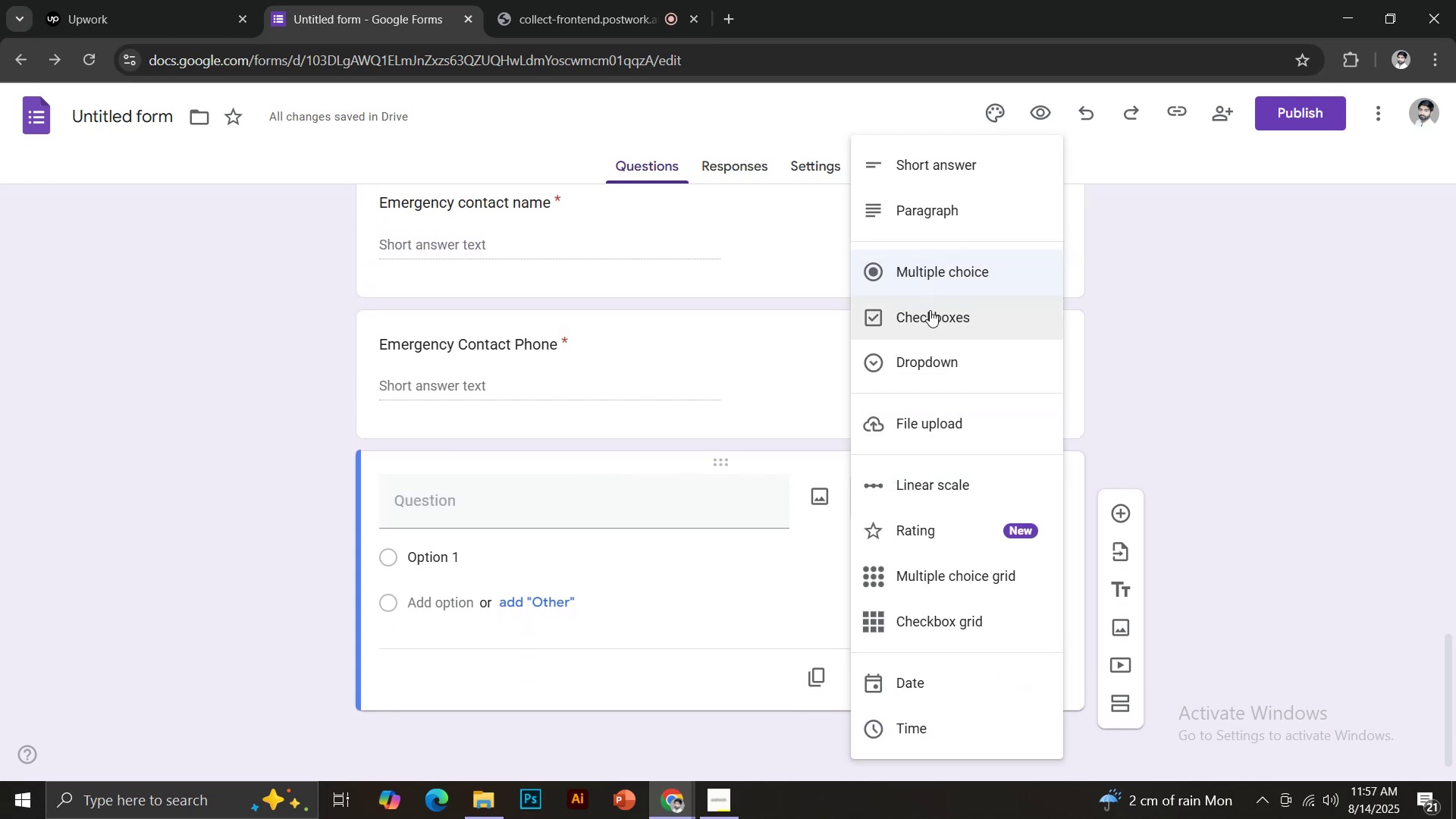 
left_click([927, 361])
 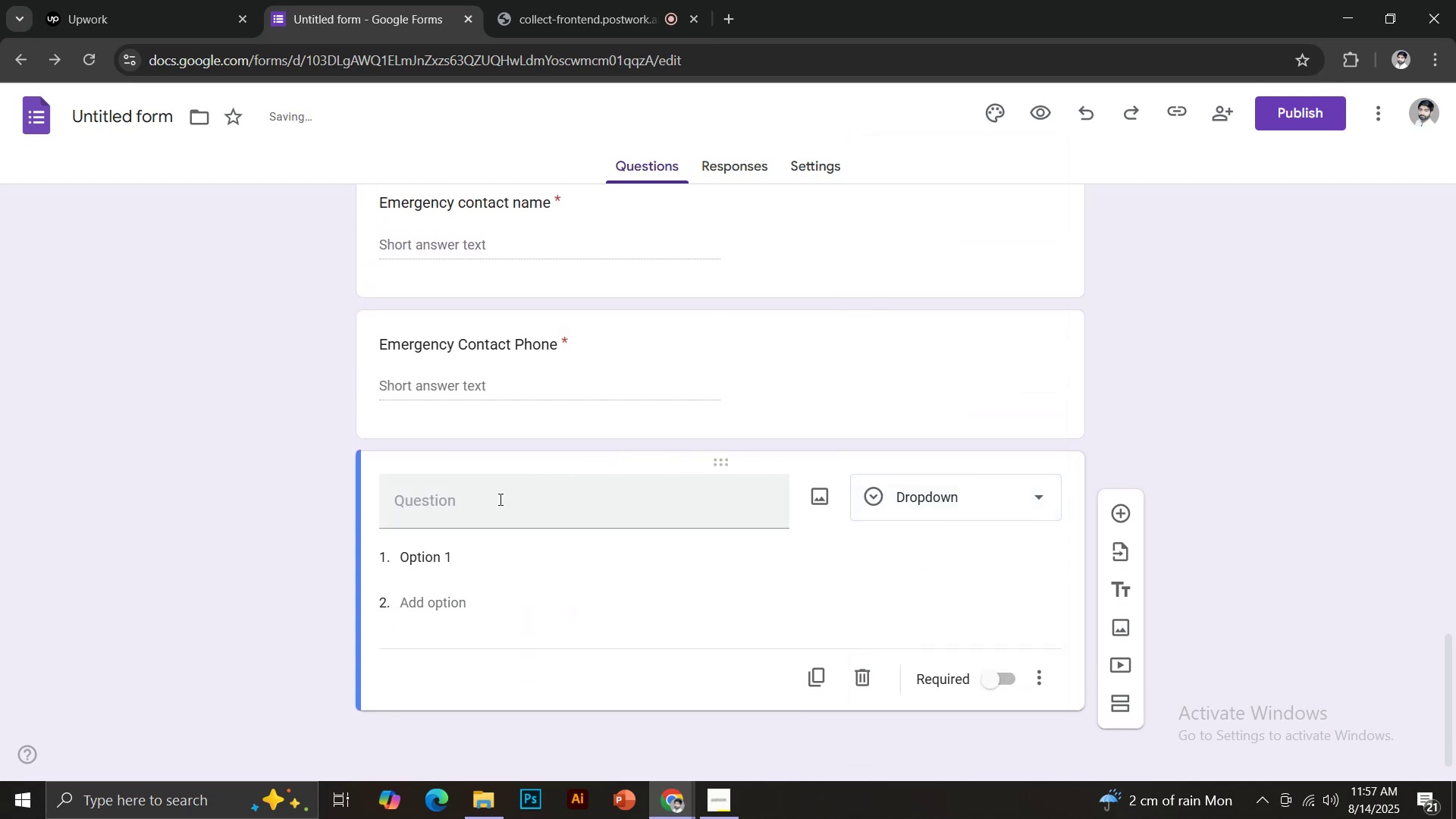 
type(T-shirt Size)
 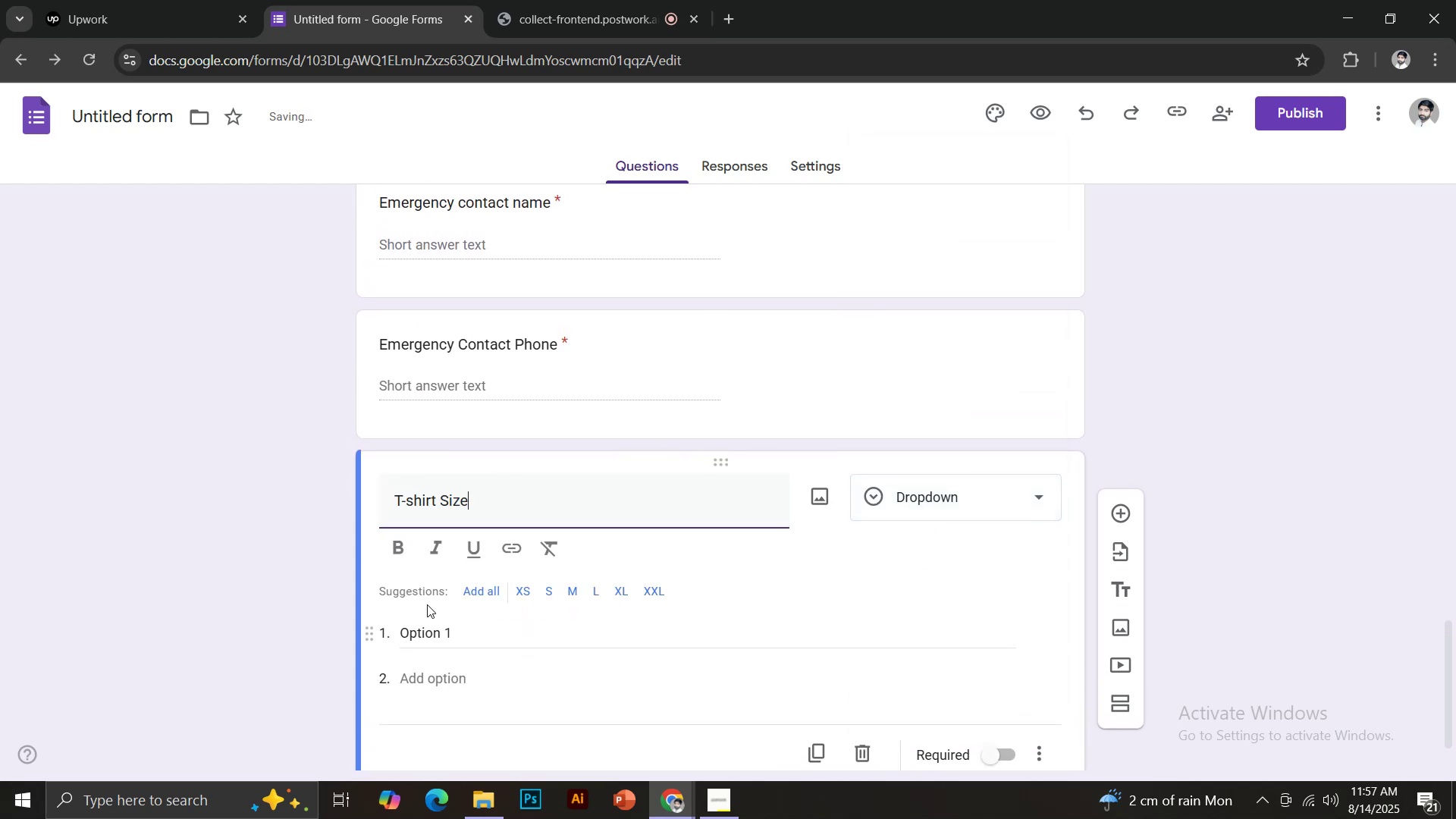 
left_click([435, 635])
 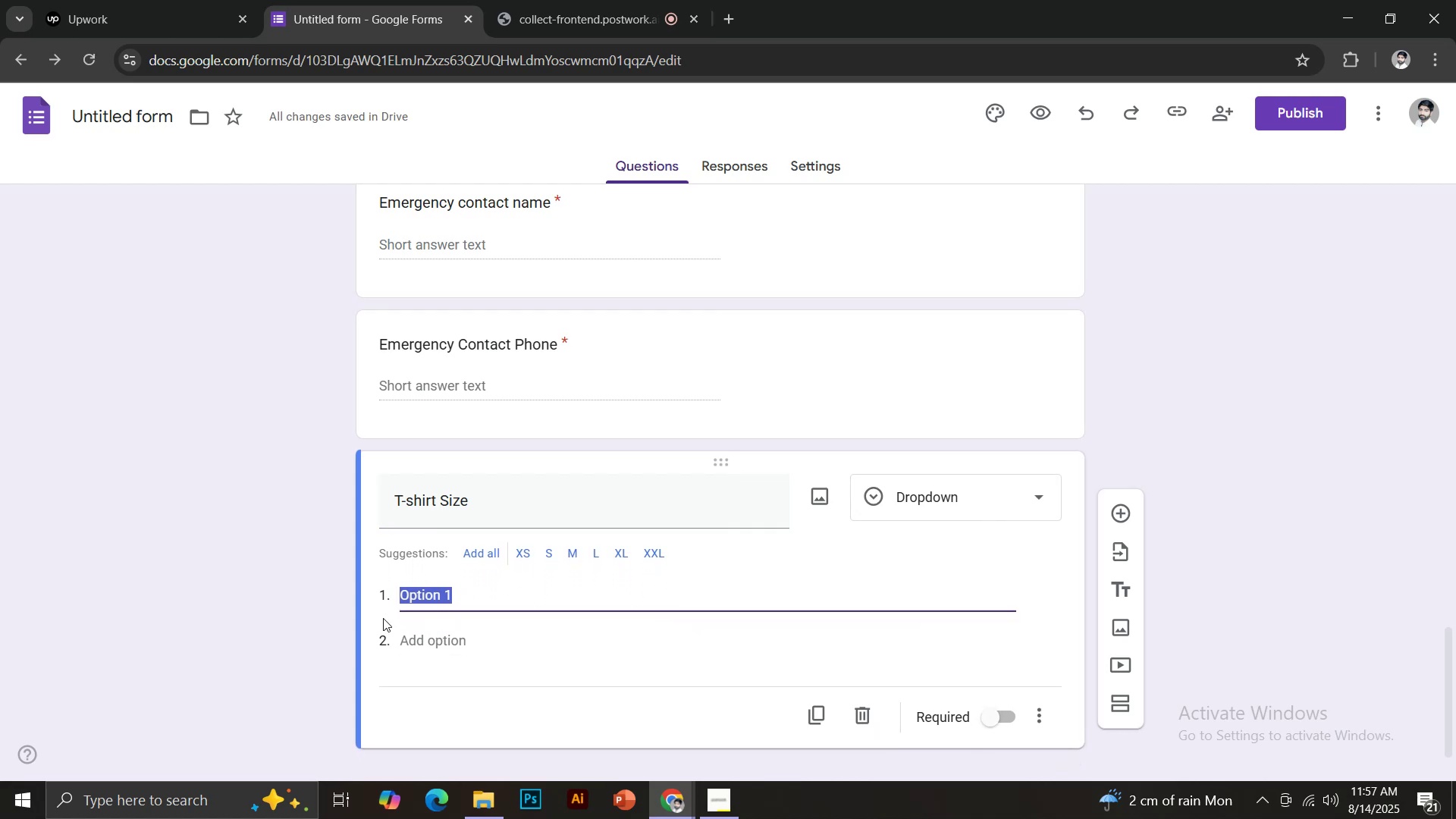 
left_click([483, 550])
 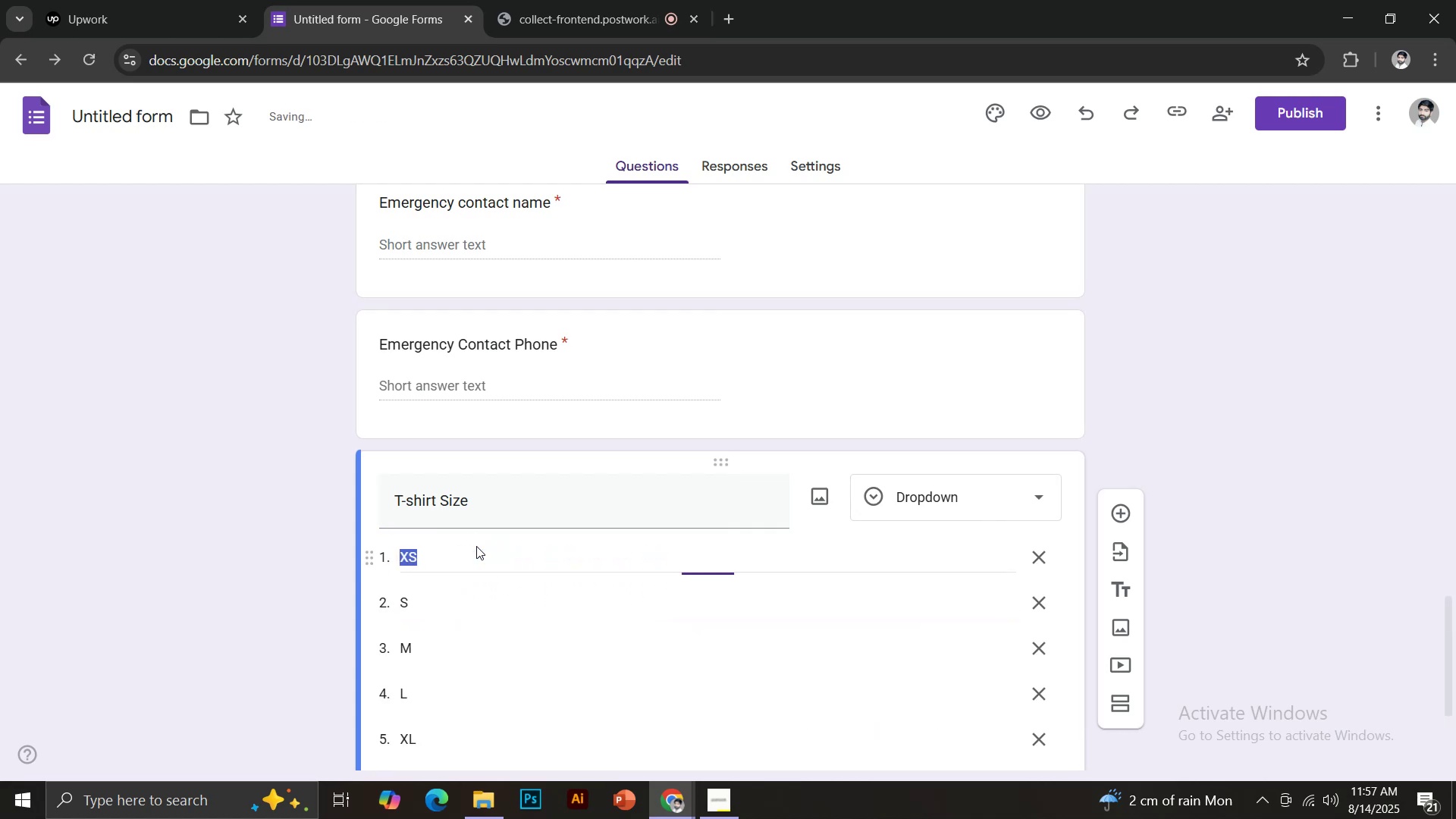 
scroll: coordinate [513, 566], scroll_direction: down, amount: 3.0
 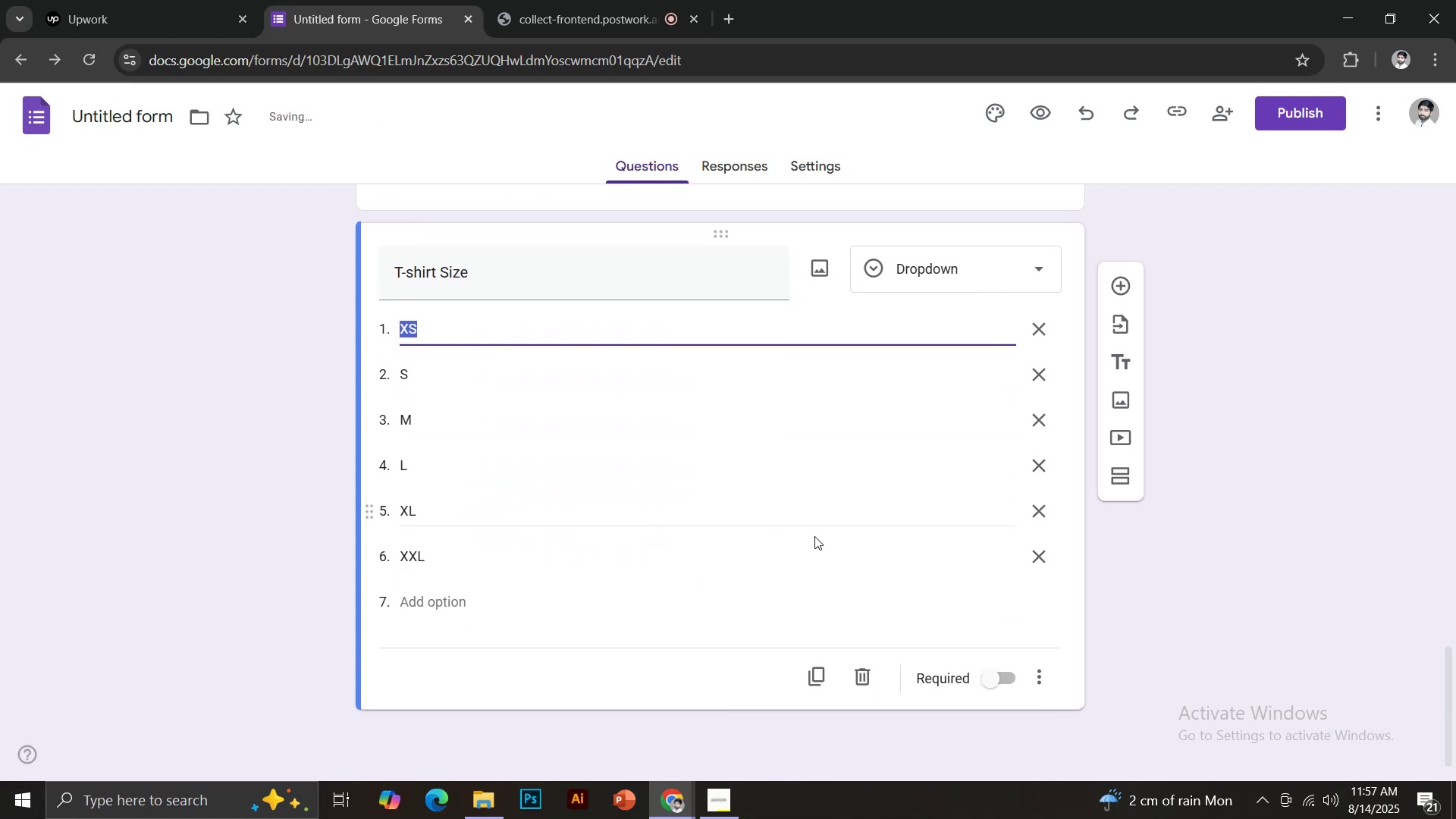 
left_click([998, 683])
 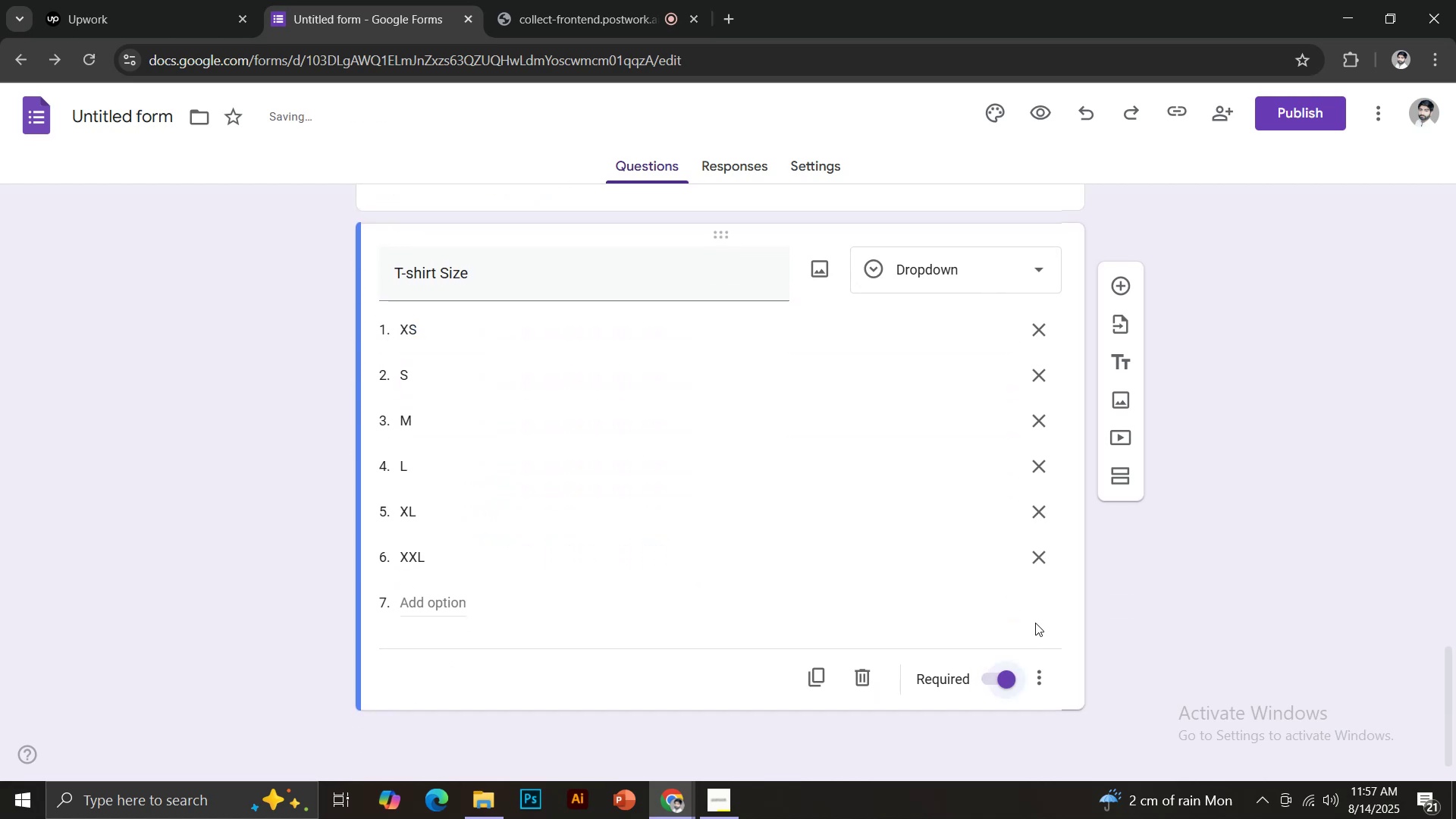 
scroll: coordinate [1030, 601], scroll_direction: up, amount: 2.0
 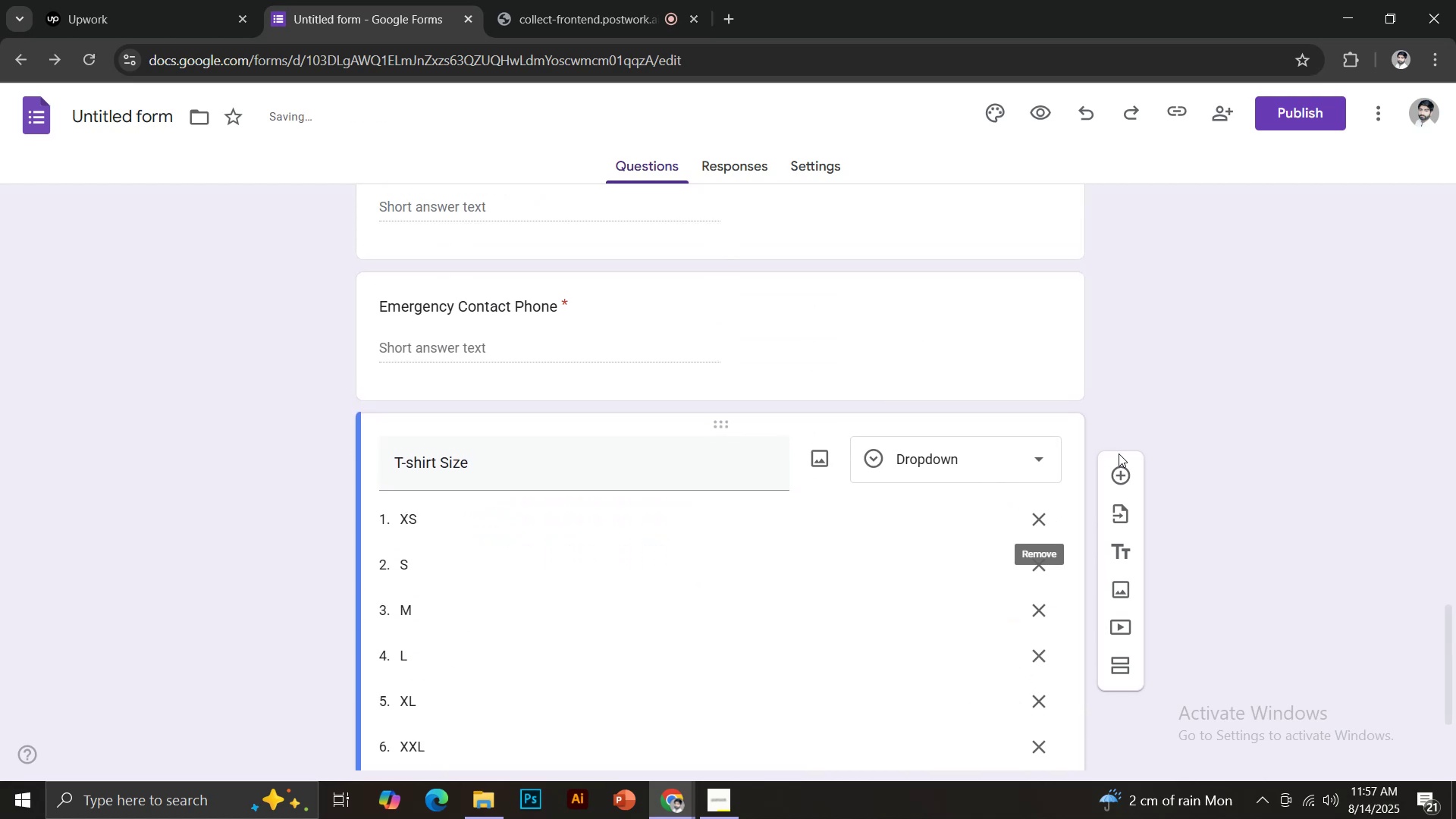 
left_click([1130, 468])
 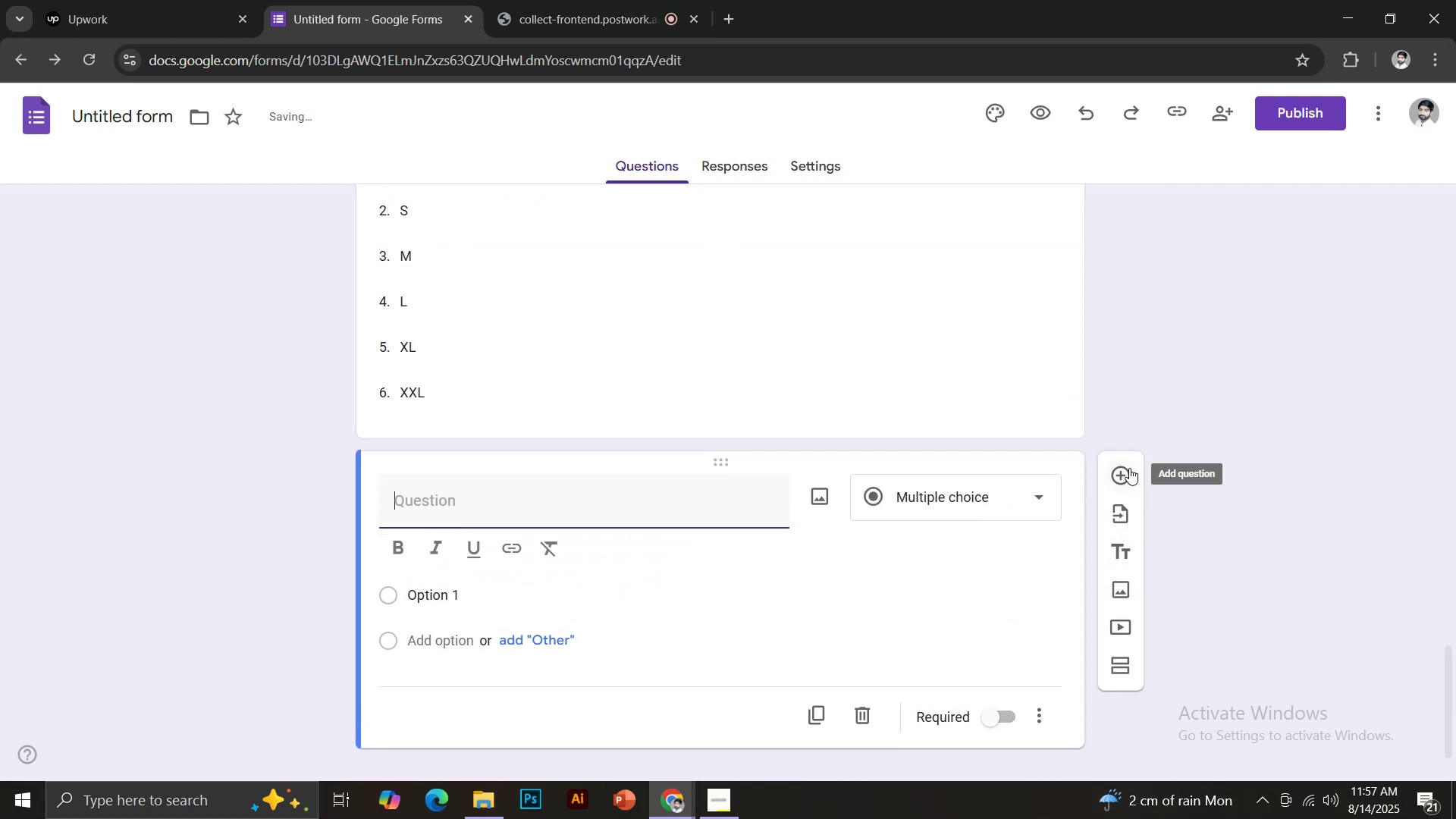 
scroll: coordinate [959, 532], scroll_direction: down, amount: 2.0
 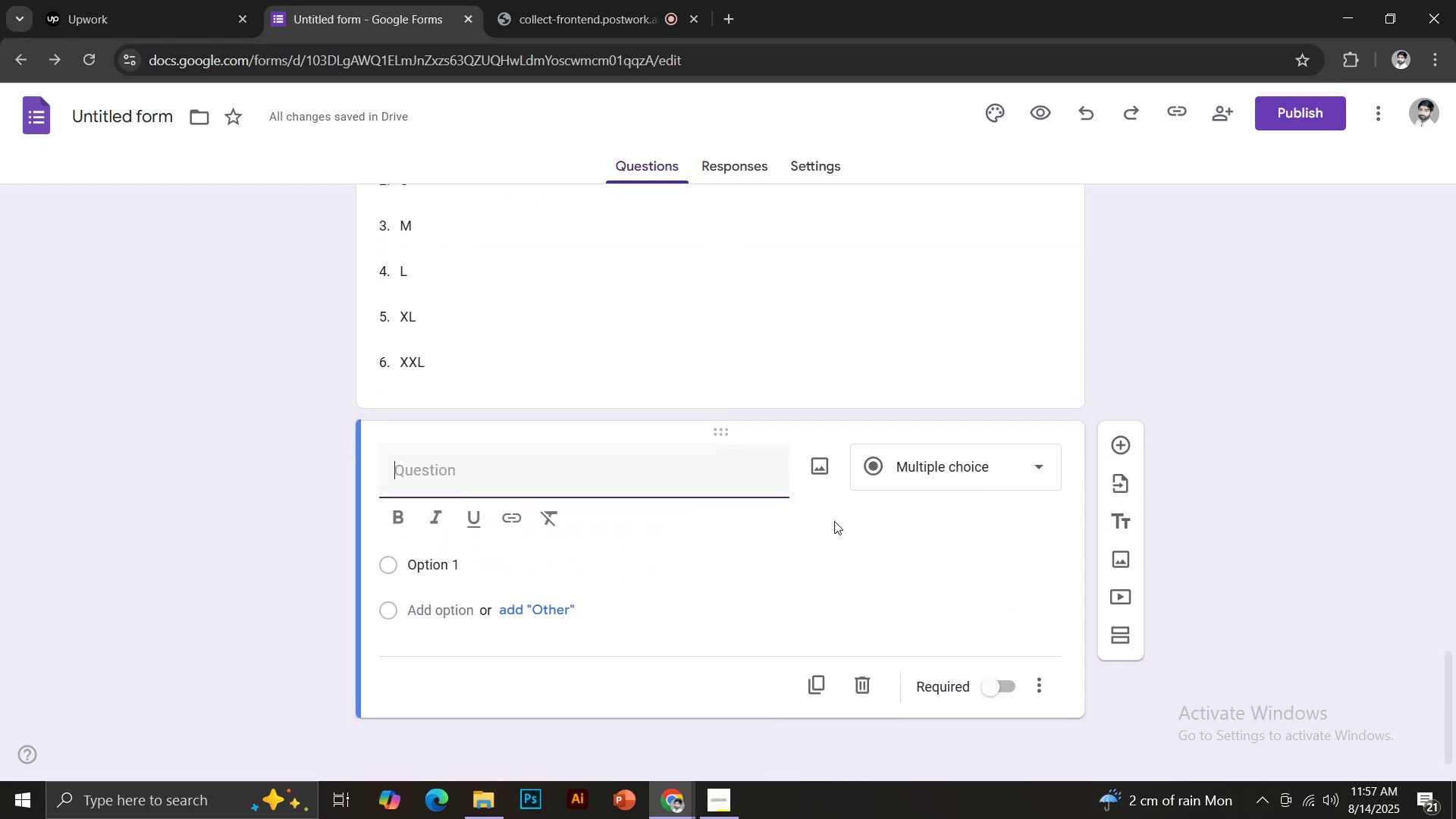 
type(Are you okay with heavy lifting?)
 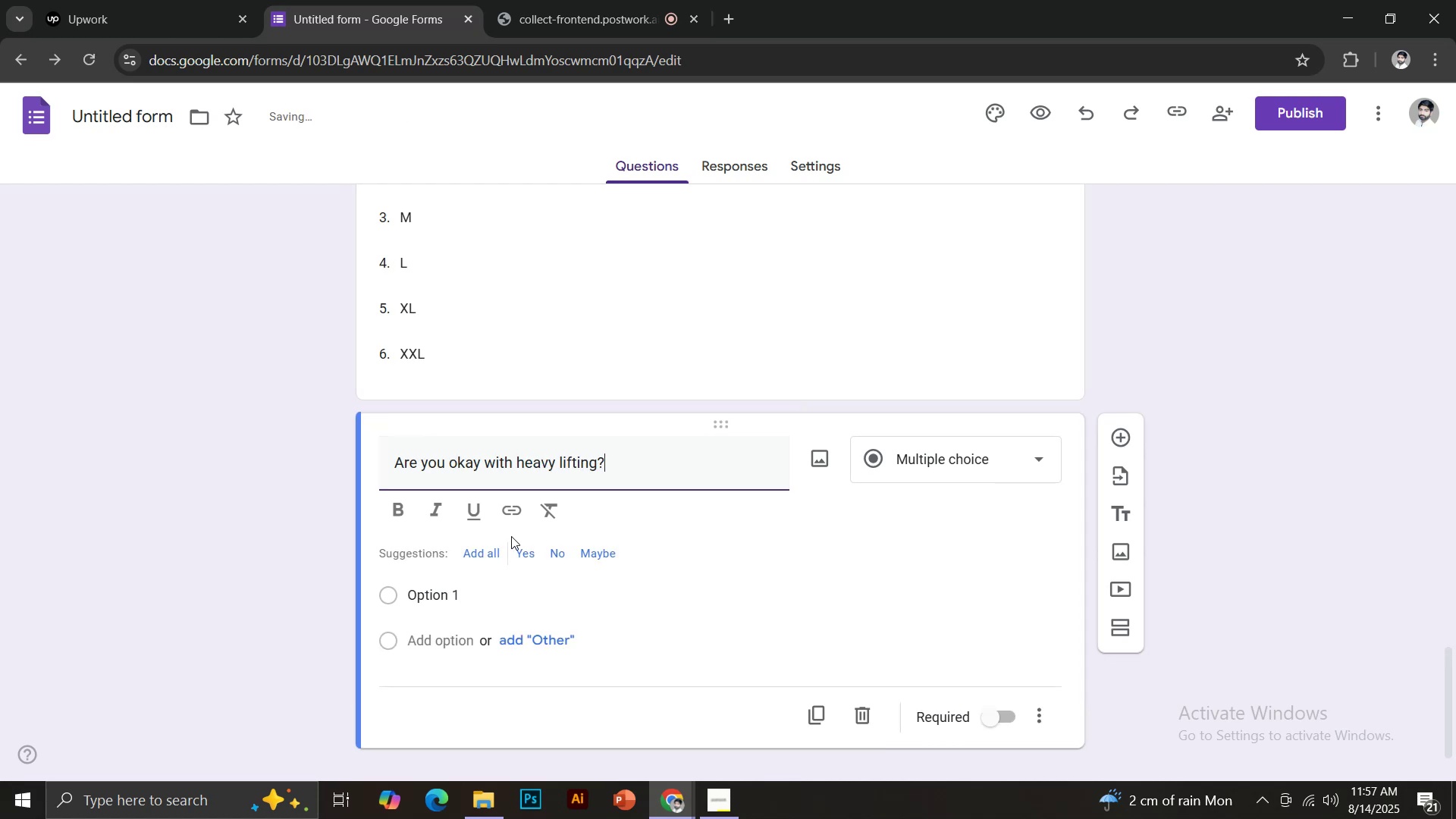 
left_click([474, 551])
 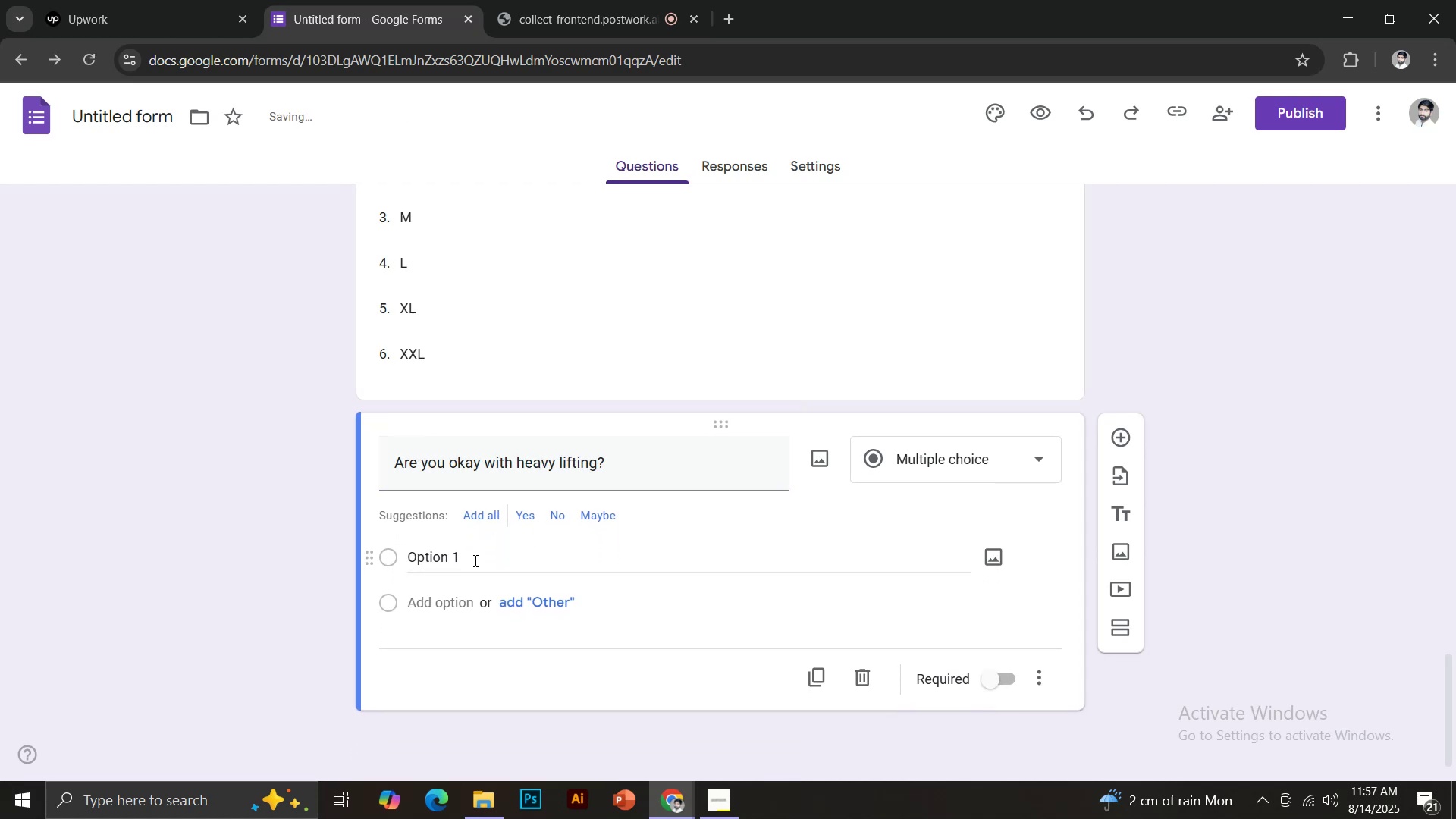 
left_click([484, 513])
 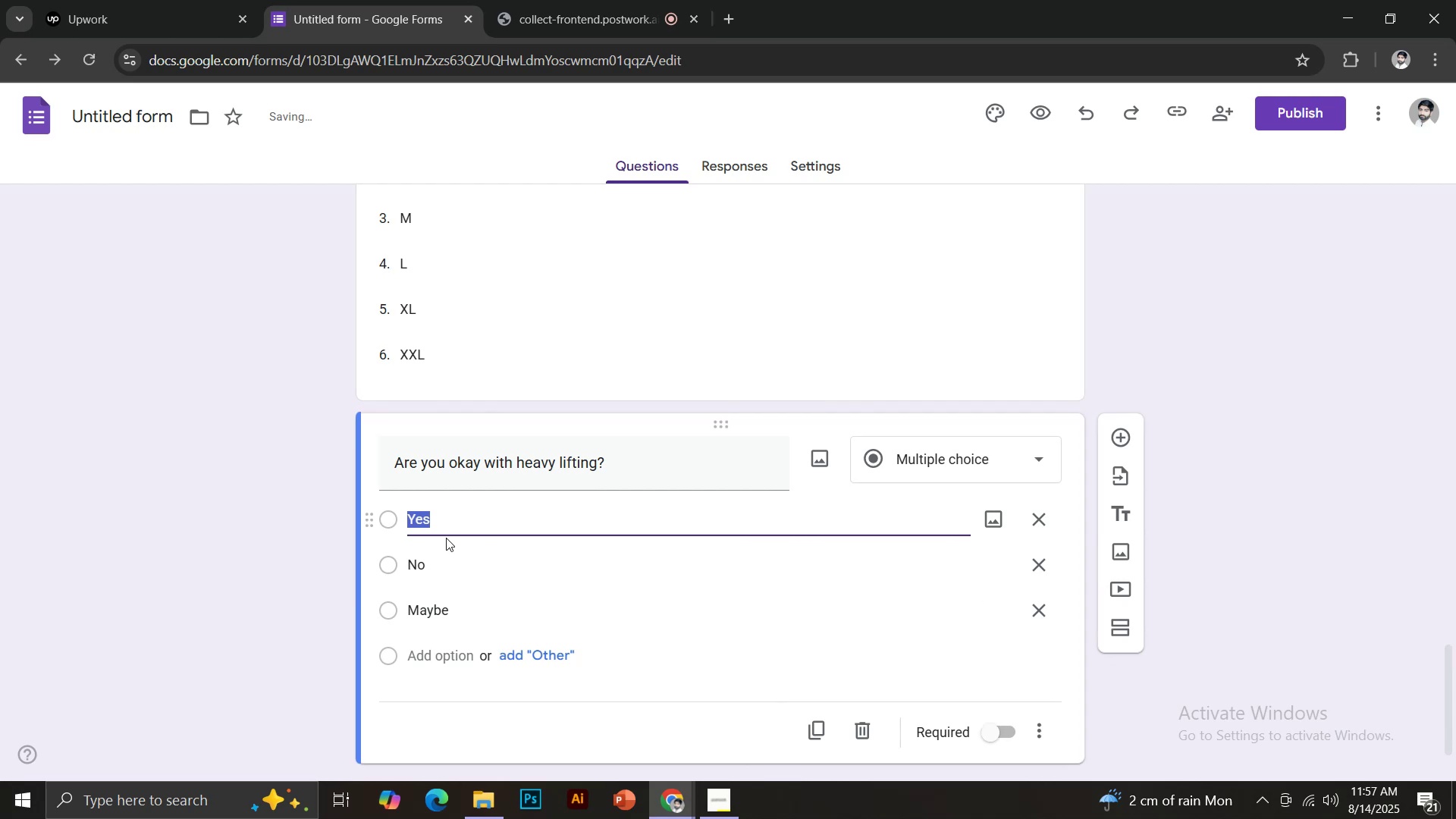 
scroll: coordinate [654, 588], scroll_direction: down, amount: 1.0
 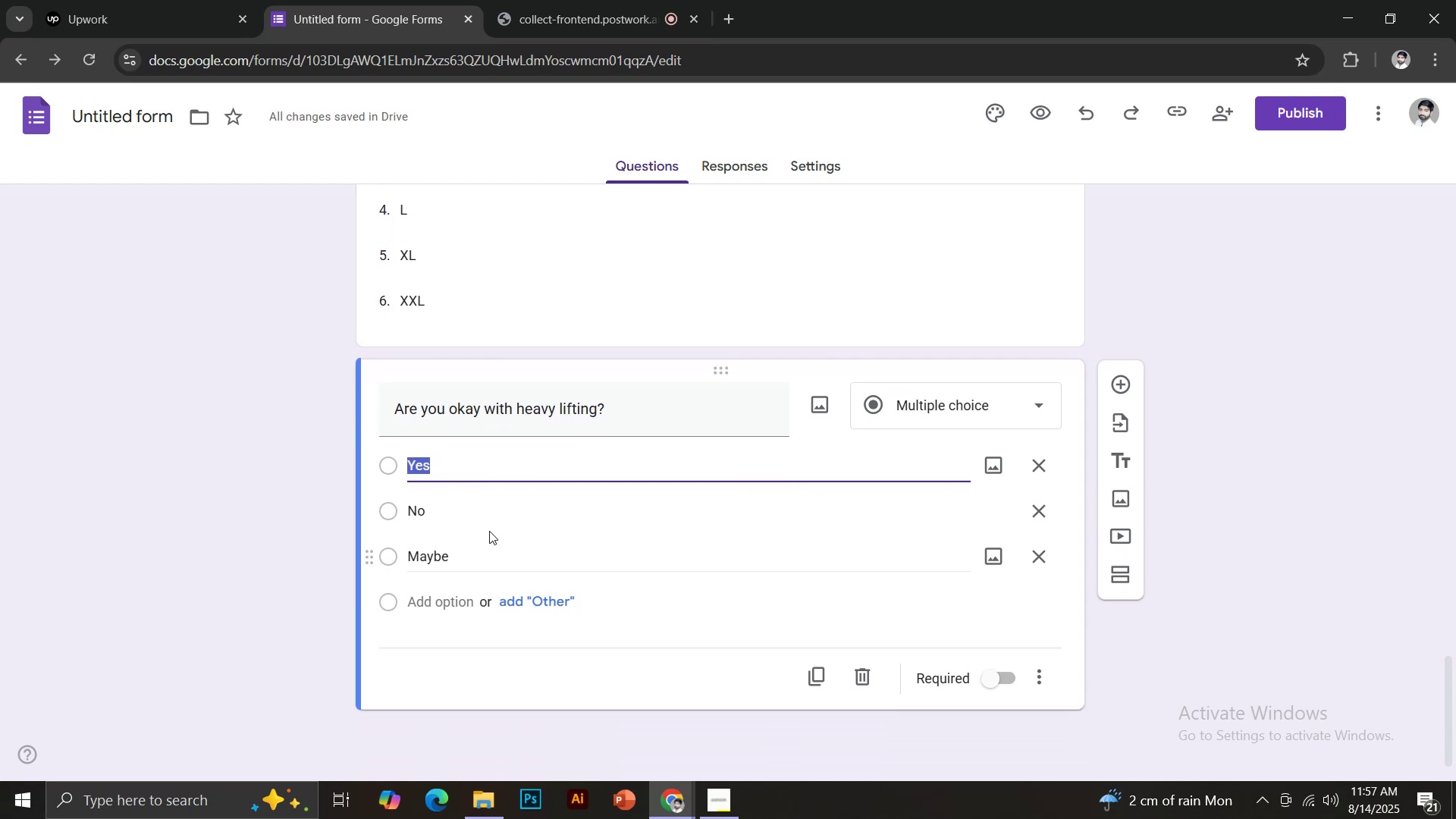 
left_click([475, 519])
 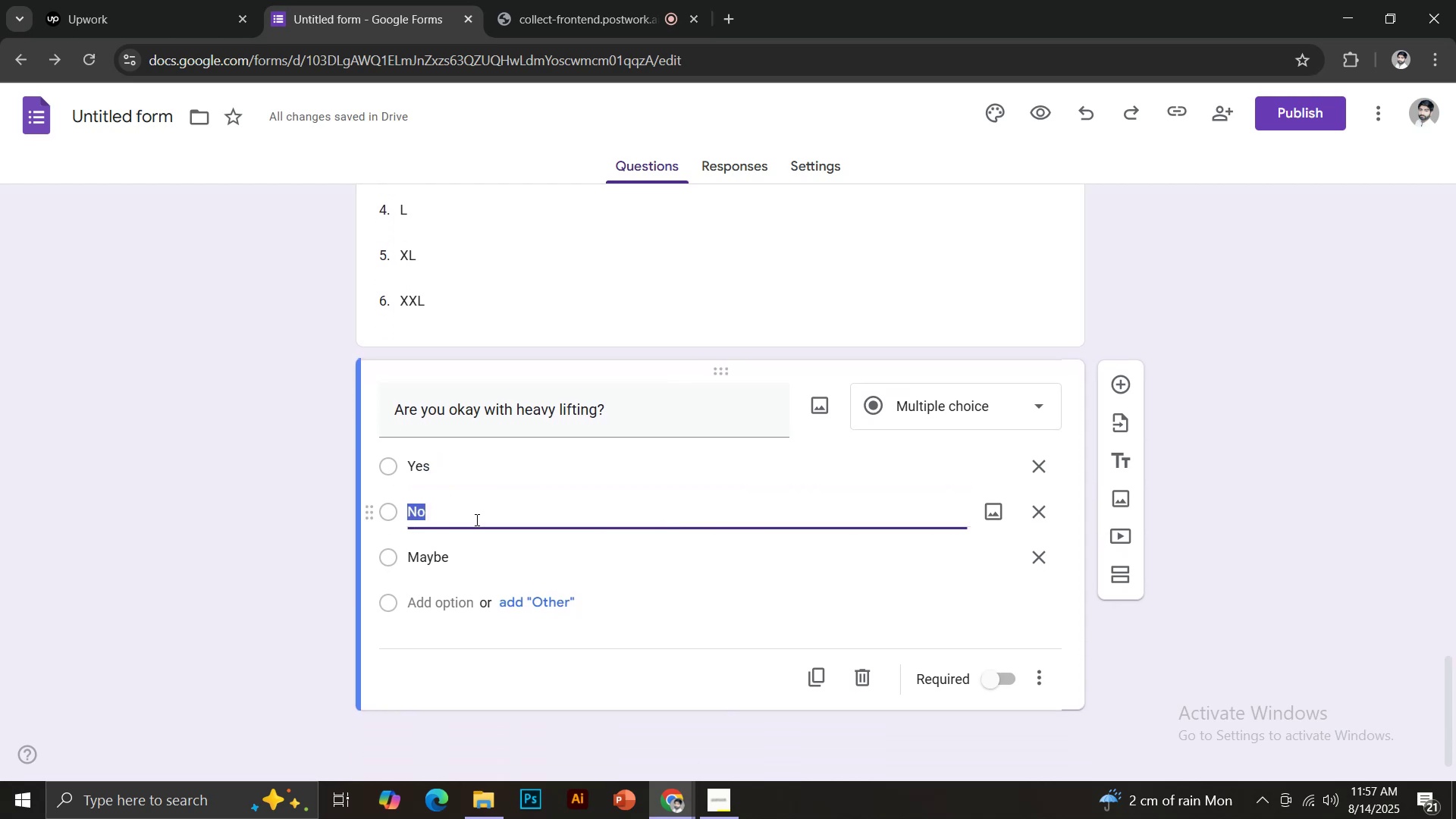 
scroll: coordinate [533, 532], scroll_direction: down, amount: 1.0
 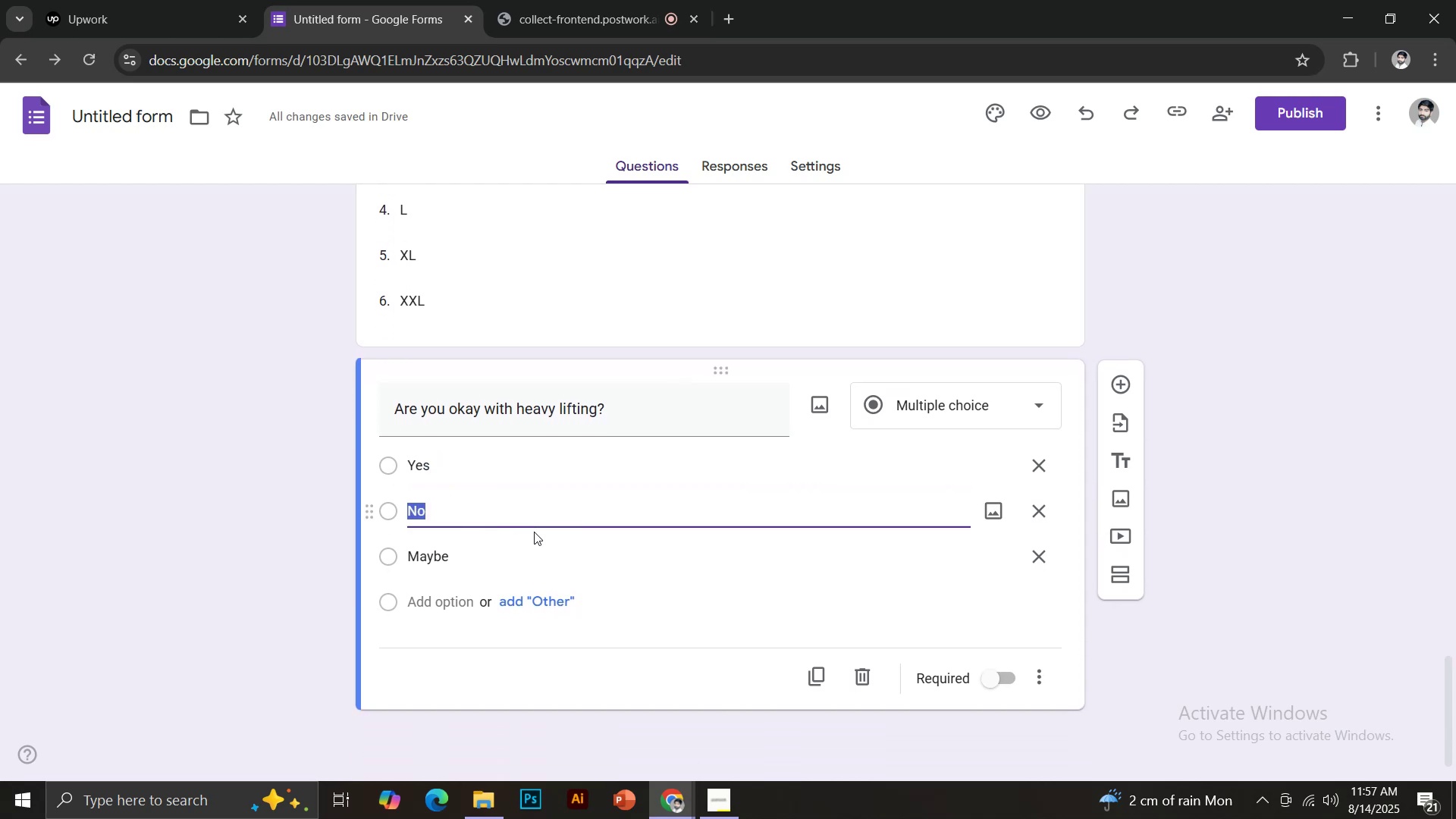 
left_click([472, 559])
 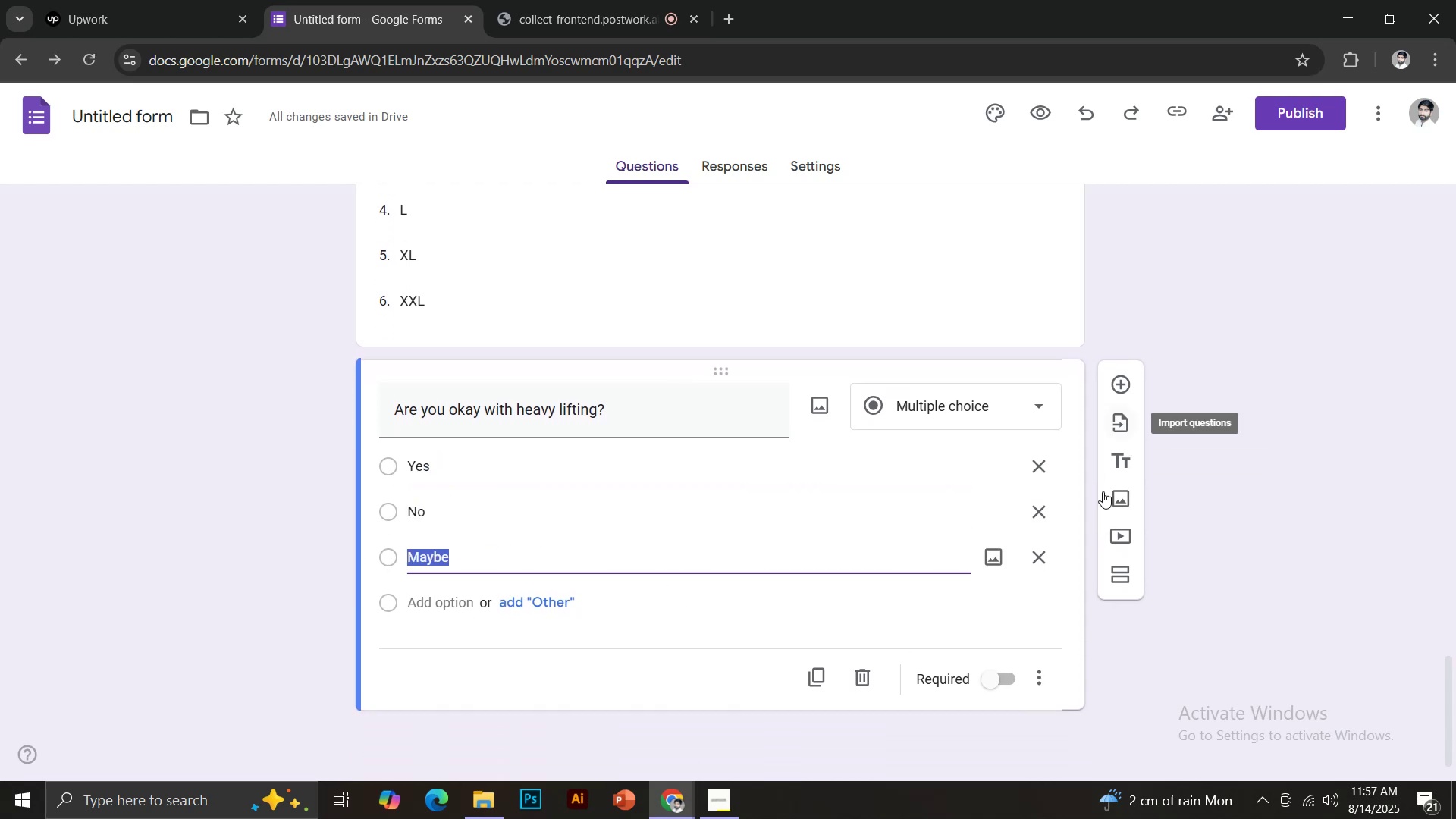 
left_click([999, 680])
 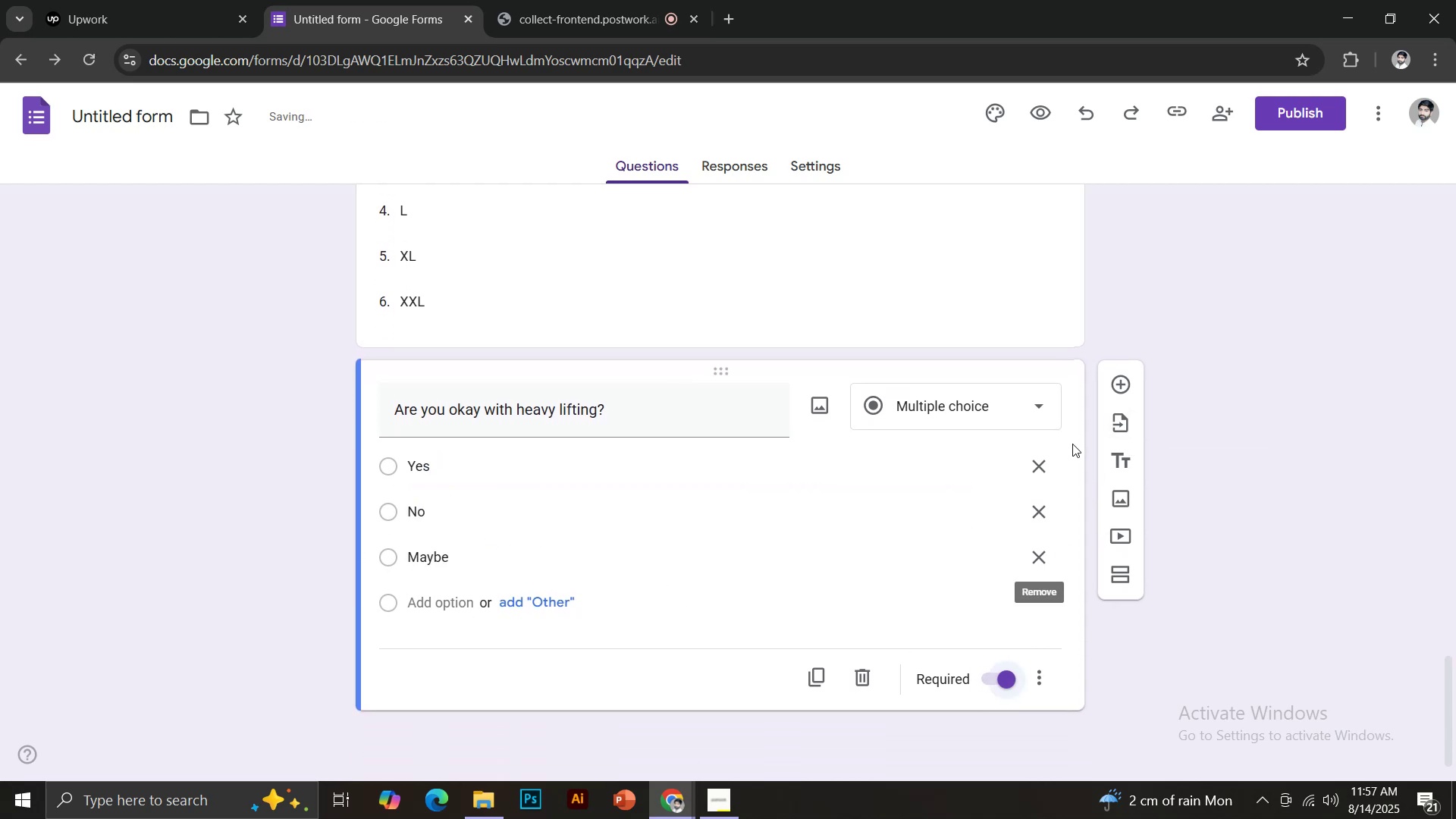 
left_click([1119, 384])
 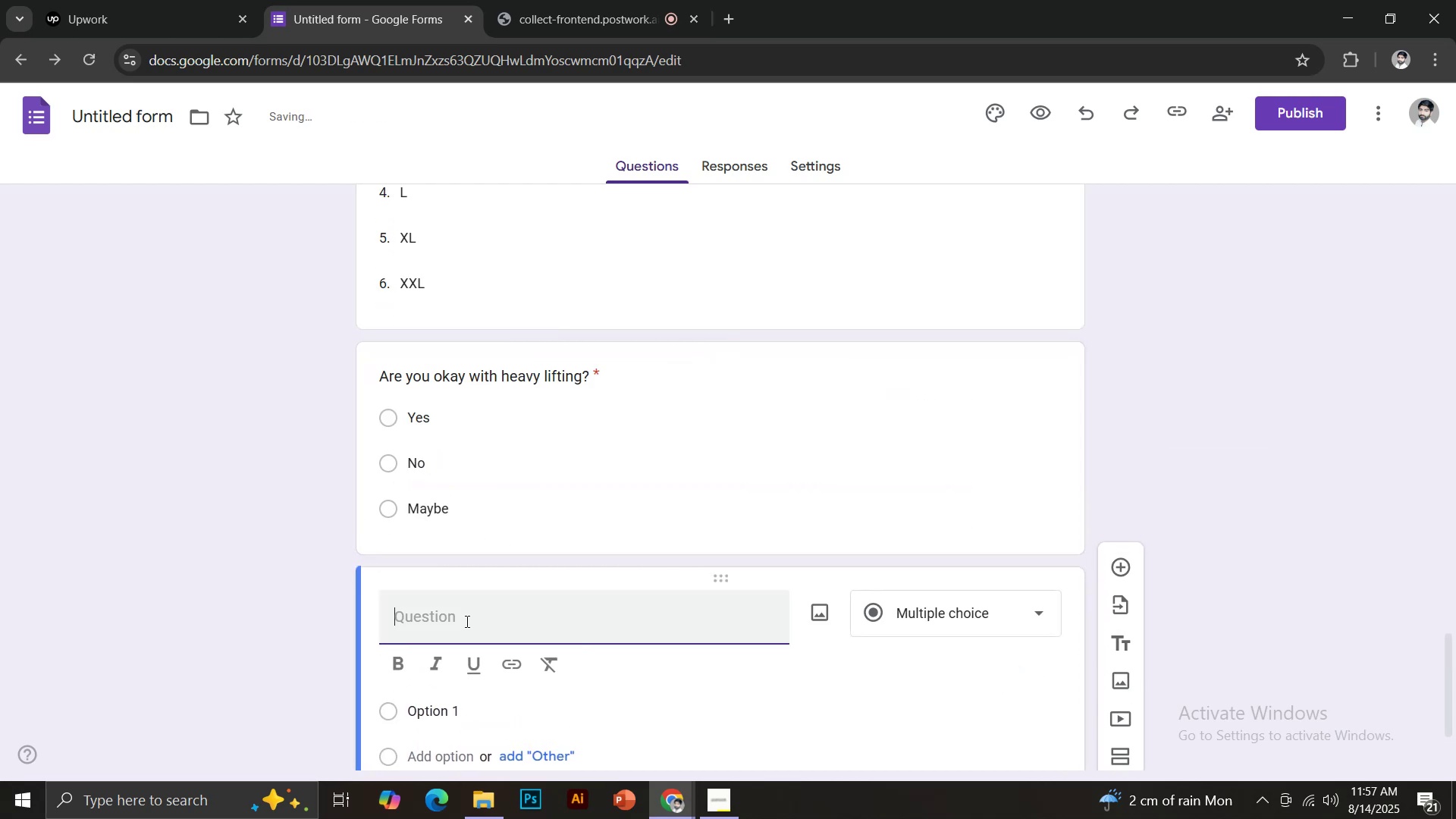 
scroll: coordinate [466, 621], scroll_direction: down, amount: 1.0
 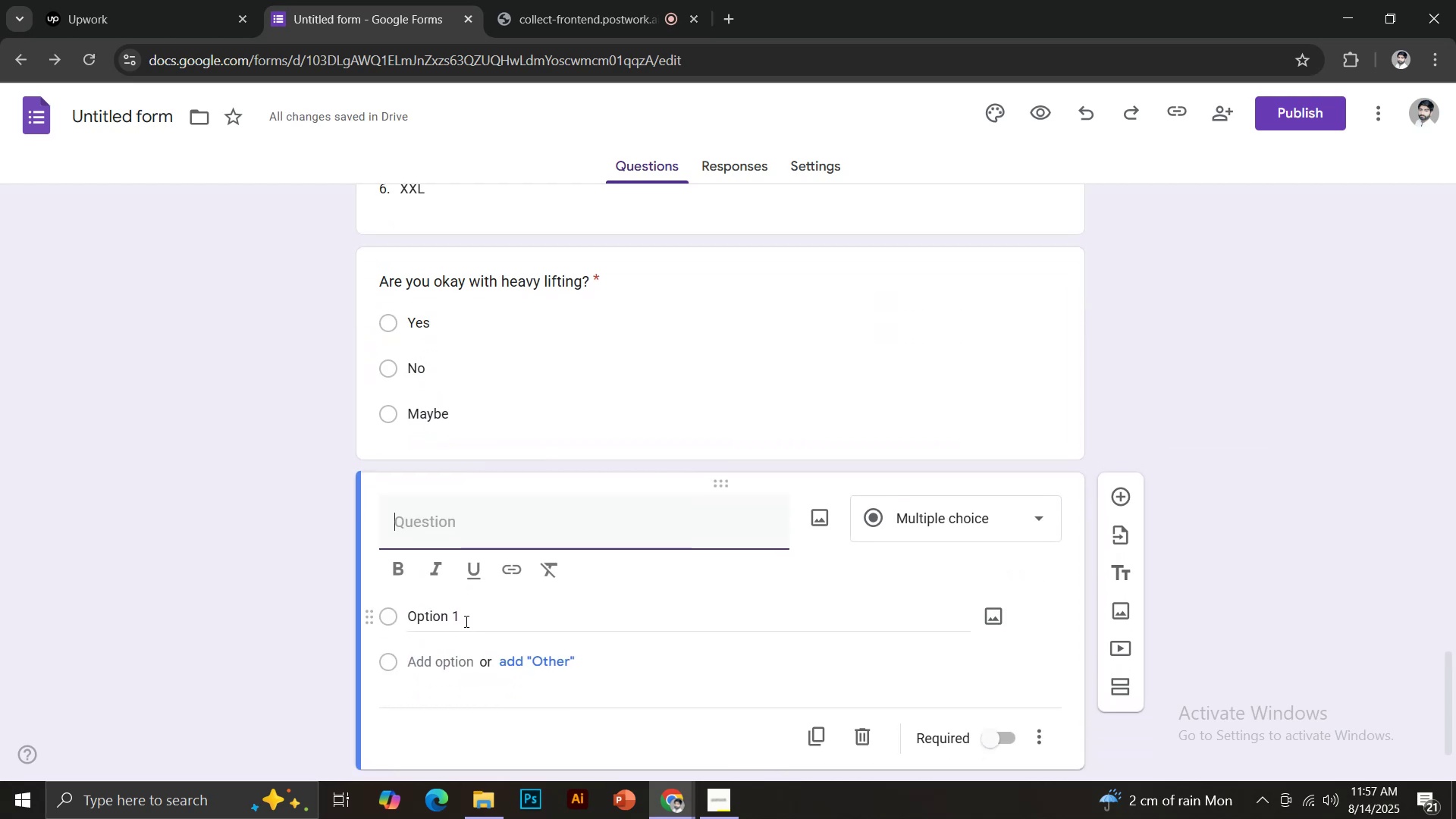 
type(Any Health concerns?)
 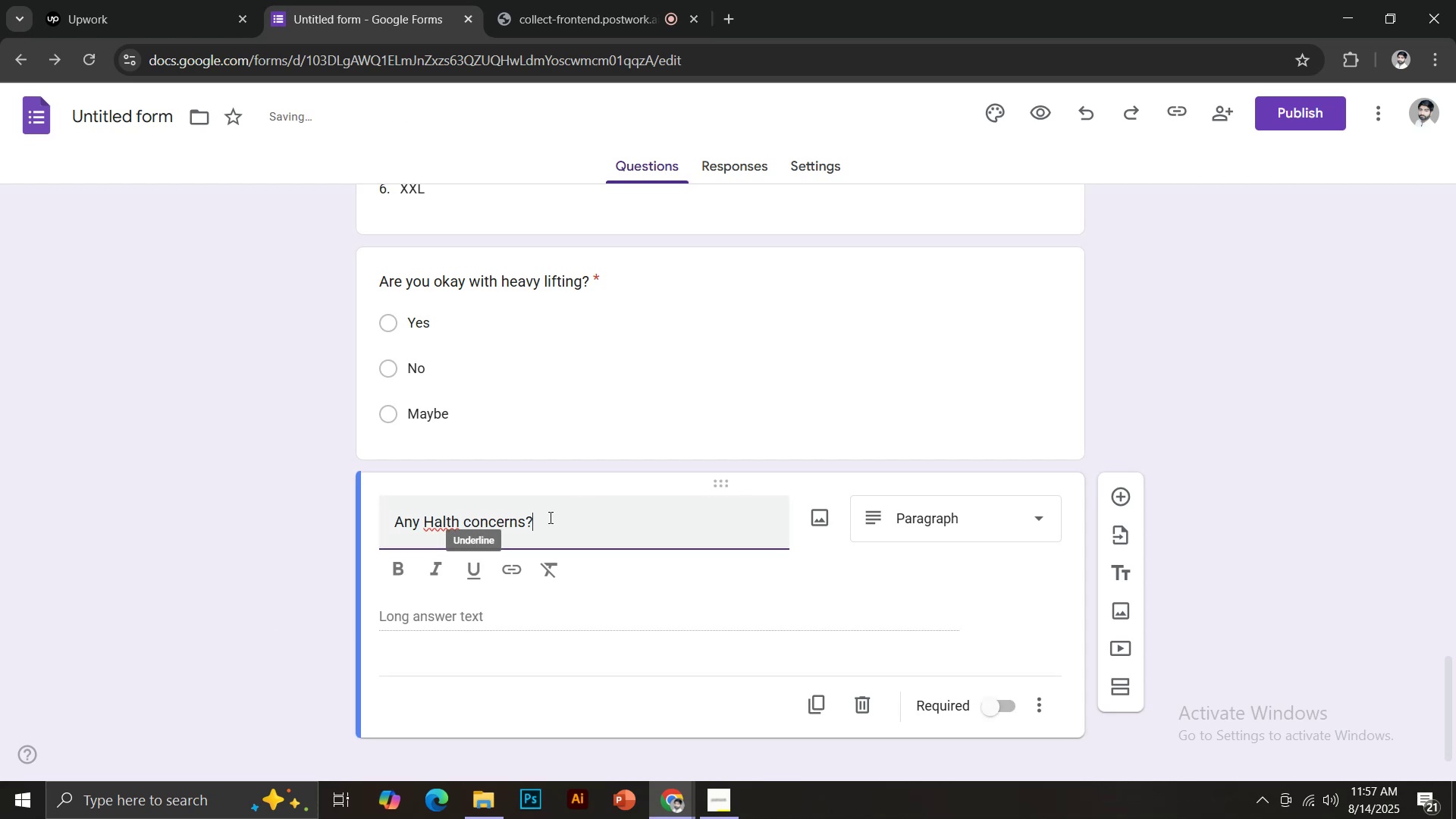 
right_click([457, 531])
 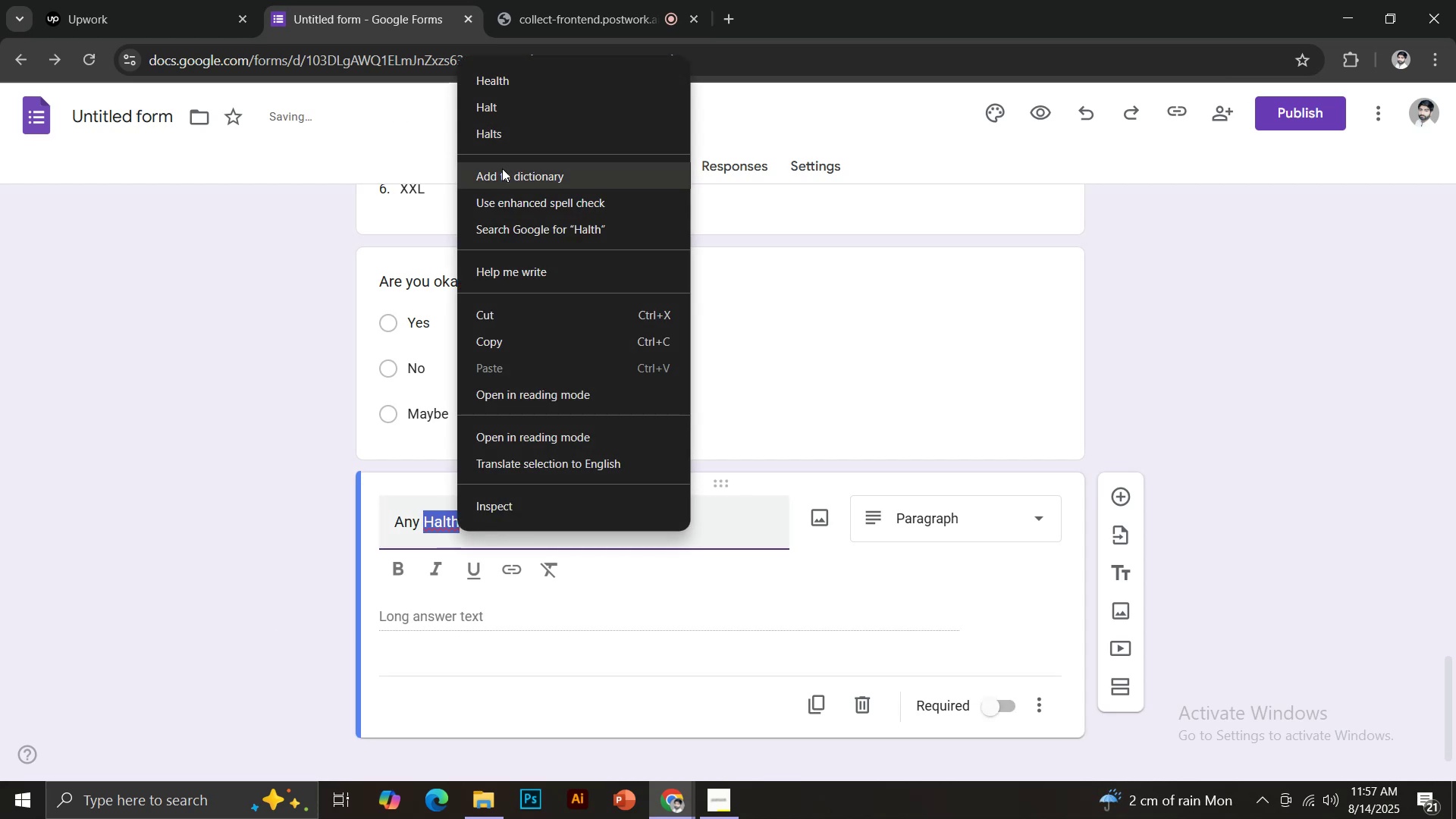 
left_click([495, 81])
 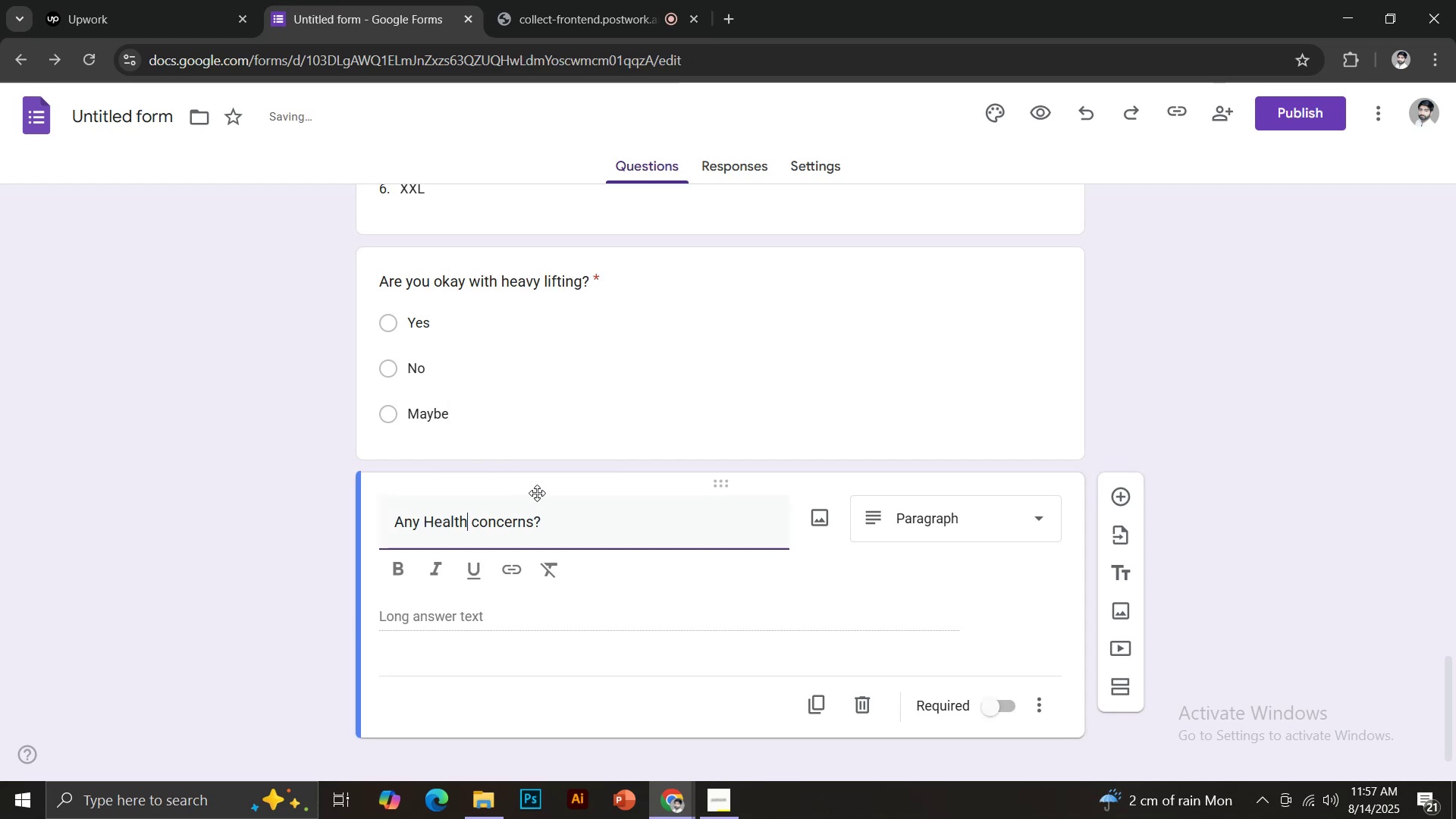 
left_click([555, 522])
 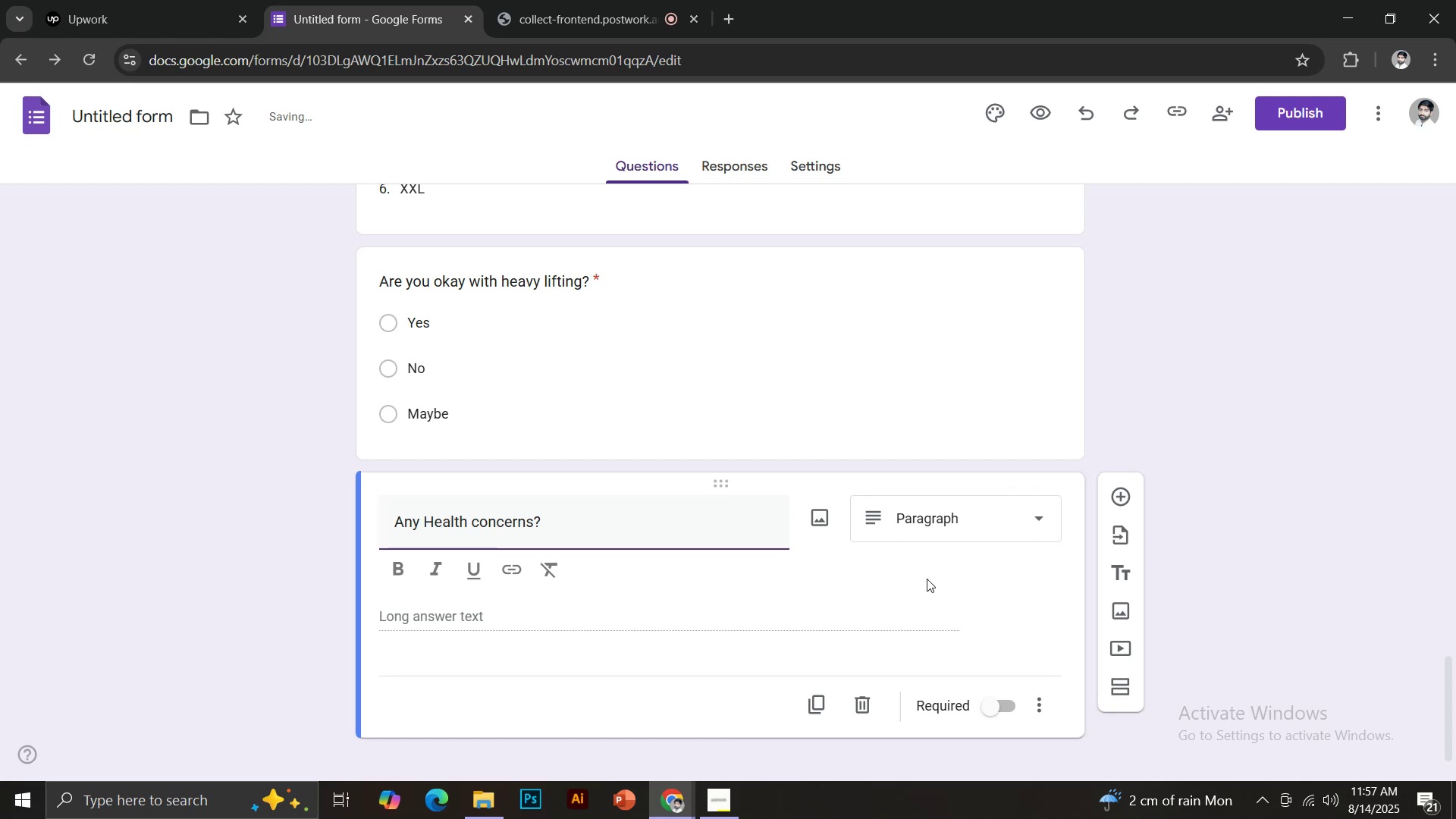 
left_click([992, 698])
 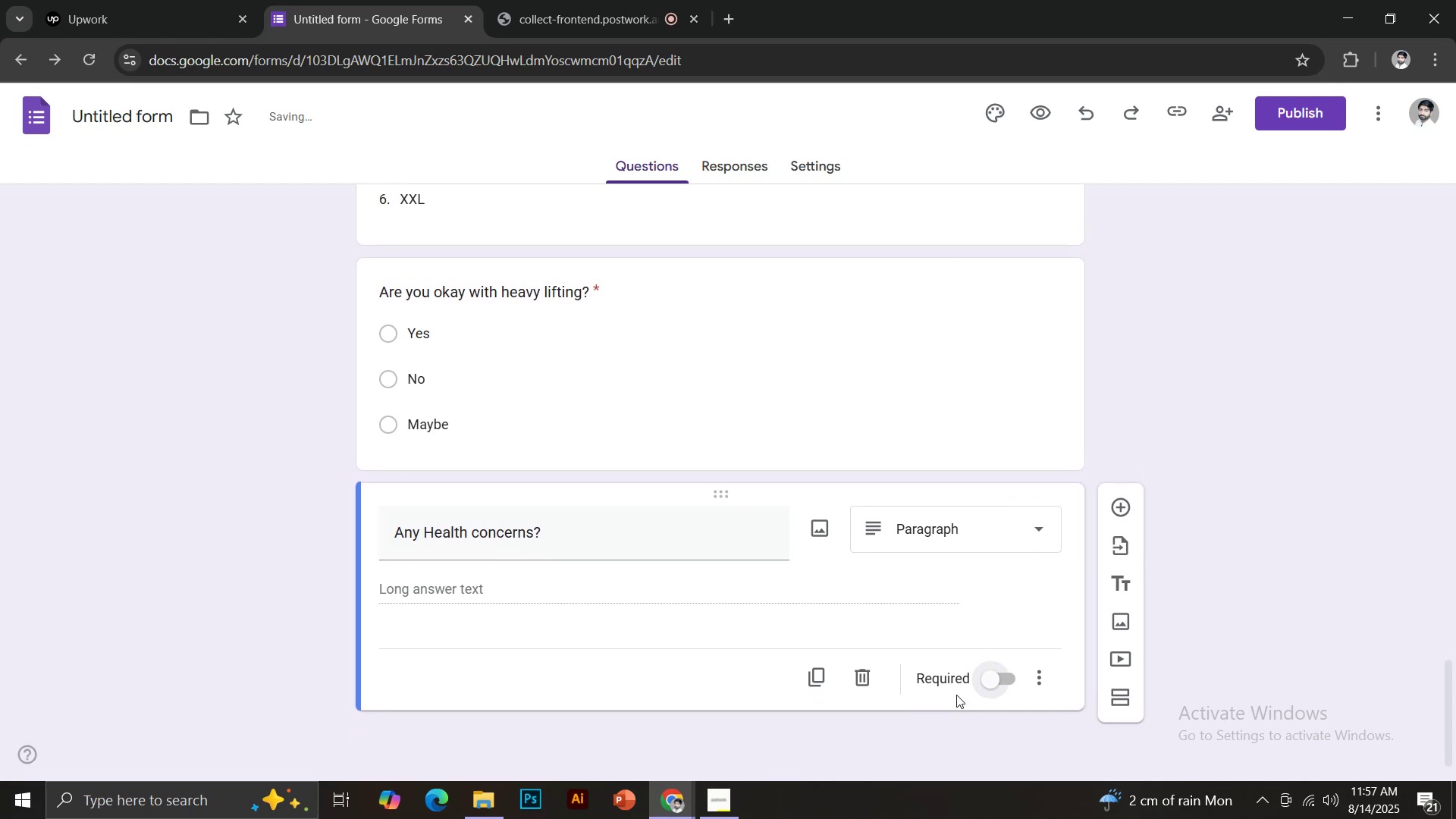 
left_click([994, 685])
 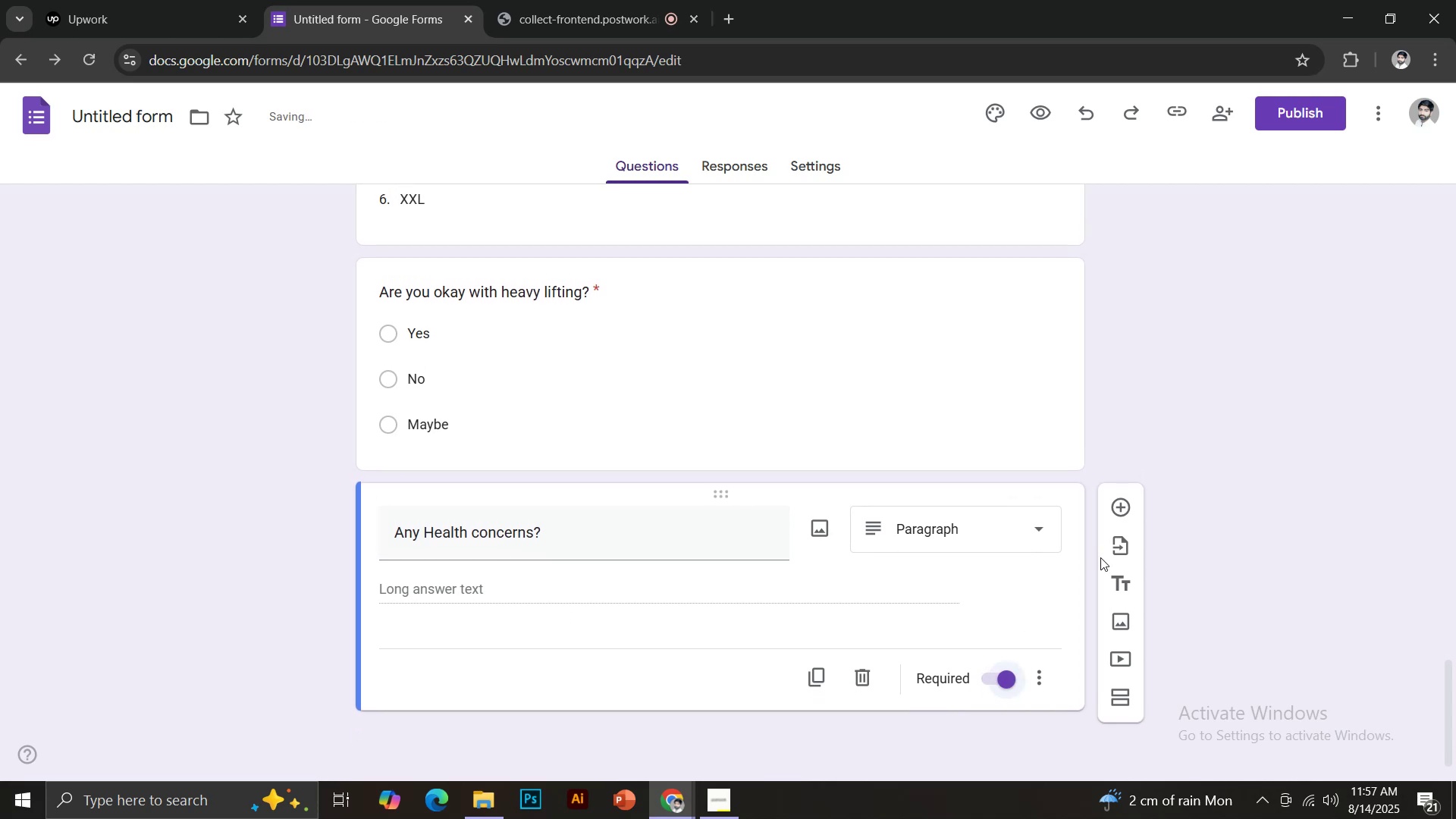 
left_click([1116, 515])
 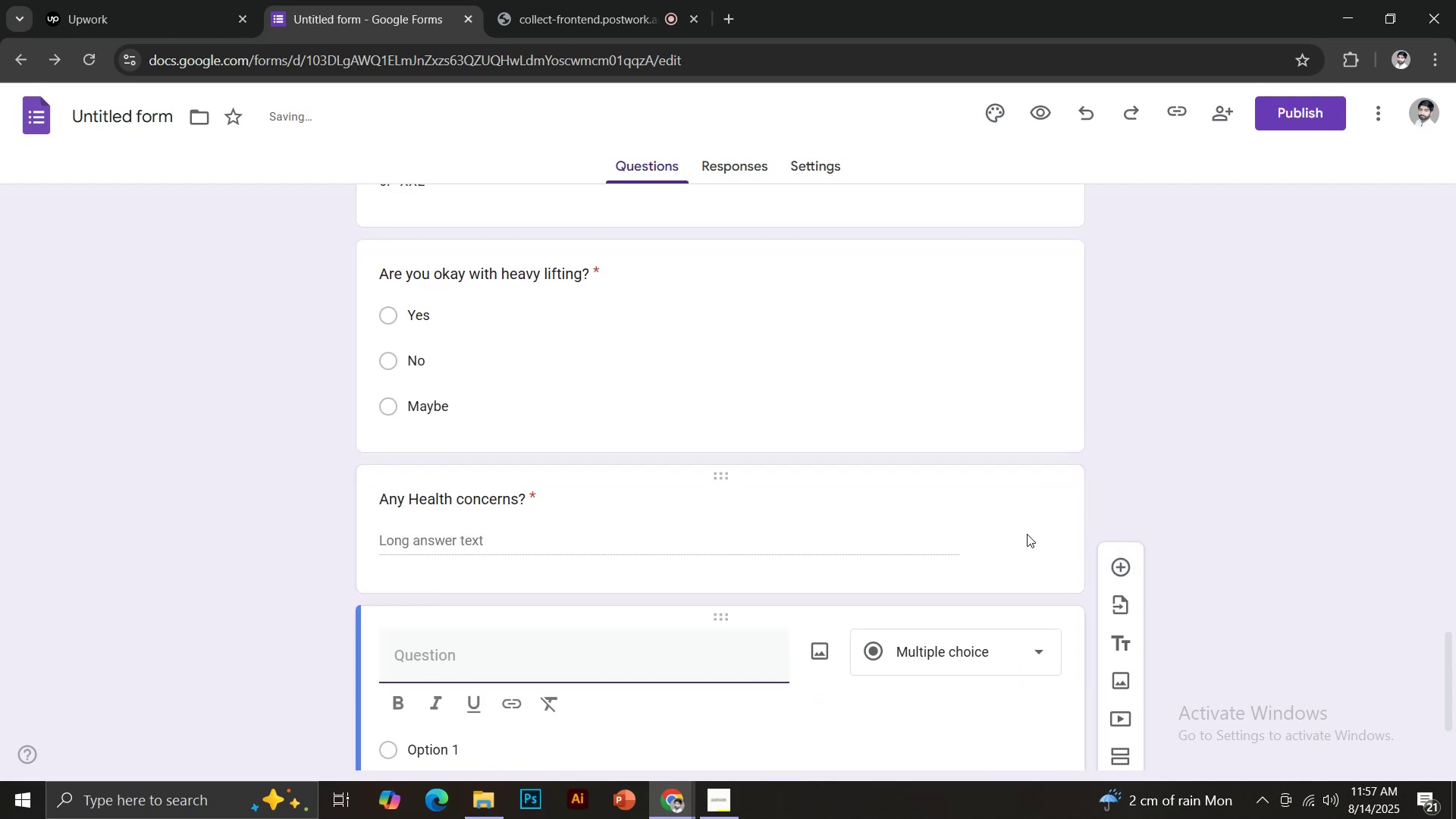 
scroll: coordinate [883, 586], scroll_direction: down, amount: 3.0
 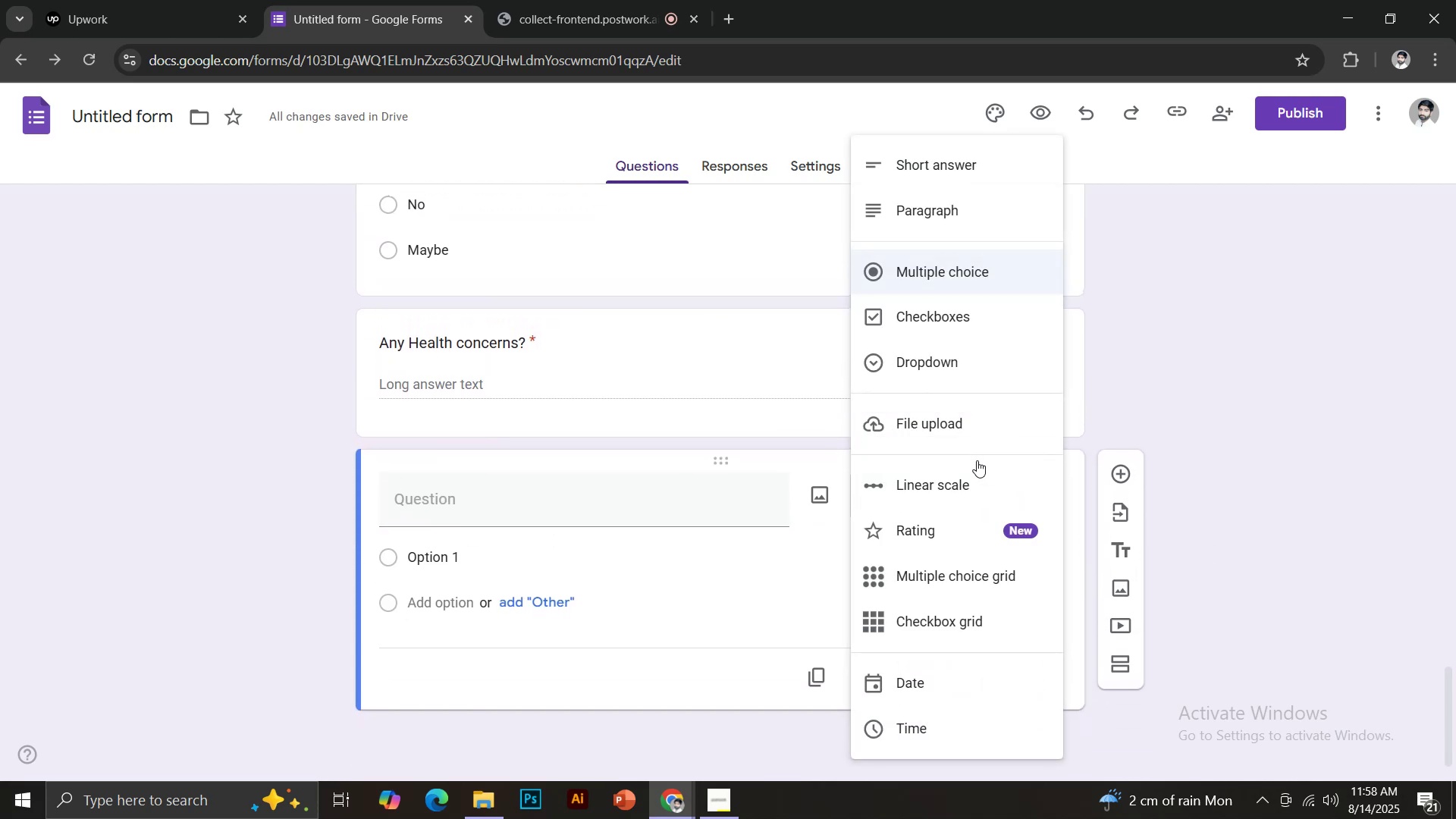 
wait(5.41)
 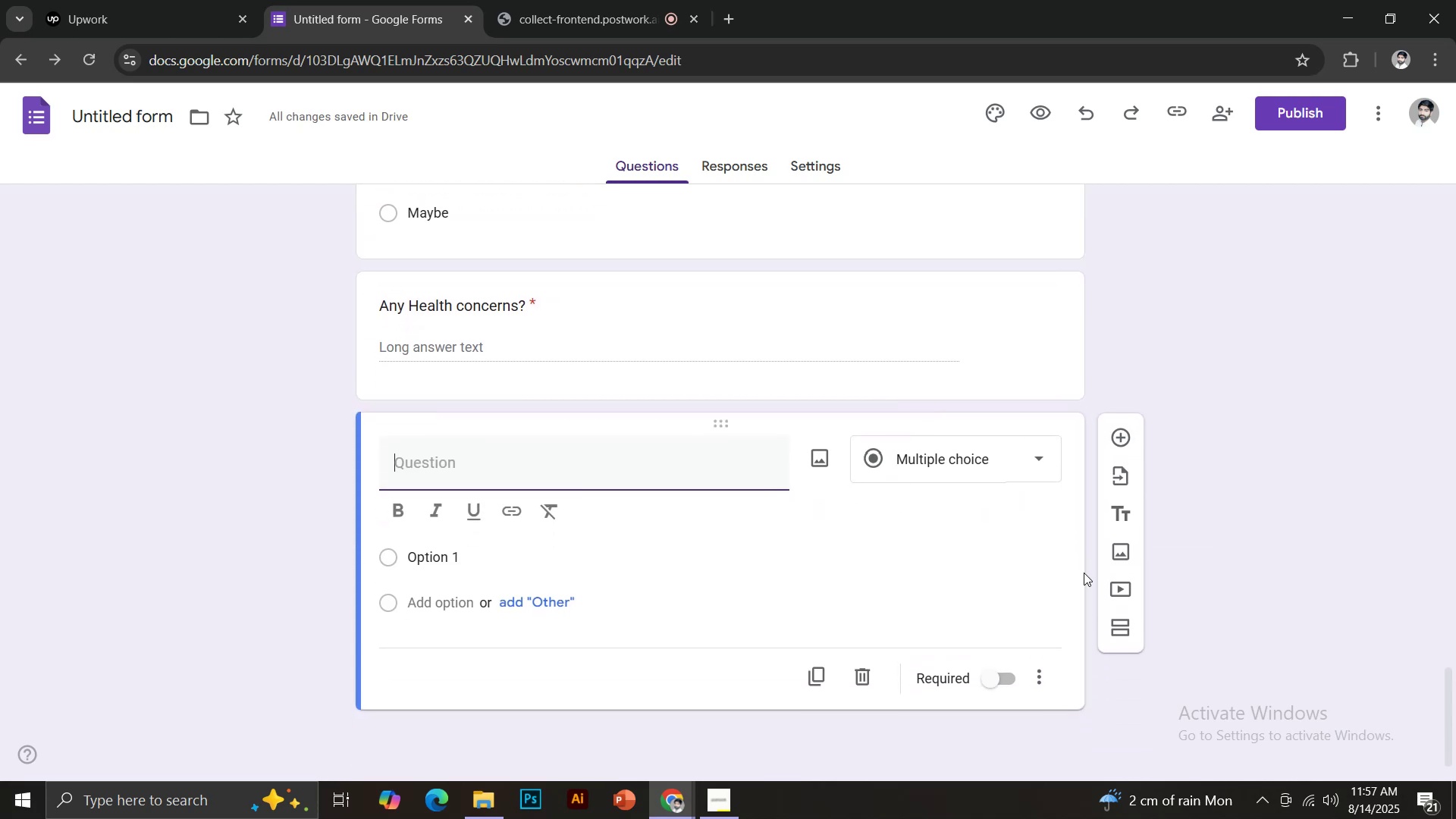 
left_click([942, 418])
 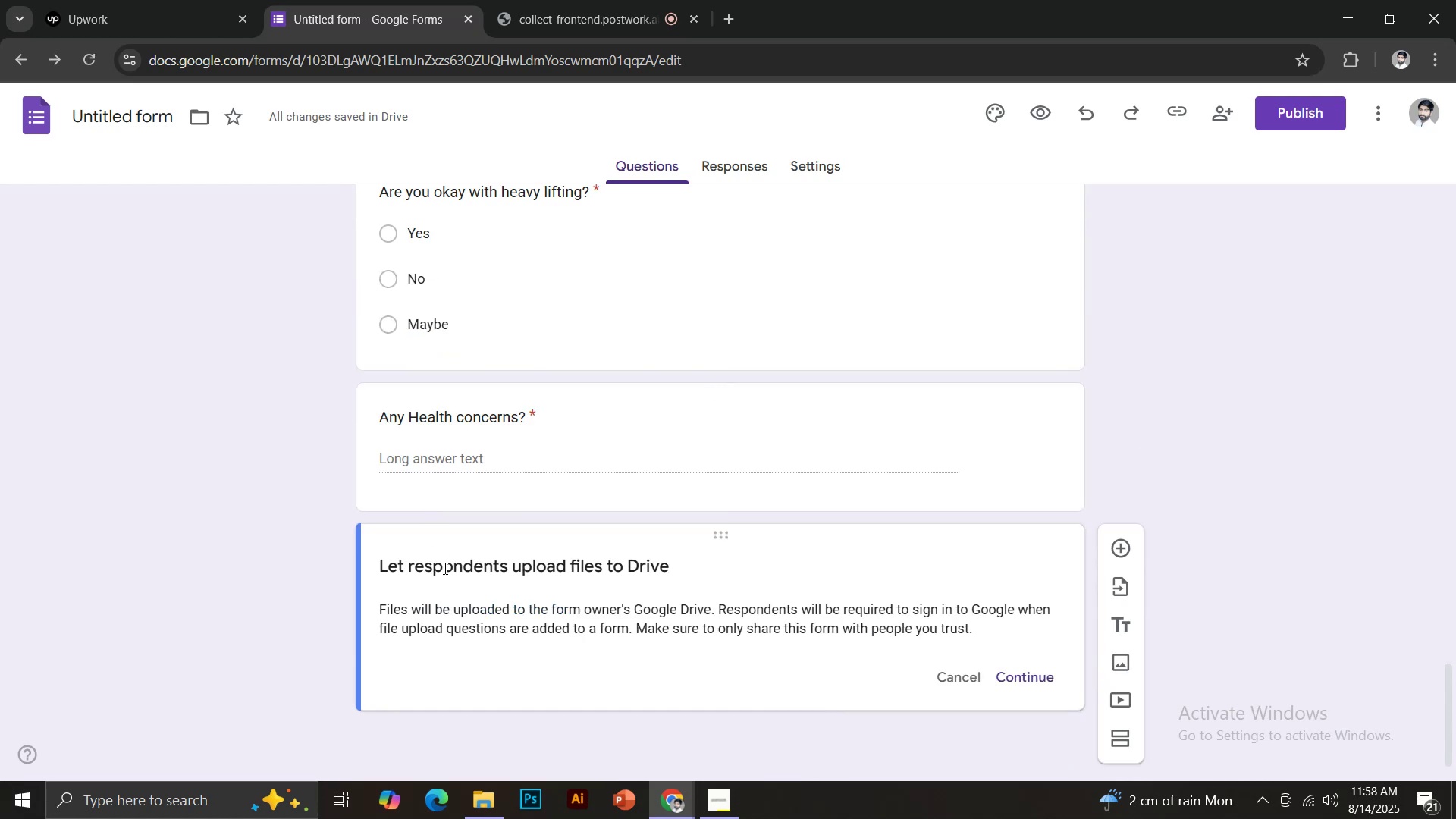 
scroll: coordinate [623, 564], scroll_direction: down, amount: 2.0
 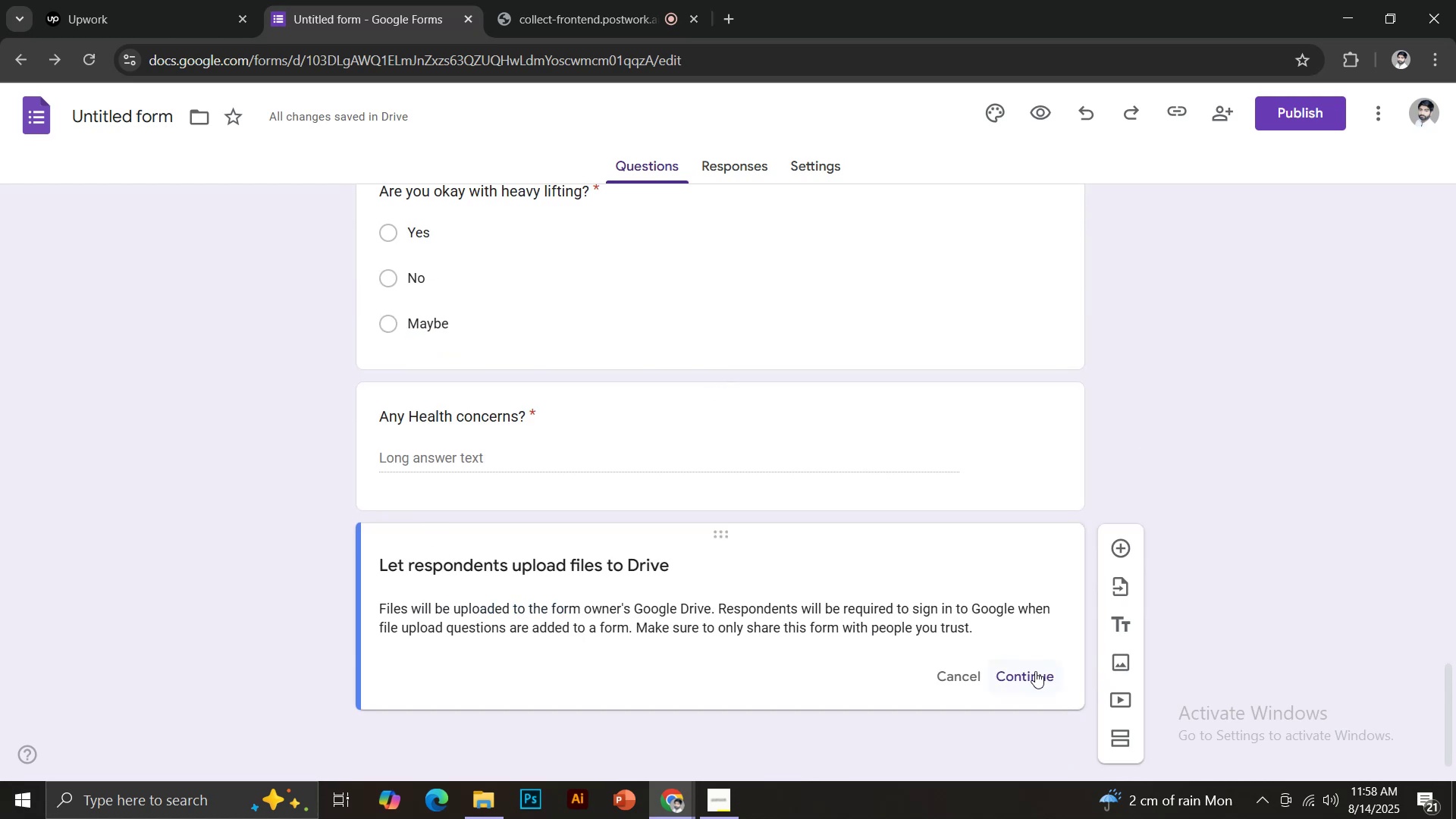 
left_click([1032, 671])
 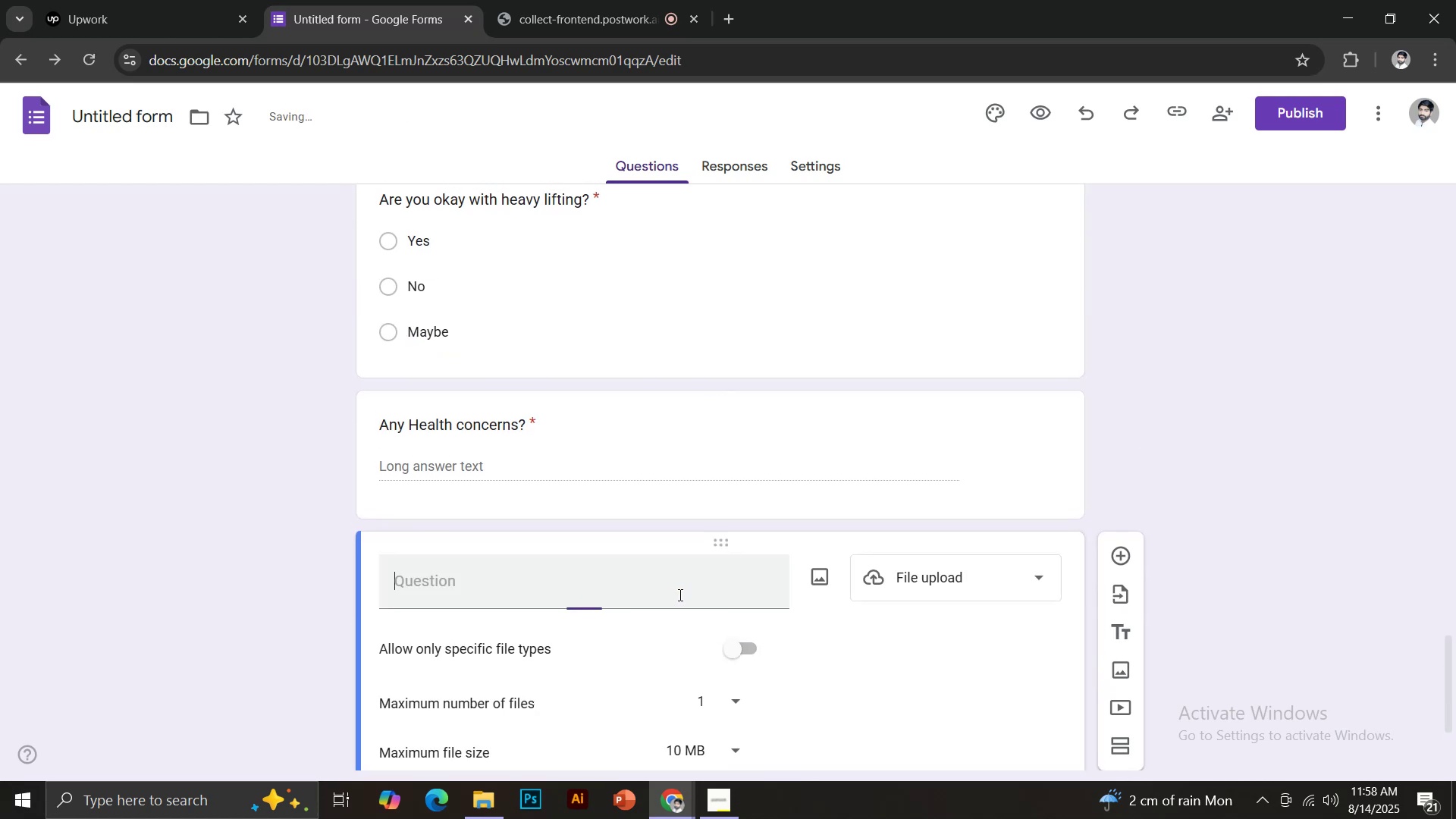 
scroll: coordinate [582, 573], scroll_direction: down, amount: 2.0
 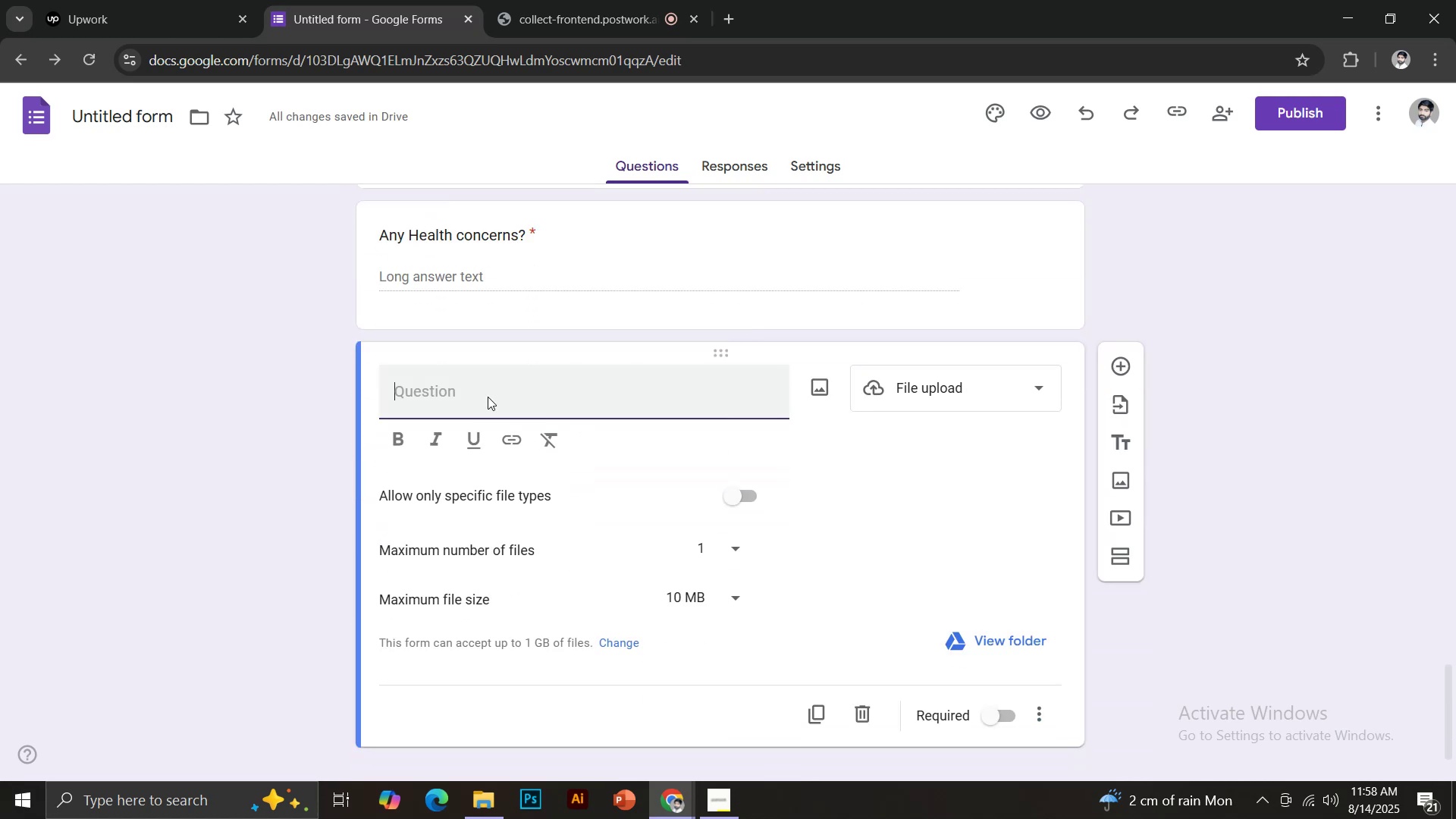 
type(Upload ID Proof)
 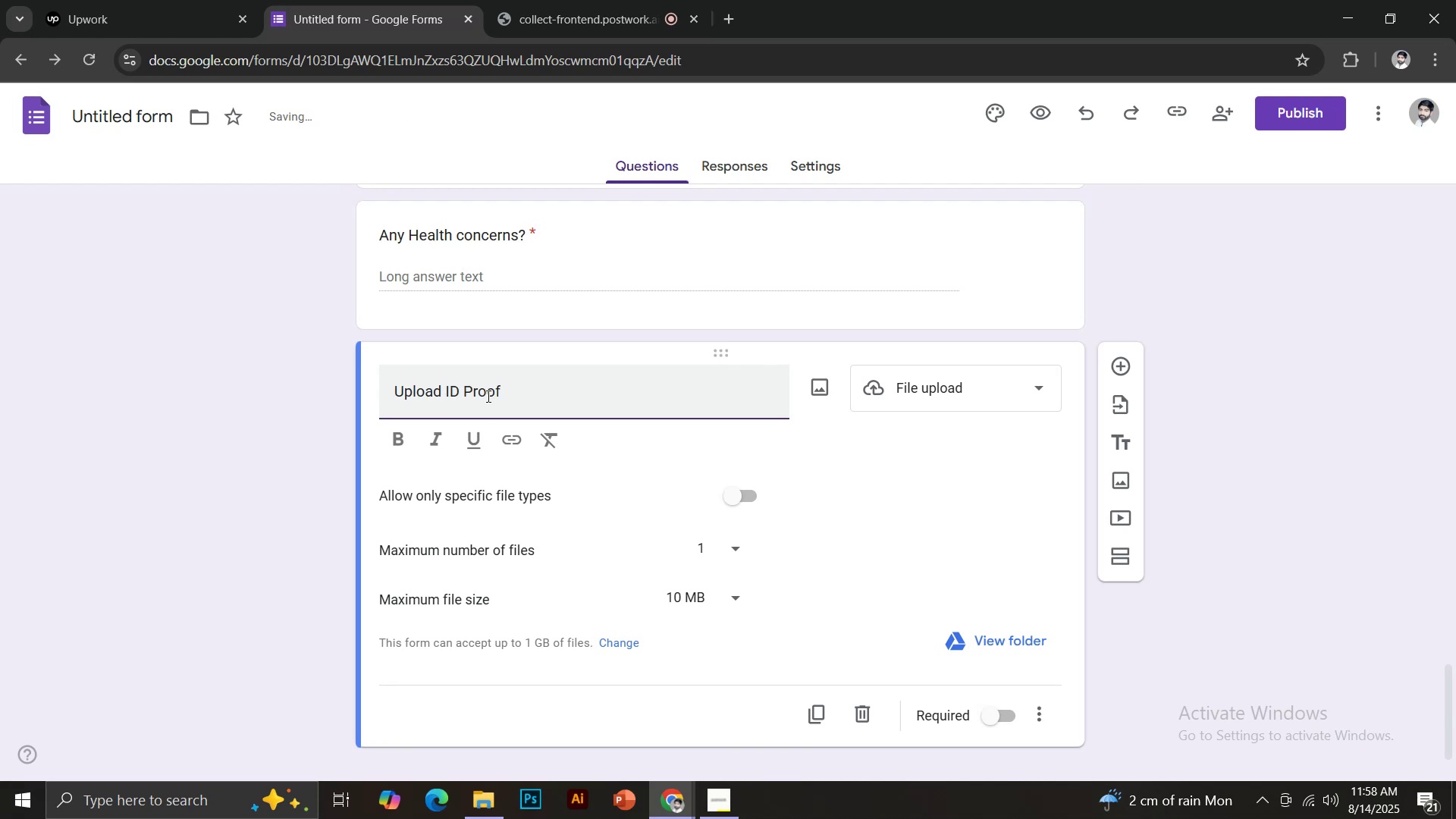 
left_click([743, 500])
 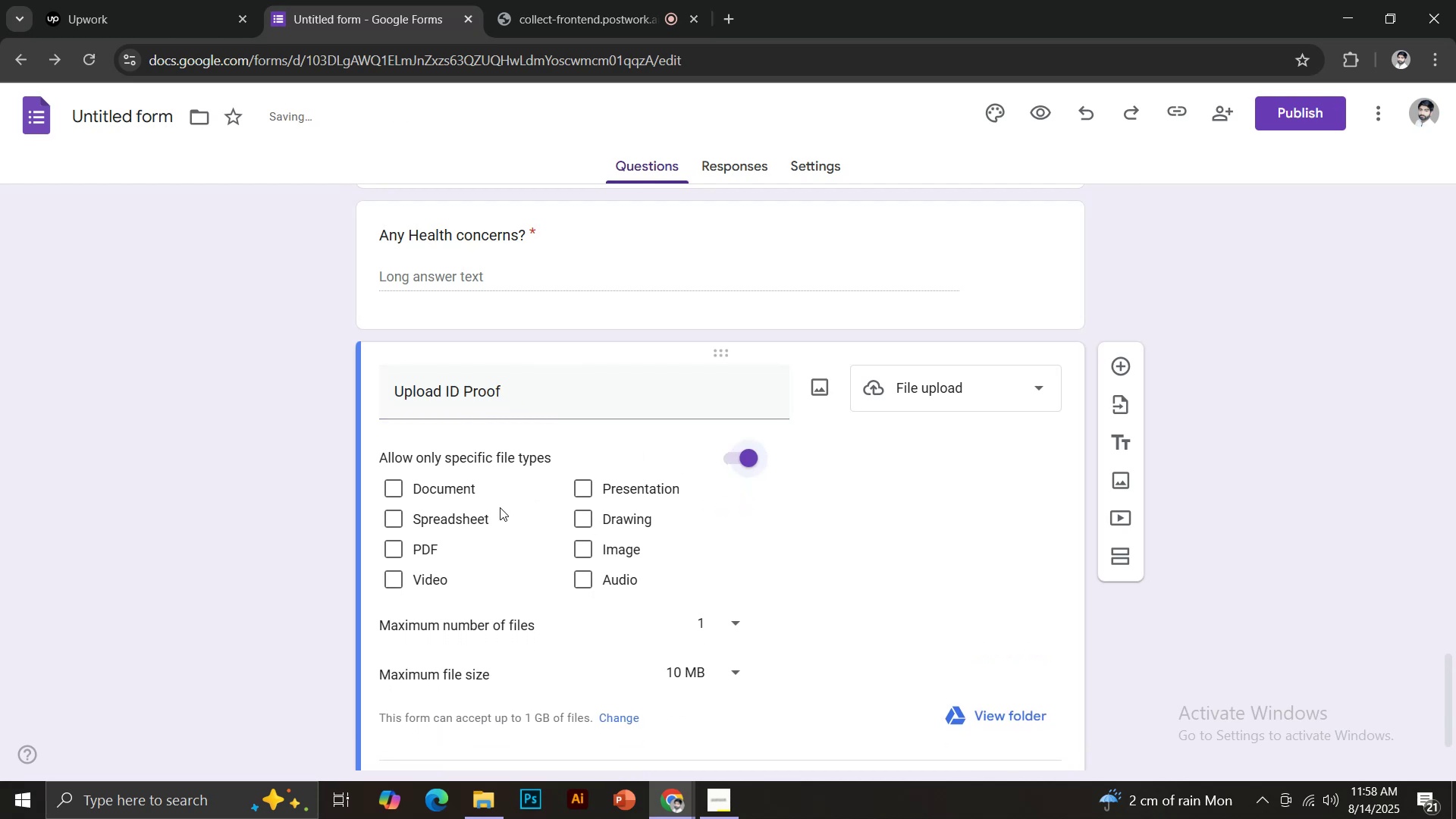 
left_click([398, 491])
 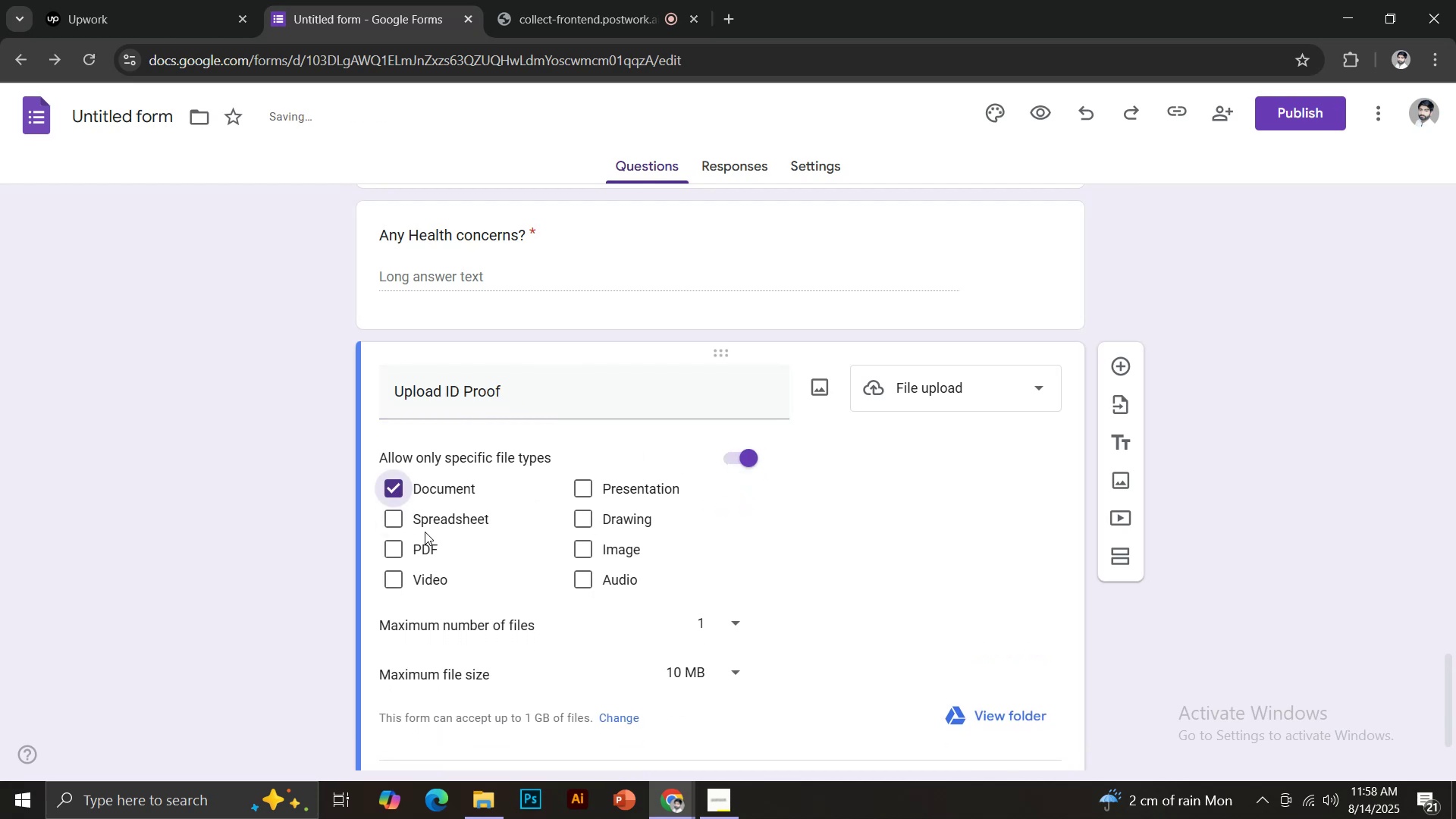 
left_click([396, 551])
 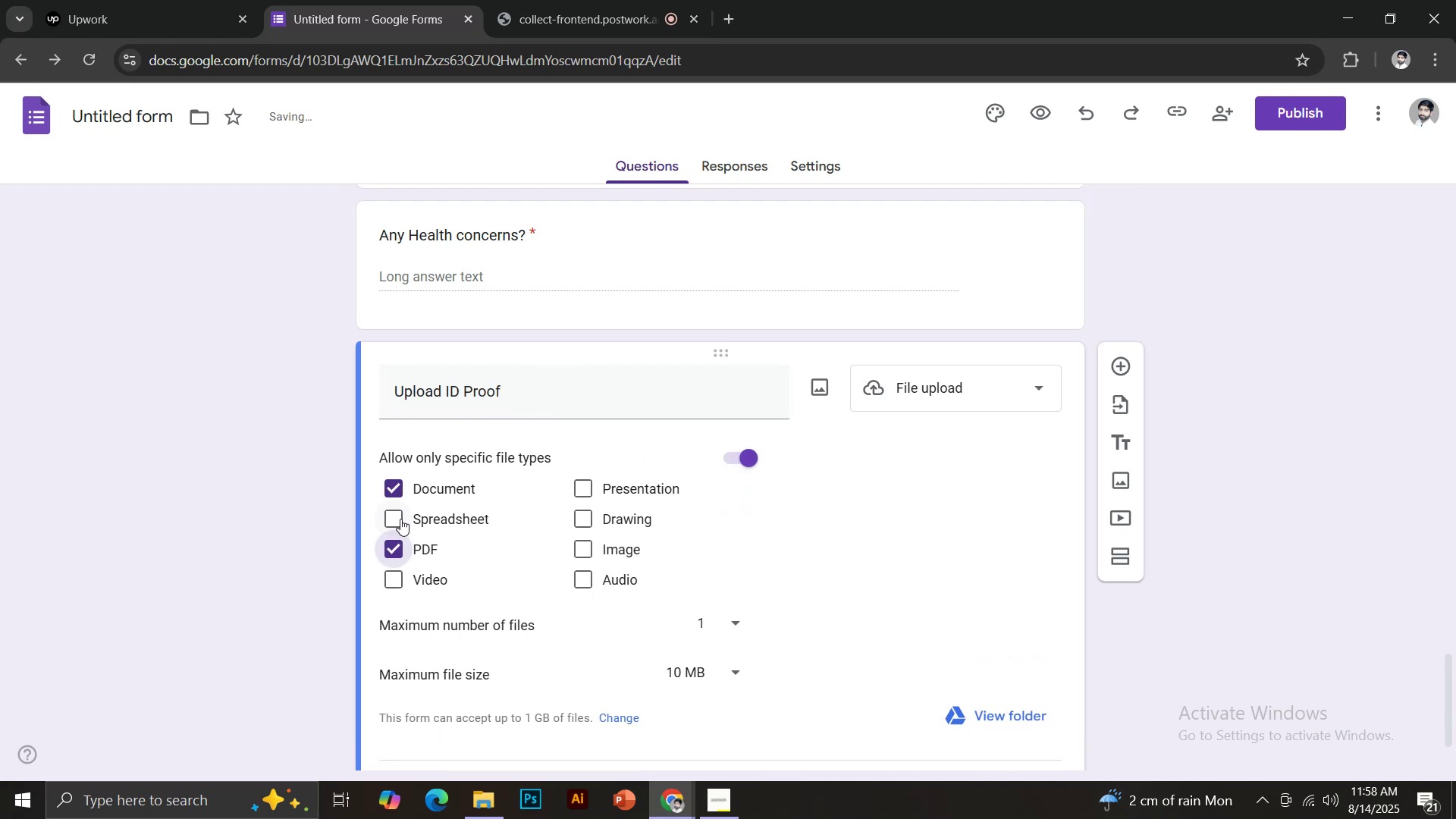 
left_click([394, 491])
 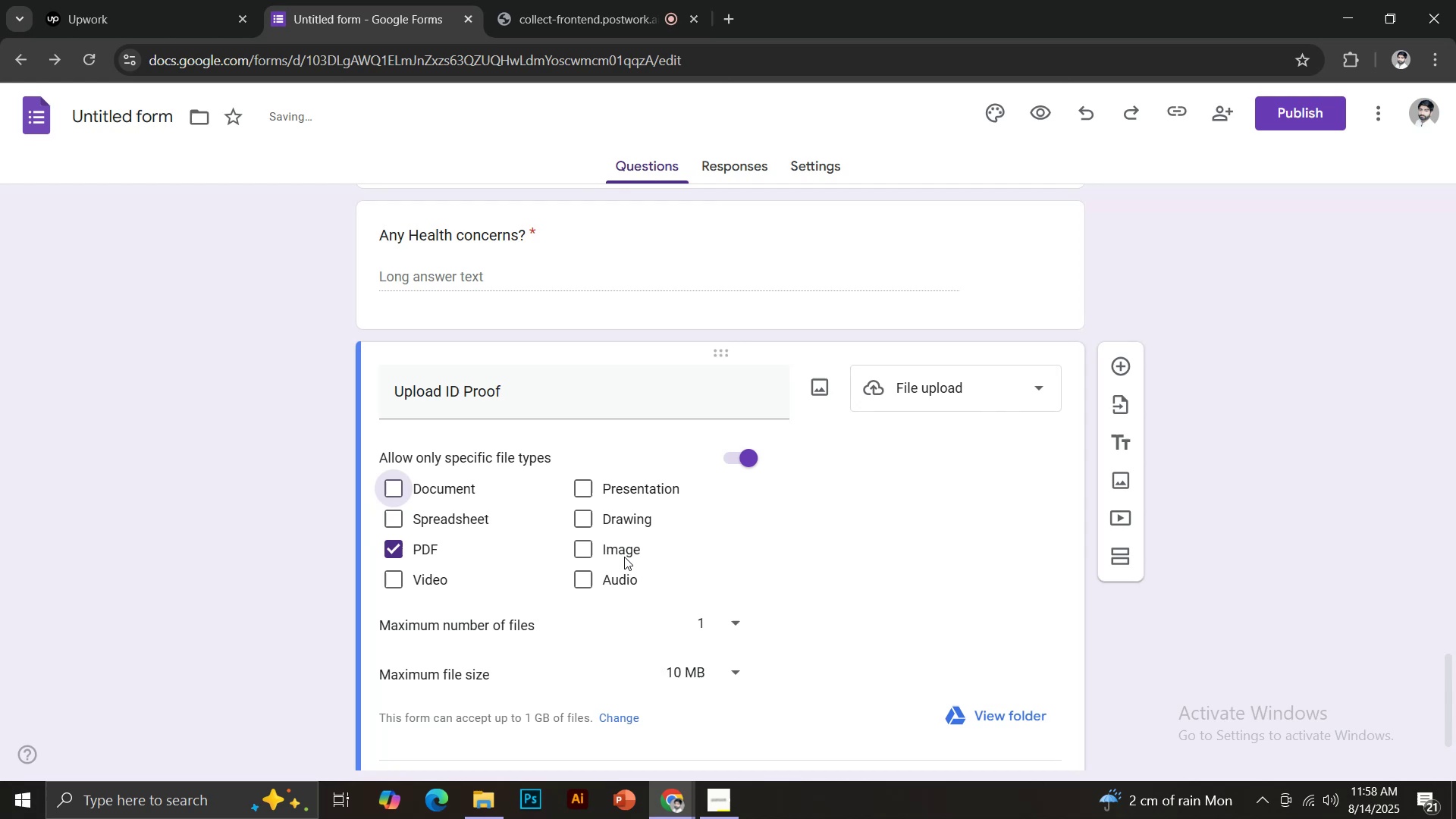 
left_click([588, 548])
 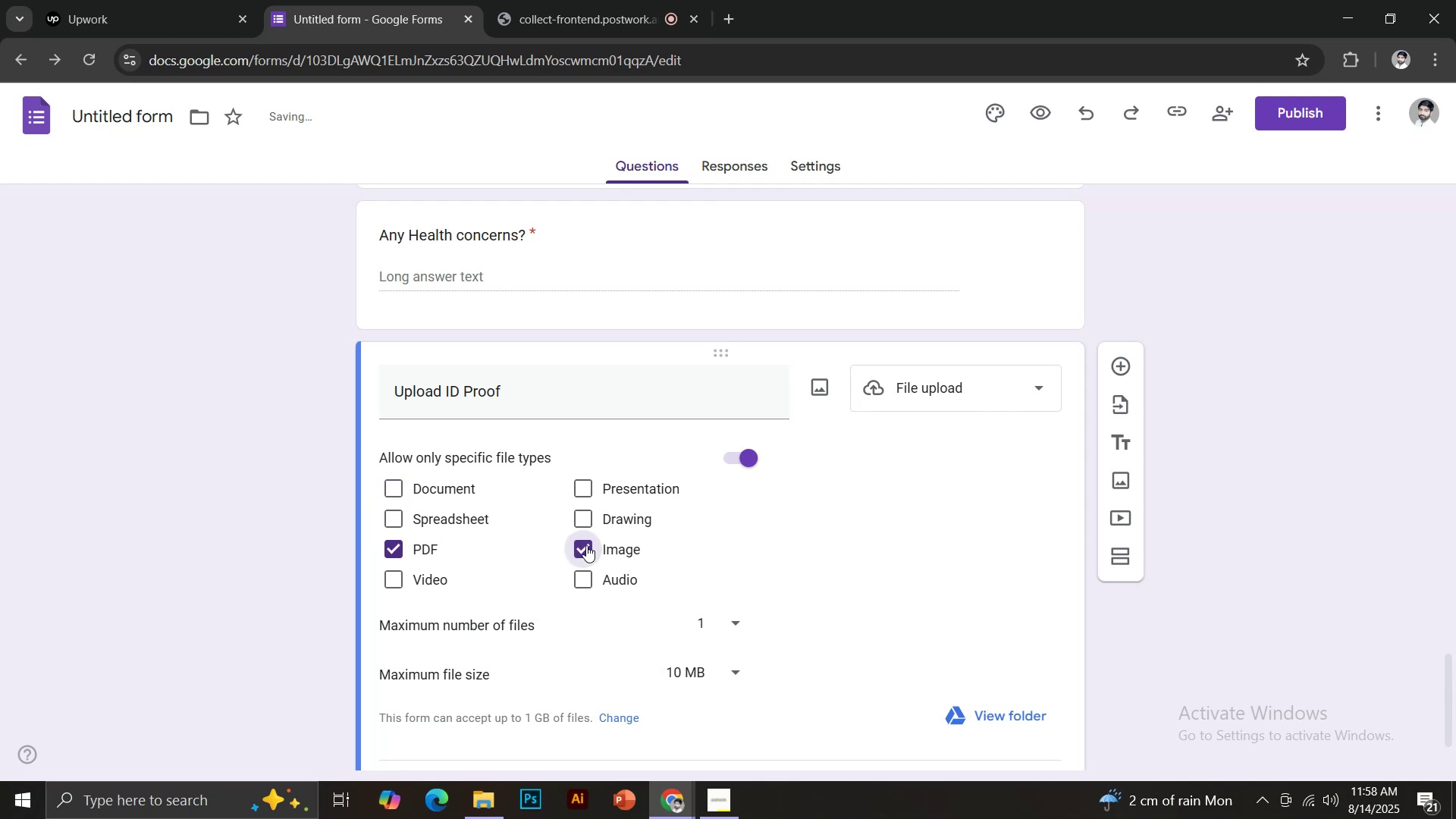 
scroll: coordinate [758, 579], scroll_direction: down, amount: 2.0
 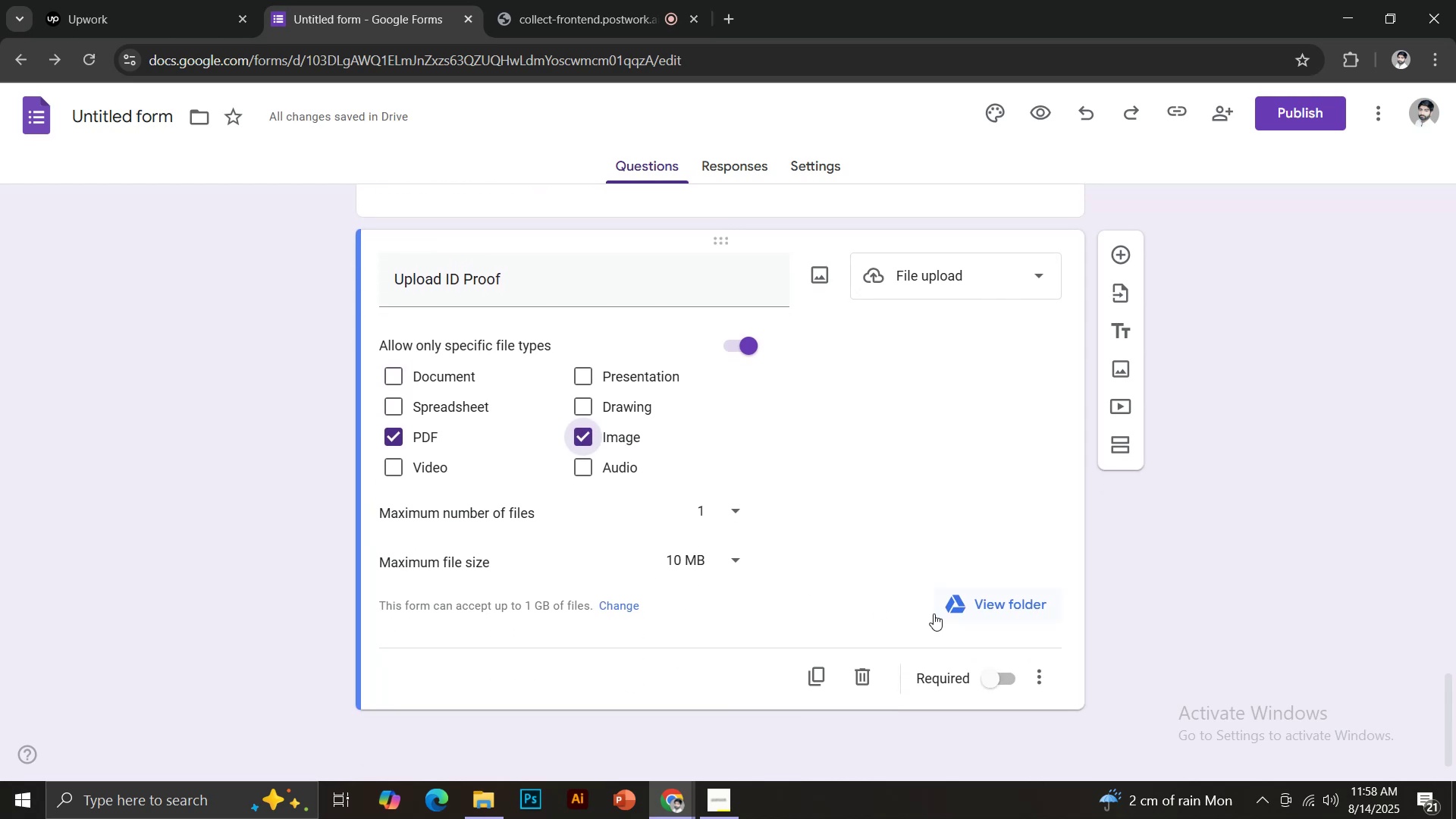 
left_click([998, 675])
 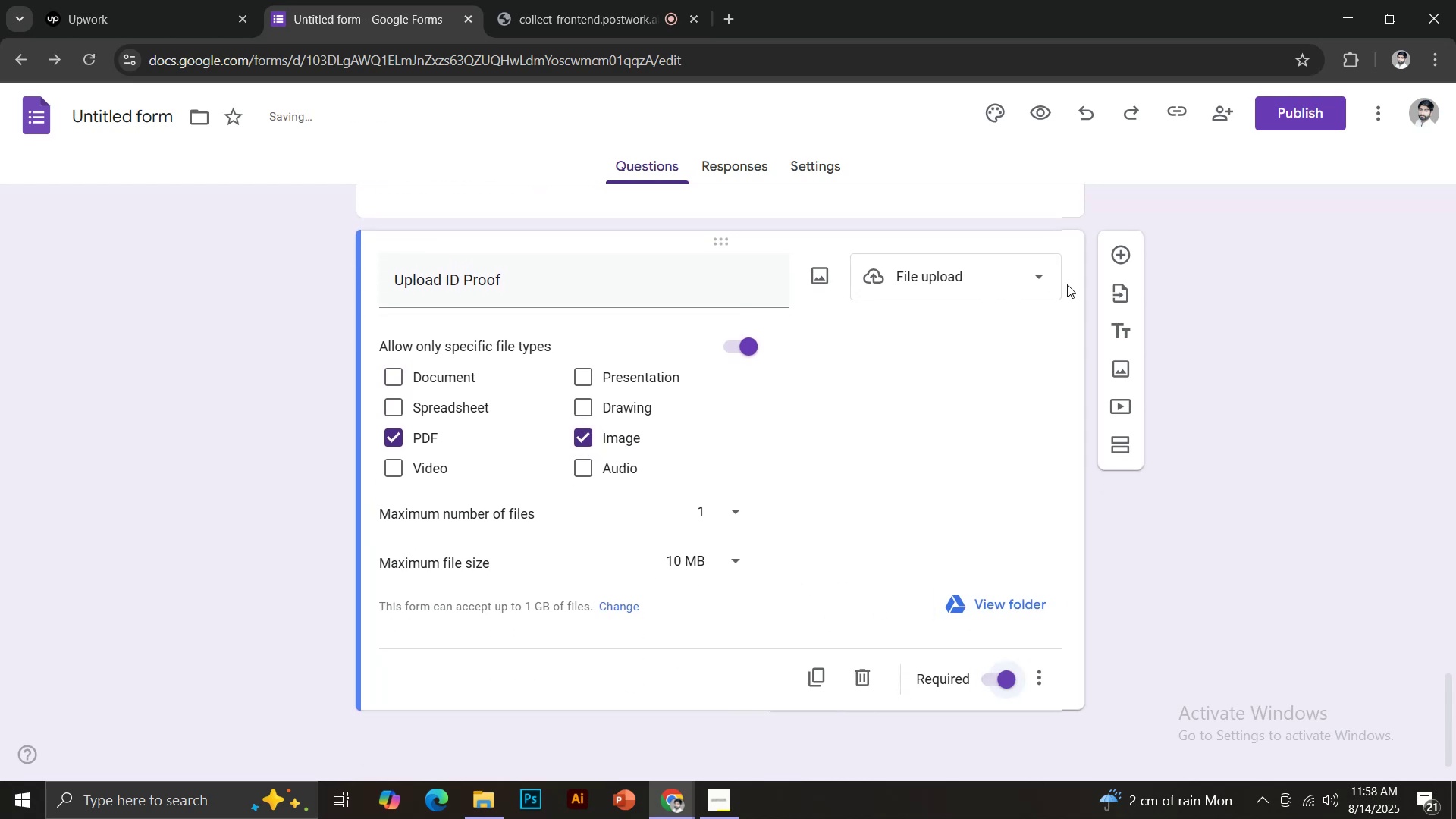 
left_click([1121, 251])
 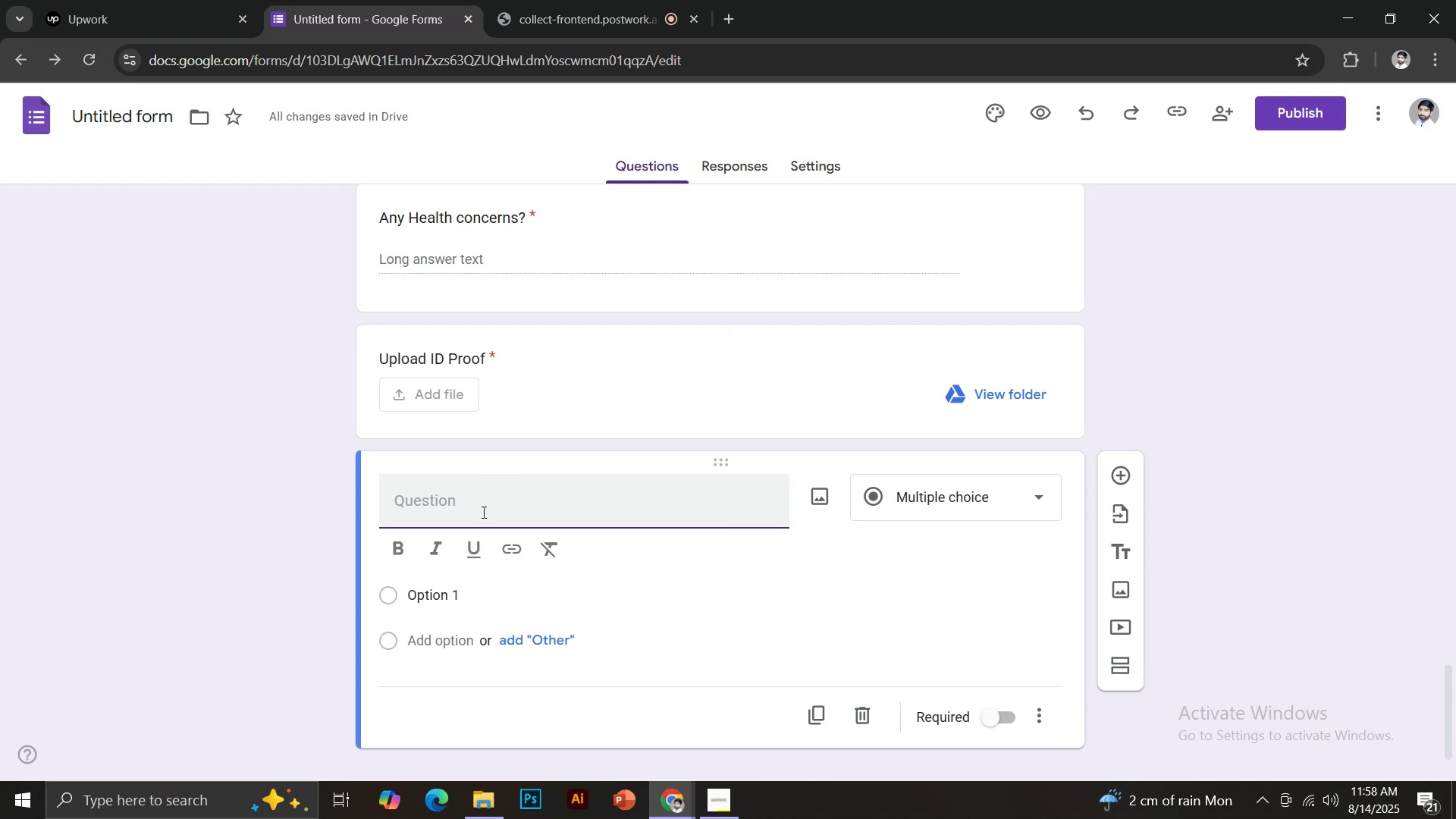 
type(Upload a Recent Photo)
 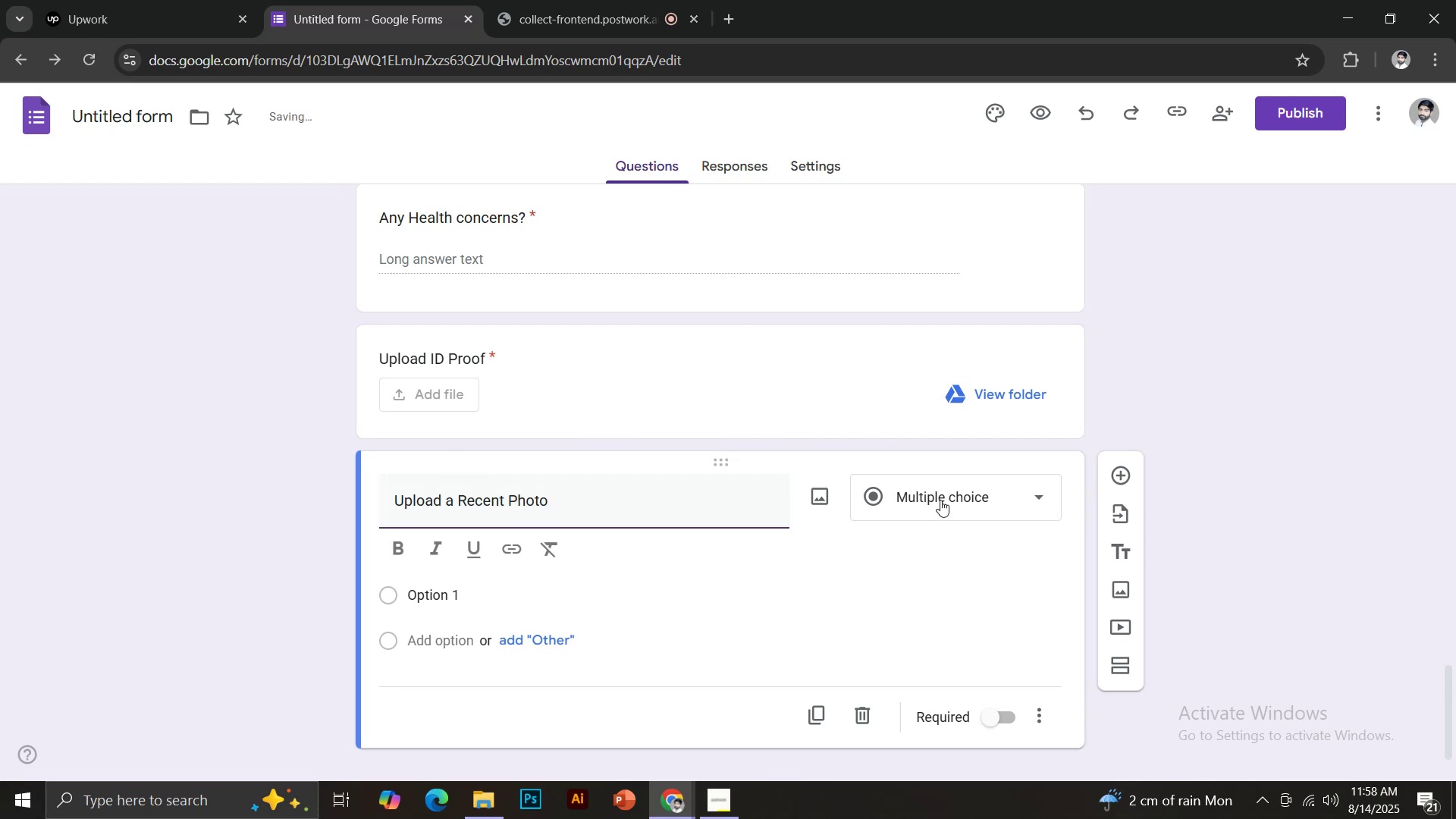 
left_click([695, 565])
 